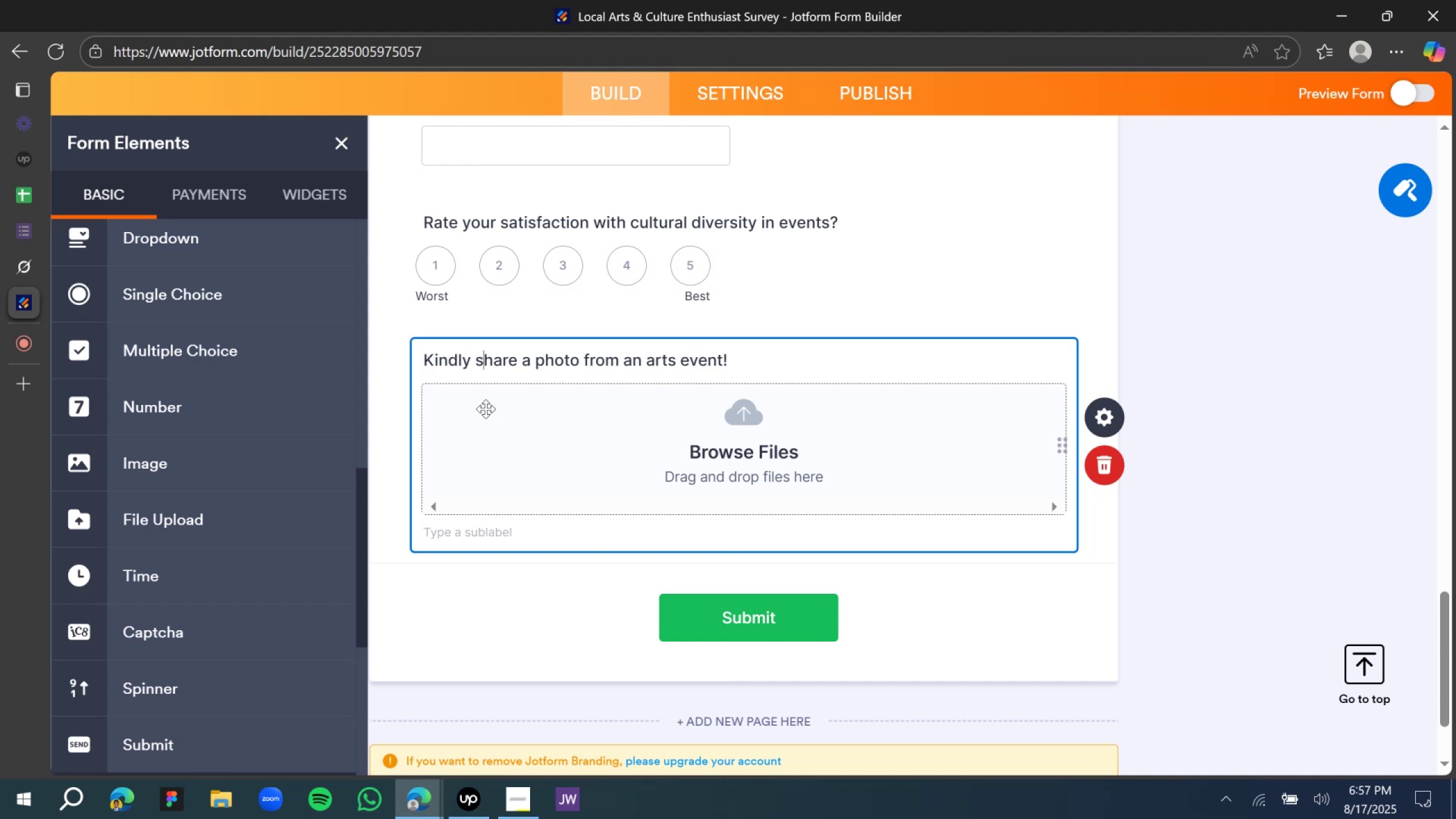 
left_click([725, 358])
 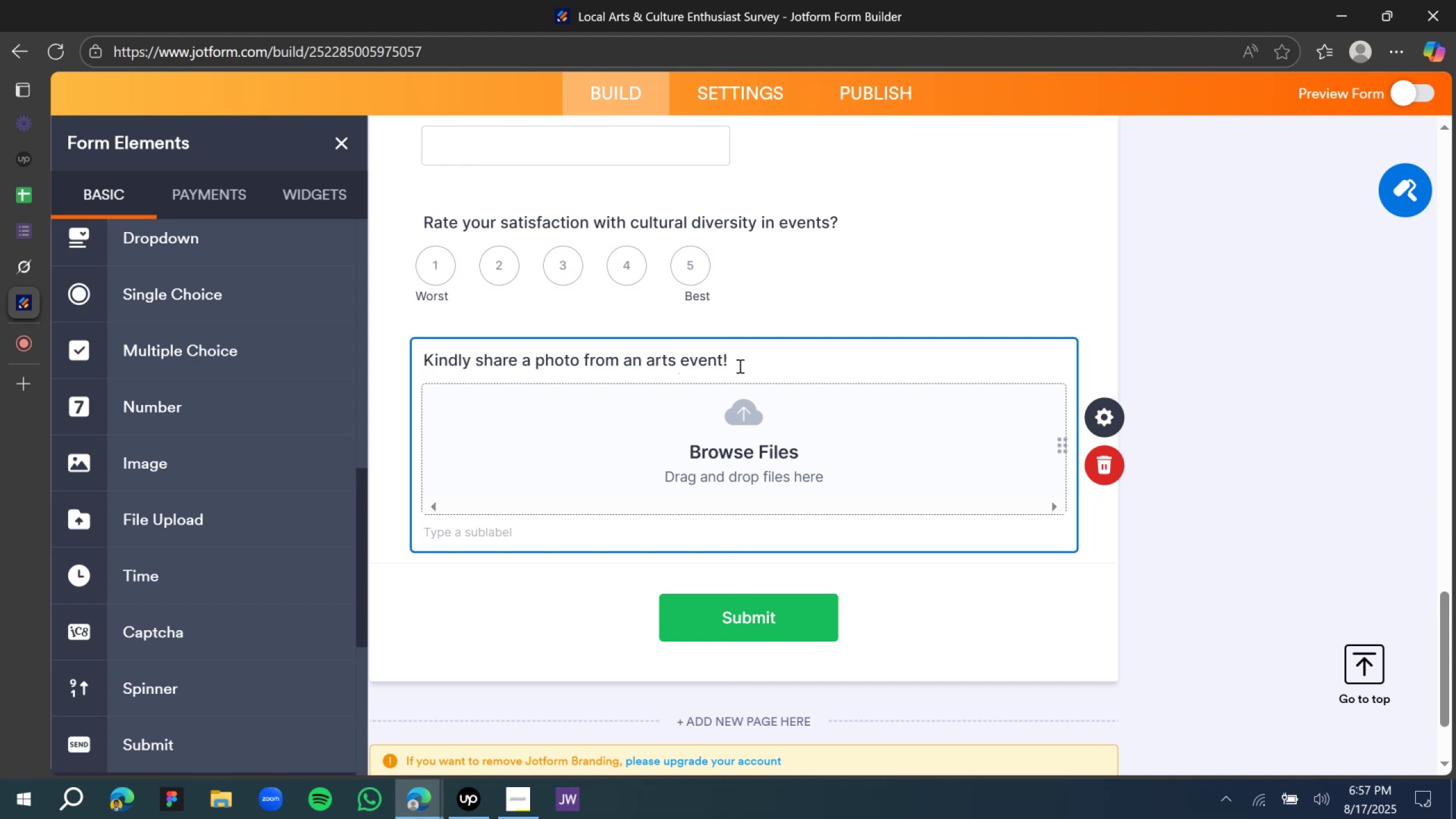 
type( you've been in the past[Delete].)
 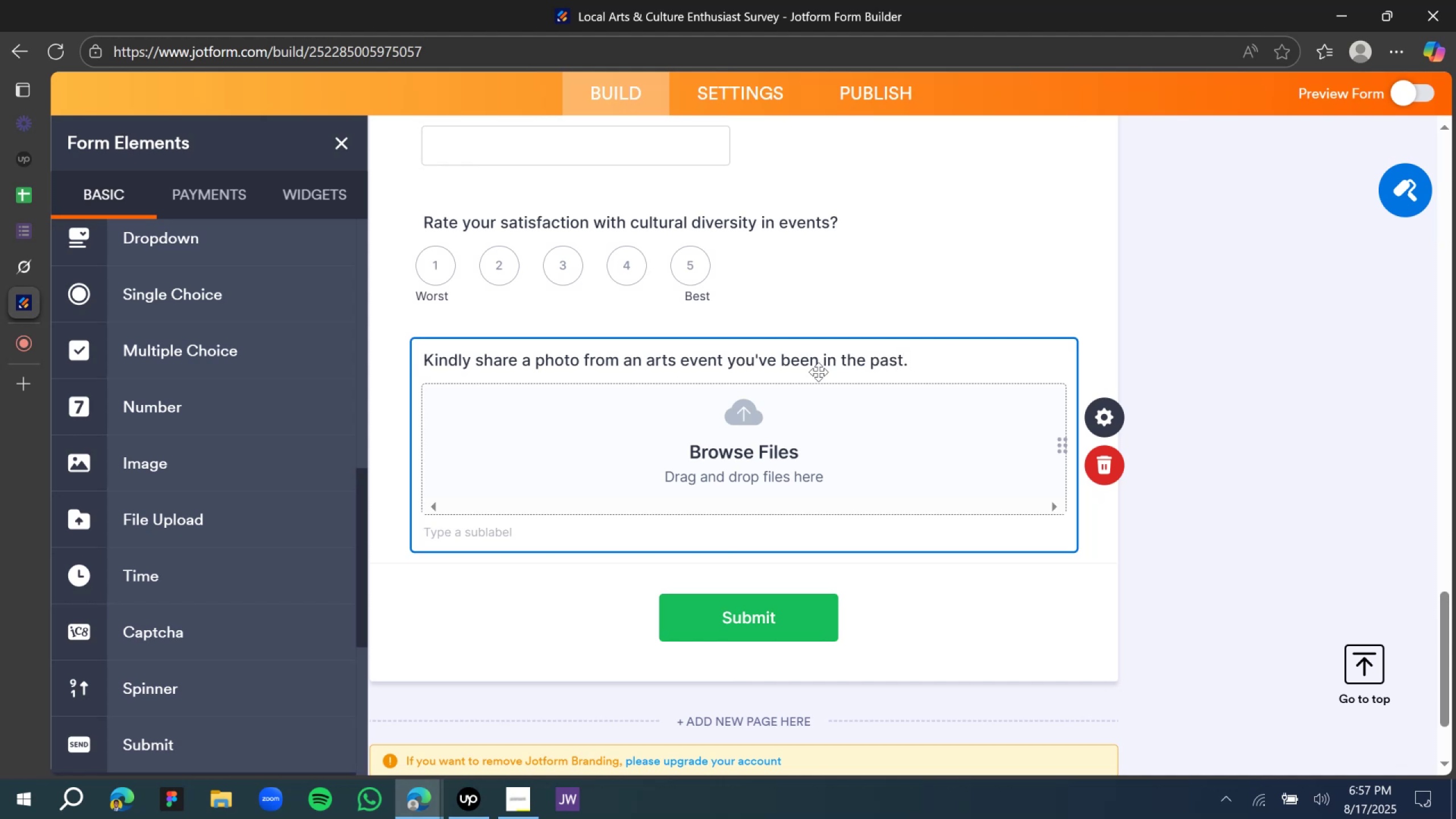 
left_click([1211, 353])
 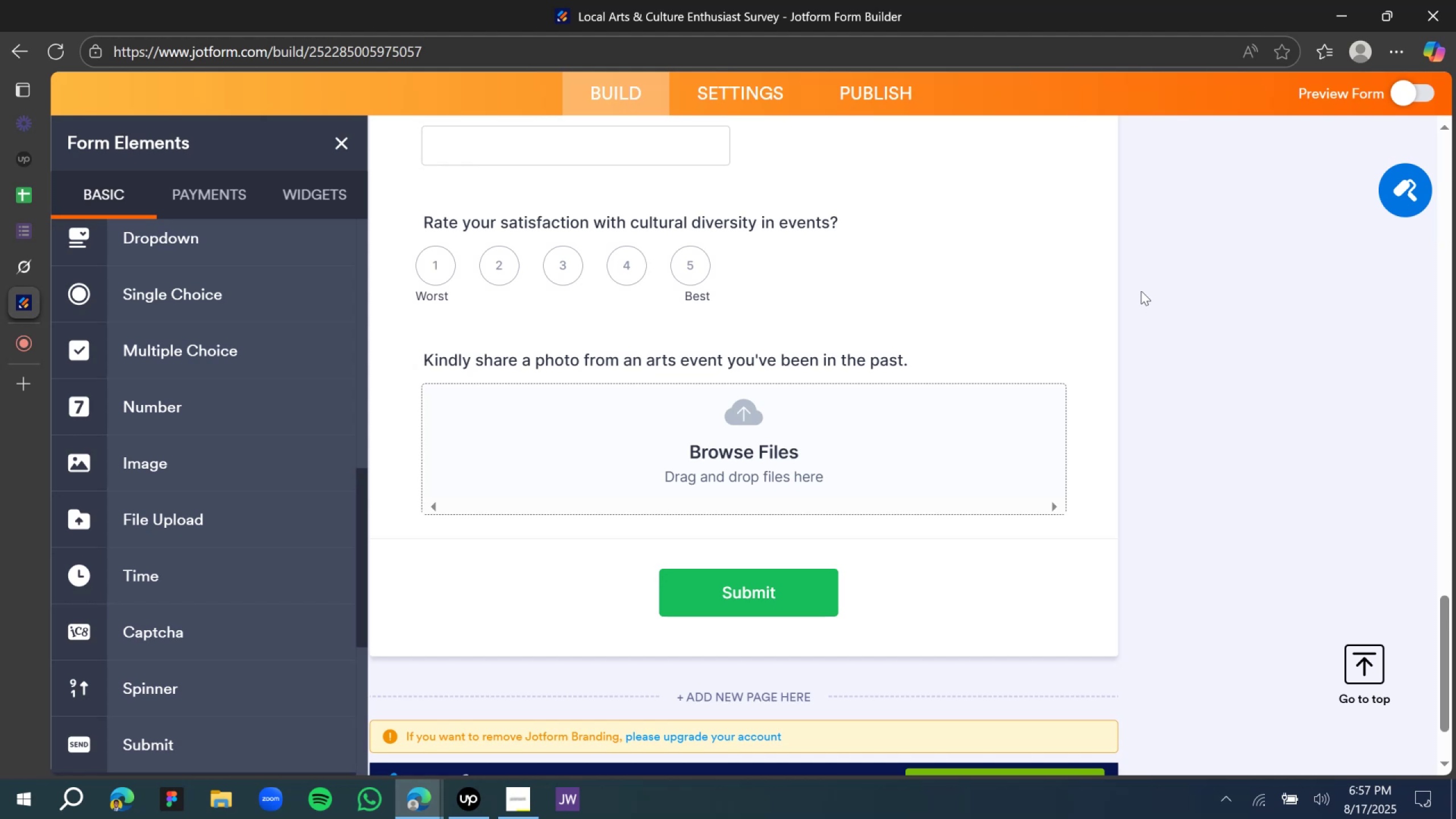 
scroll: coordinate [636, 338], scroll_direction: up, amount: 1.0
 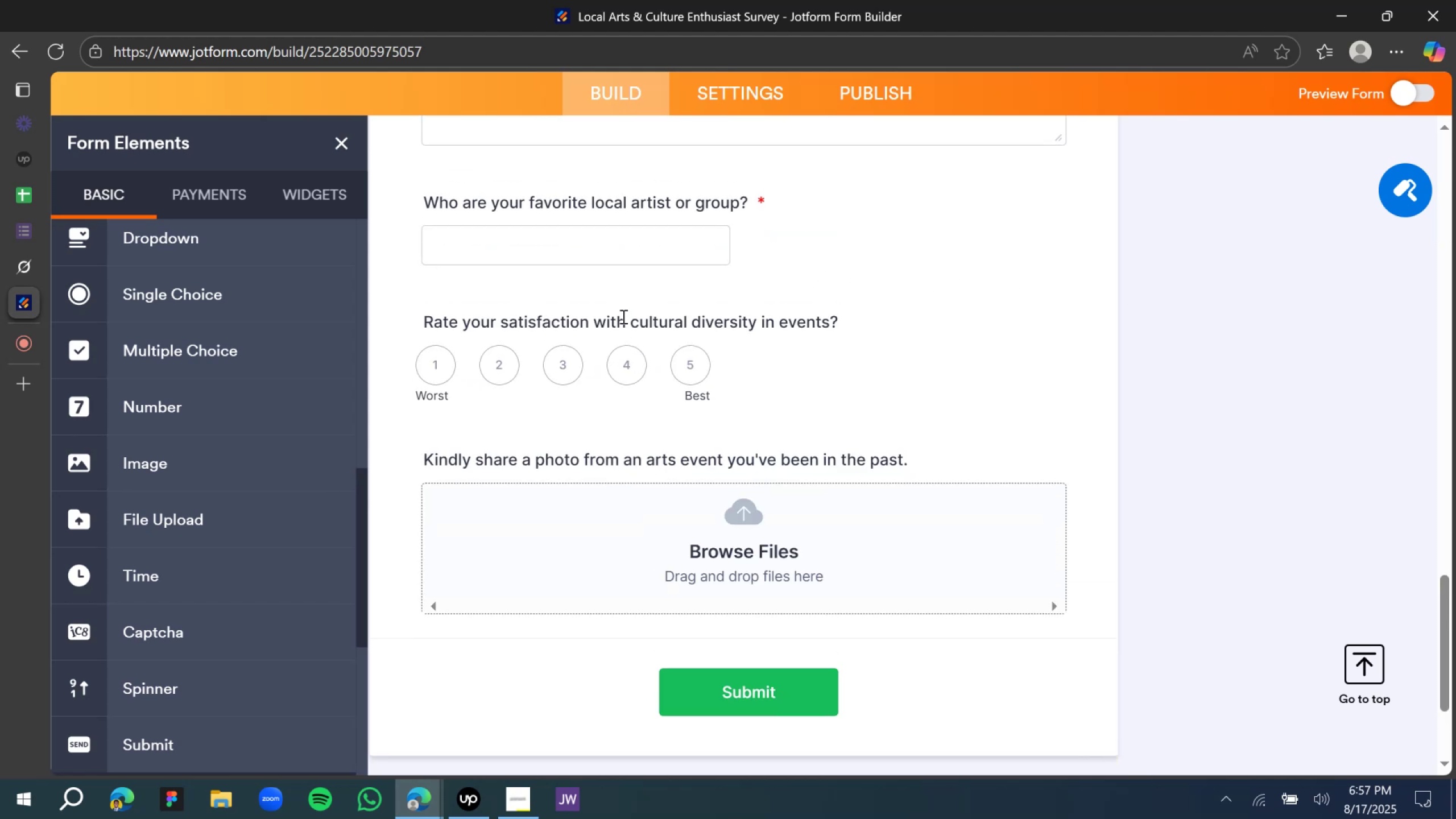 
scroll: coordinate [609, 311], scroll_direction: down, amount: 3.0
 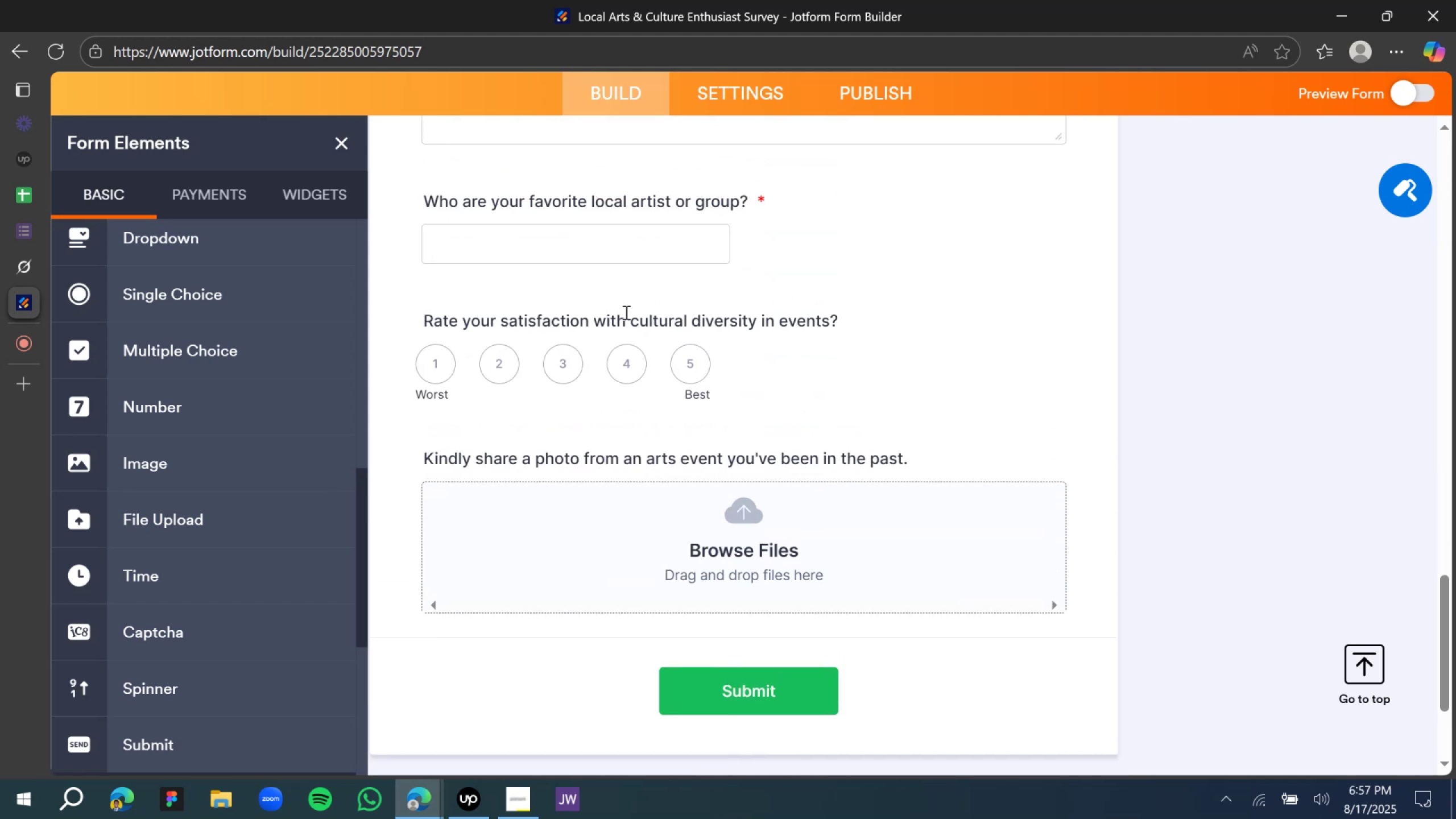 
left_click([657, 311])
 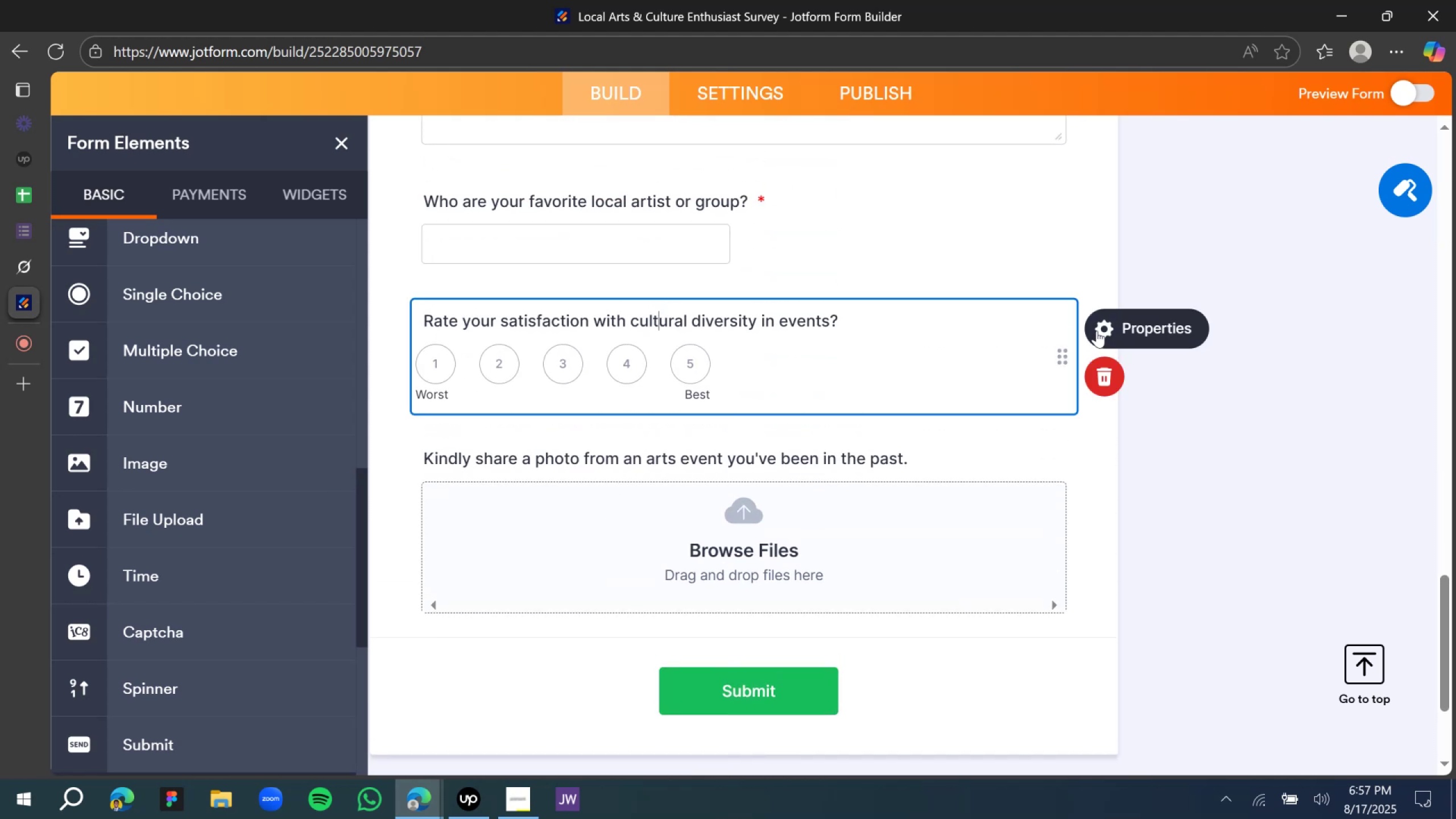 
left_click([1097, 330])
 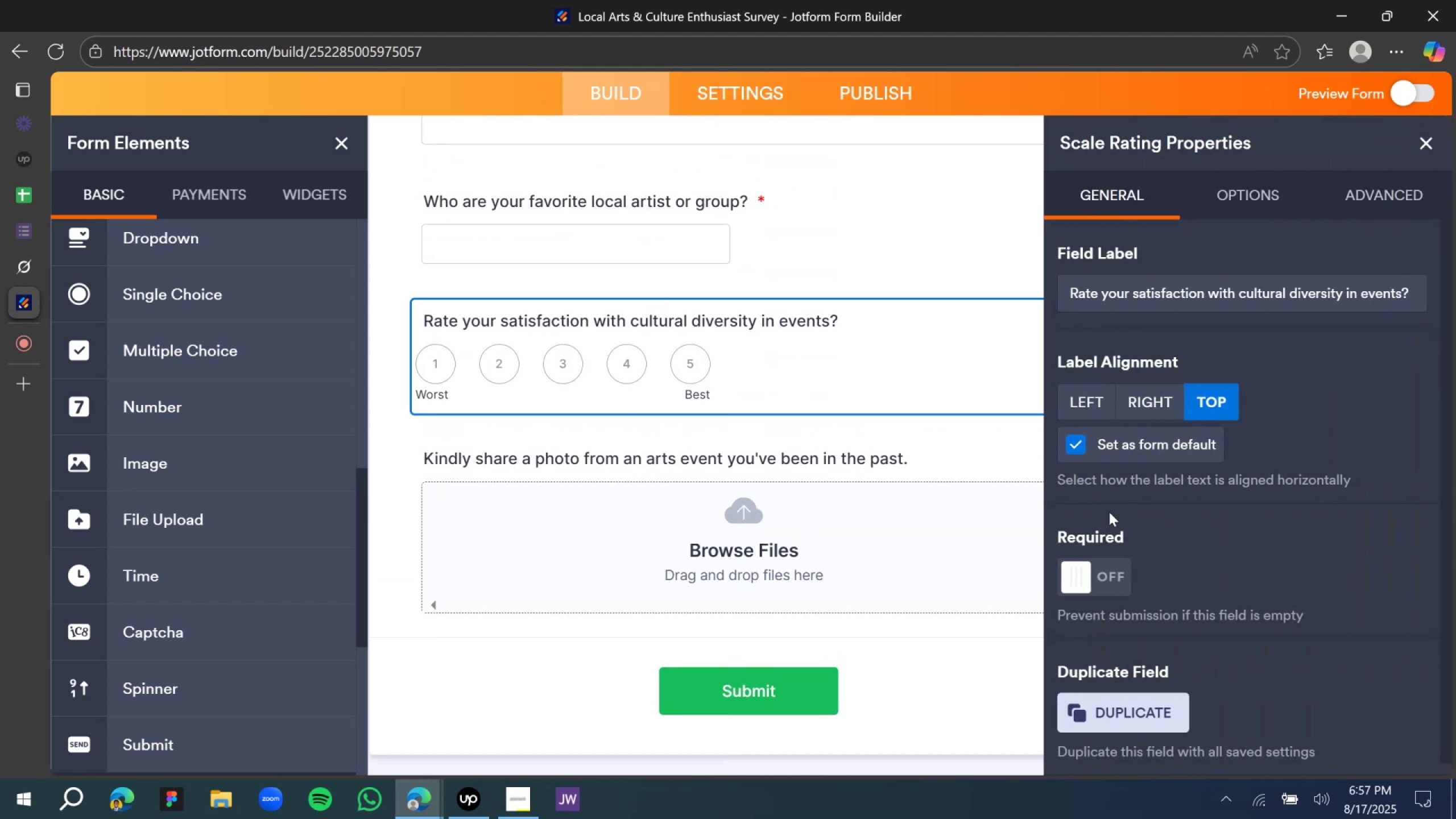 
left_click([1114, 576])
 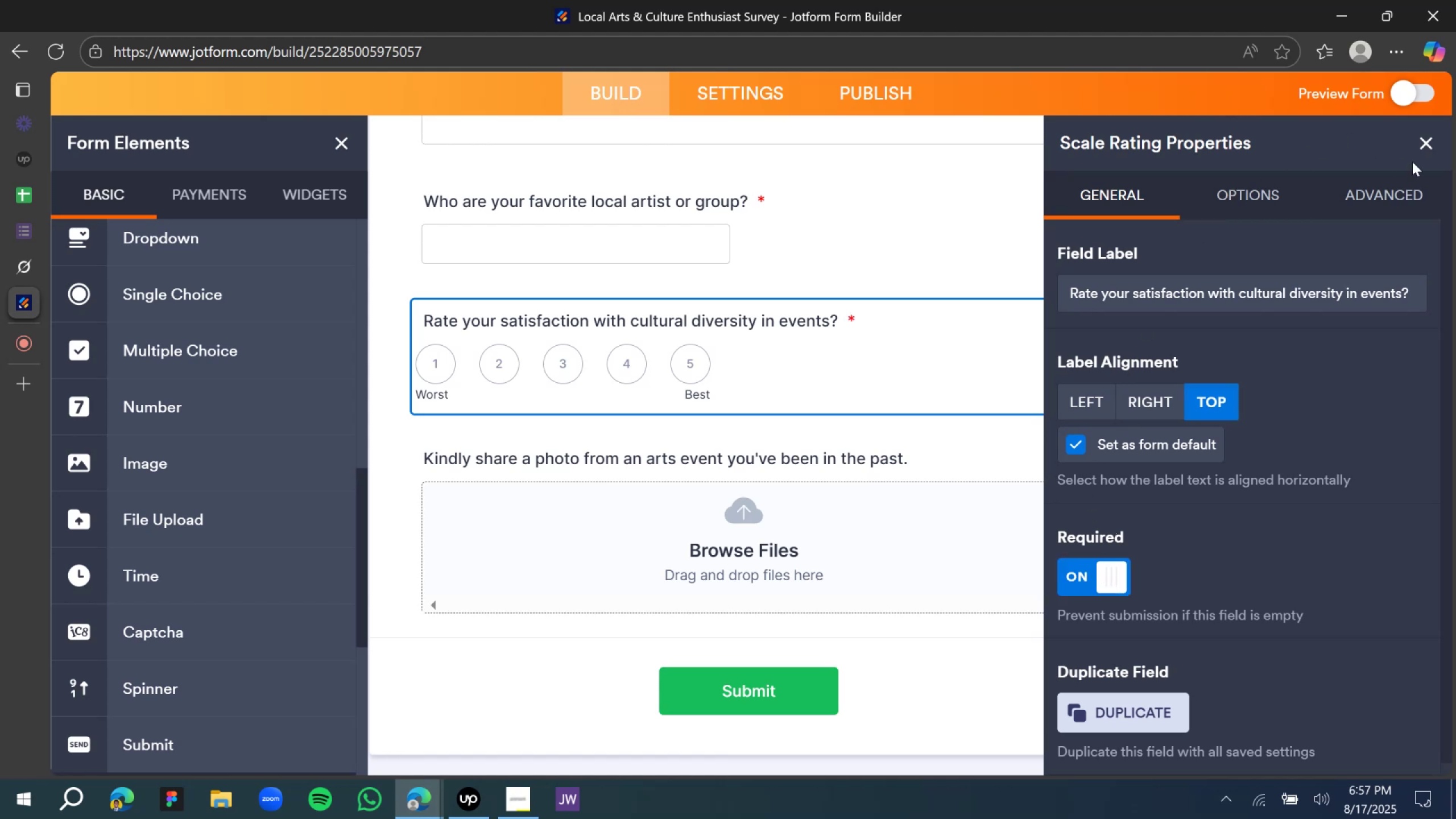 
left_click([1414, 147])
 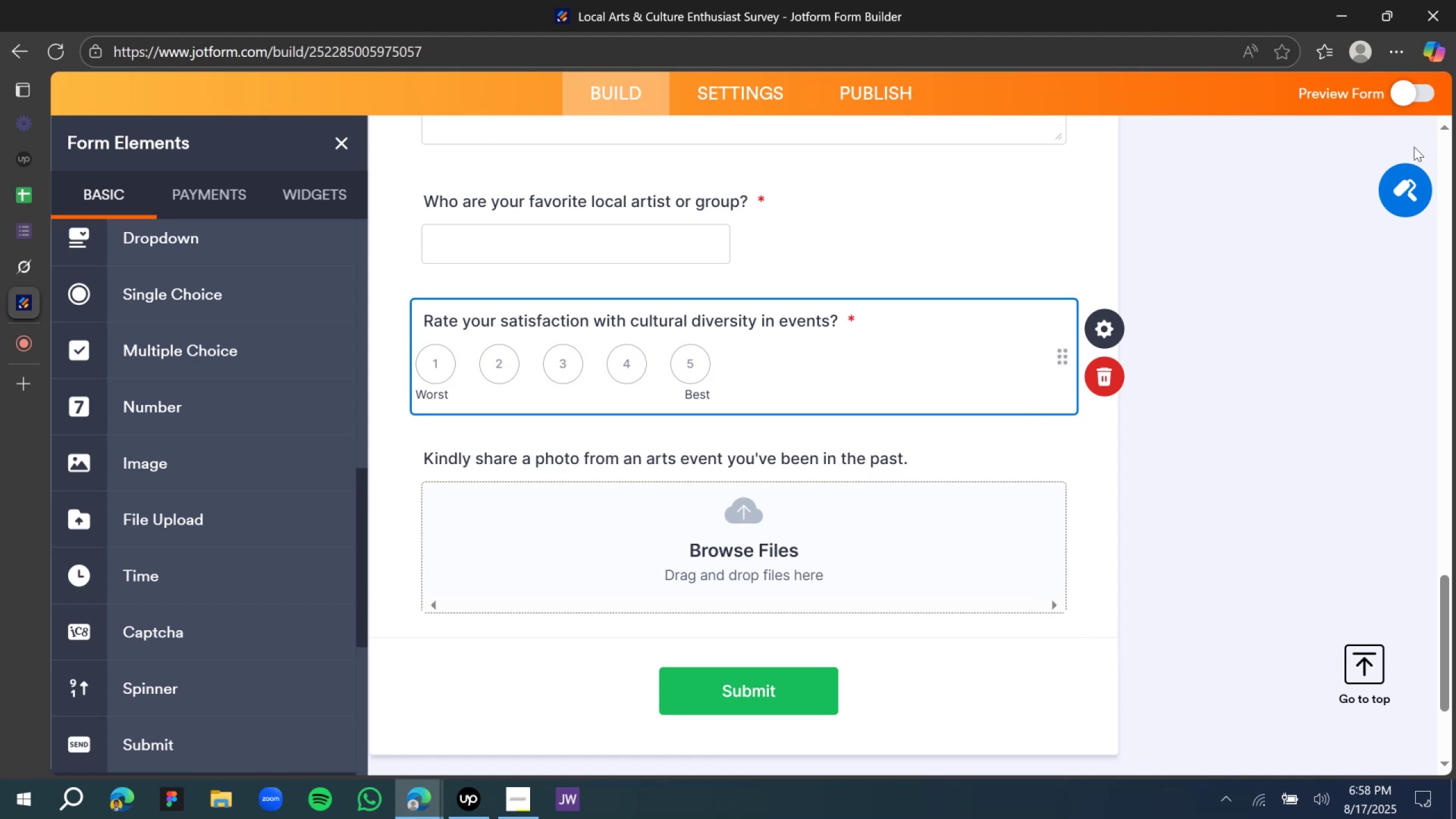 
wait(19.84)
 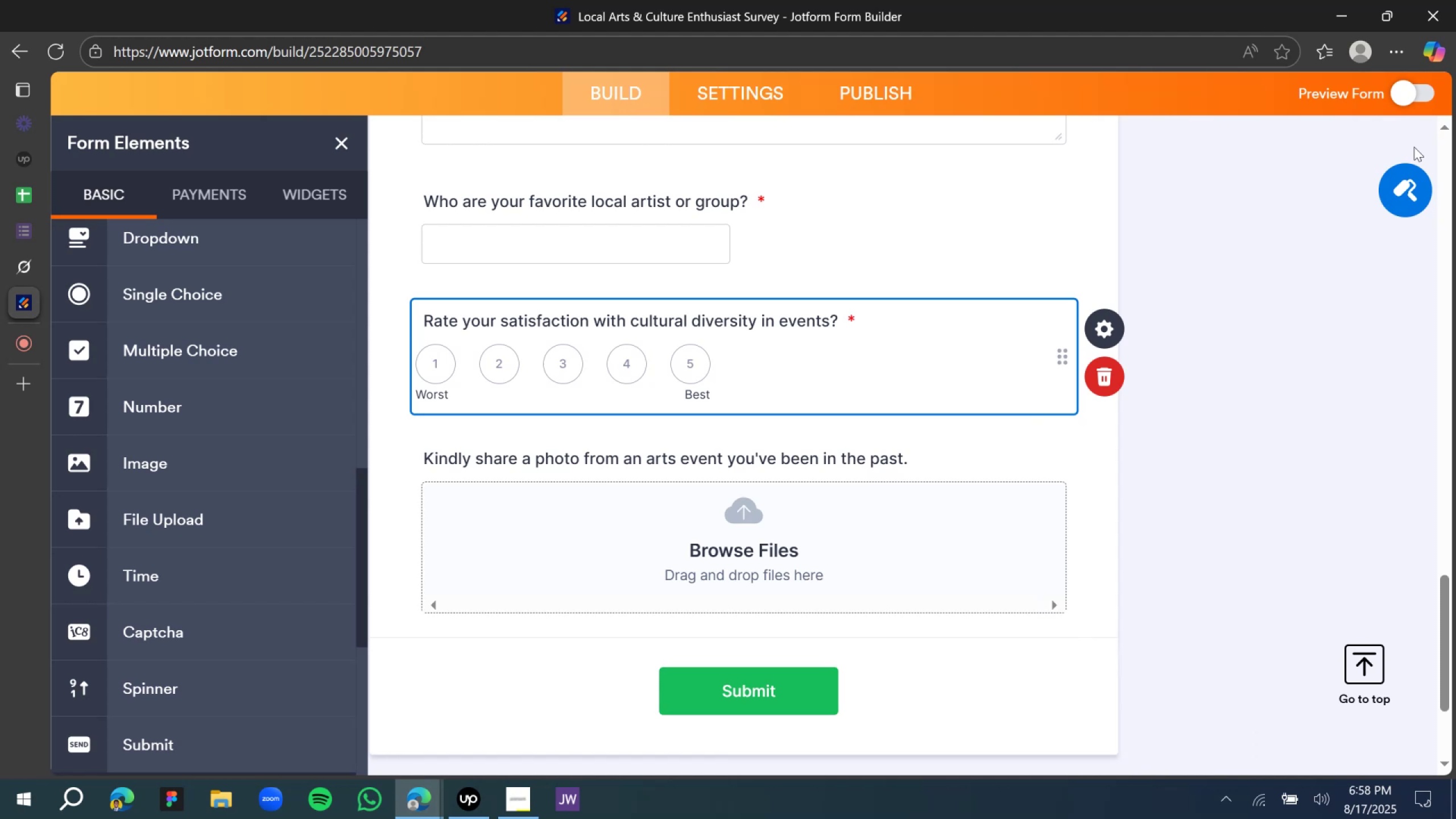 
scroll: coordinate [669, 337], scroll_direction: down, amount: 4.0
 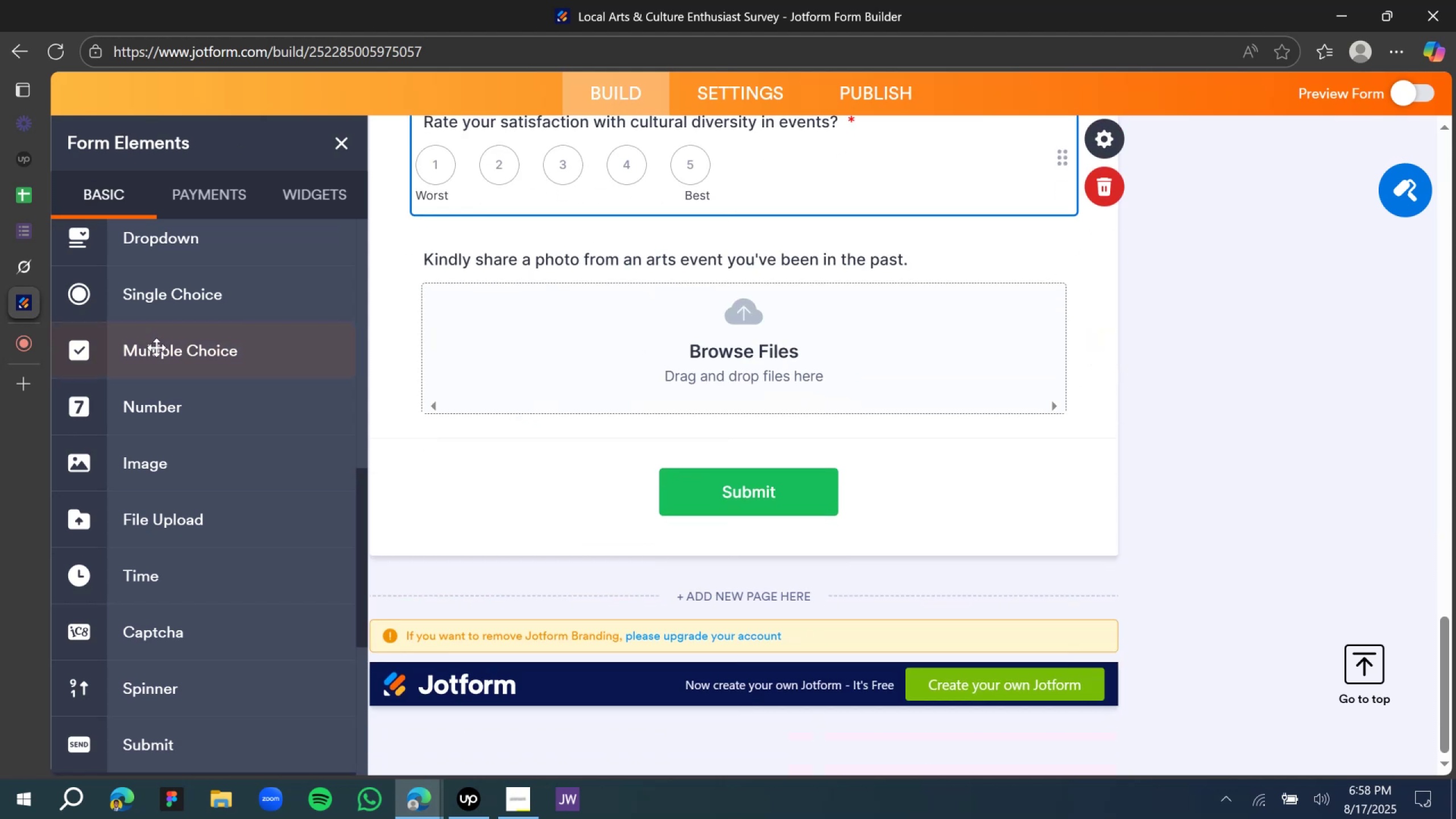 
mouse_move([28, 260])
 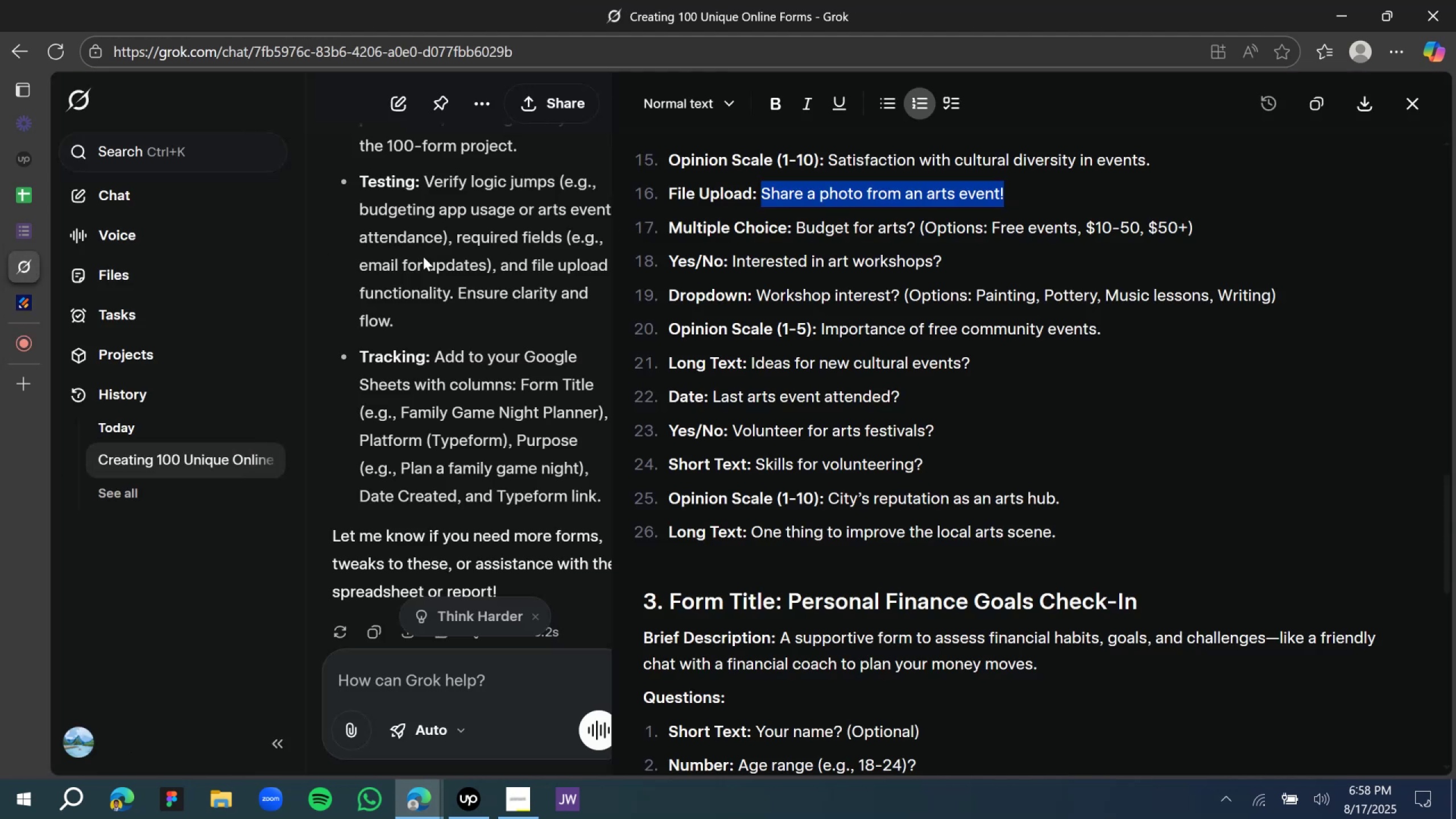 
scroll: coordinate [771, 289], scroll_direction: down, amount: 1.0
 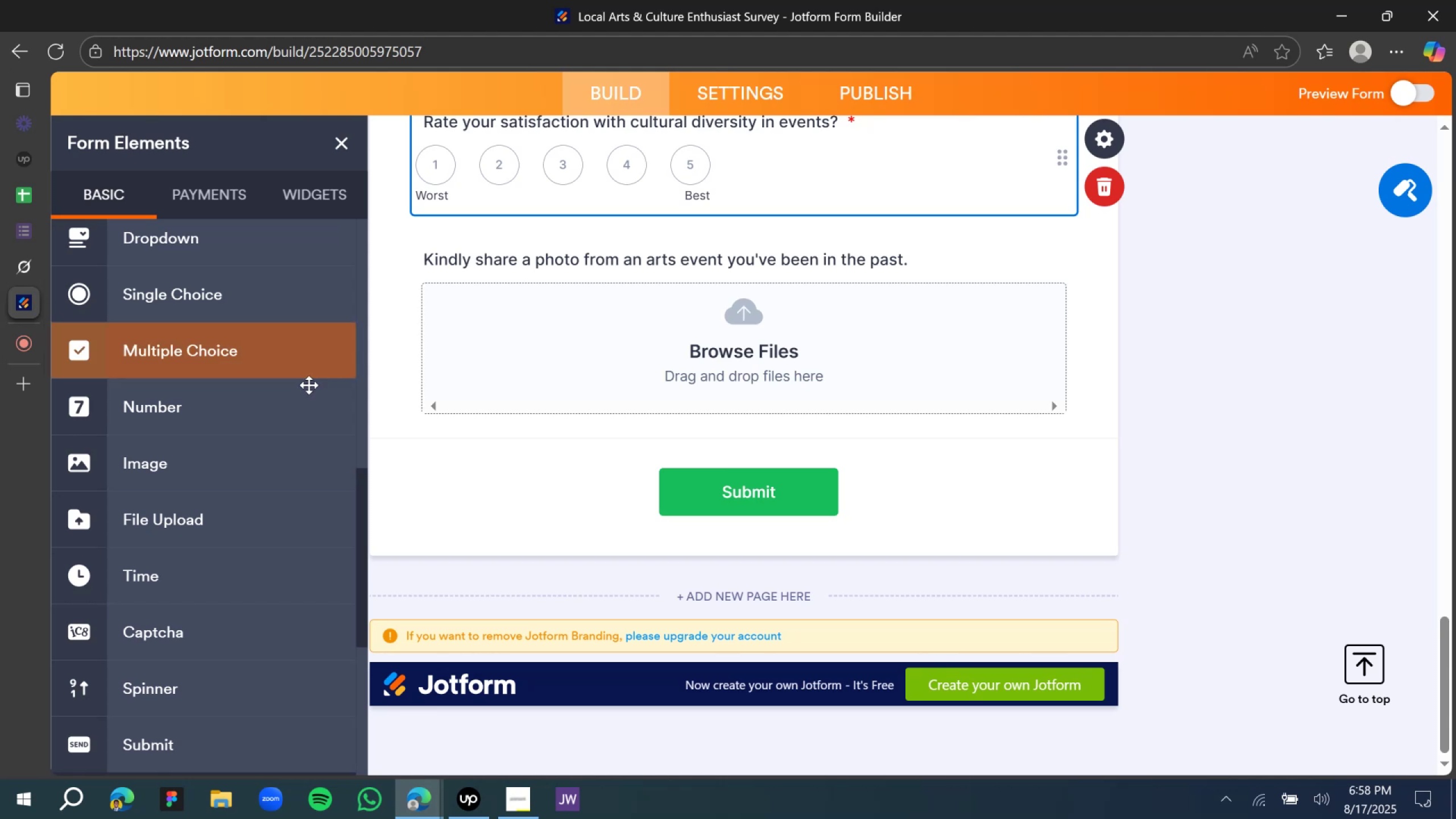 
left_click_drag(start_coordinate=[189, 301], to_coordinate=[686, 437])
 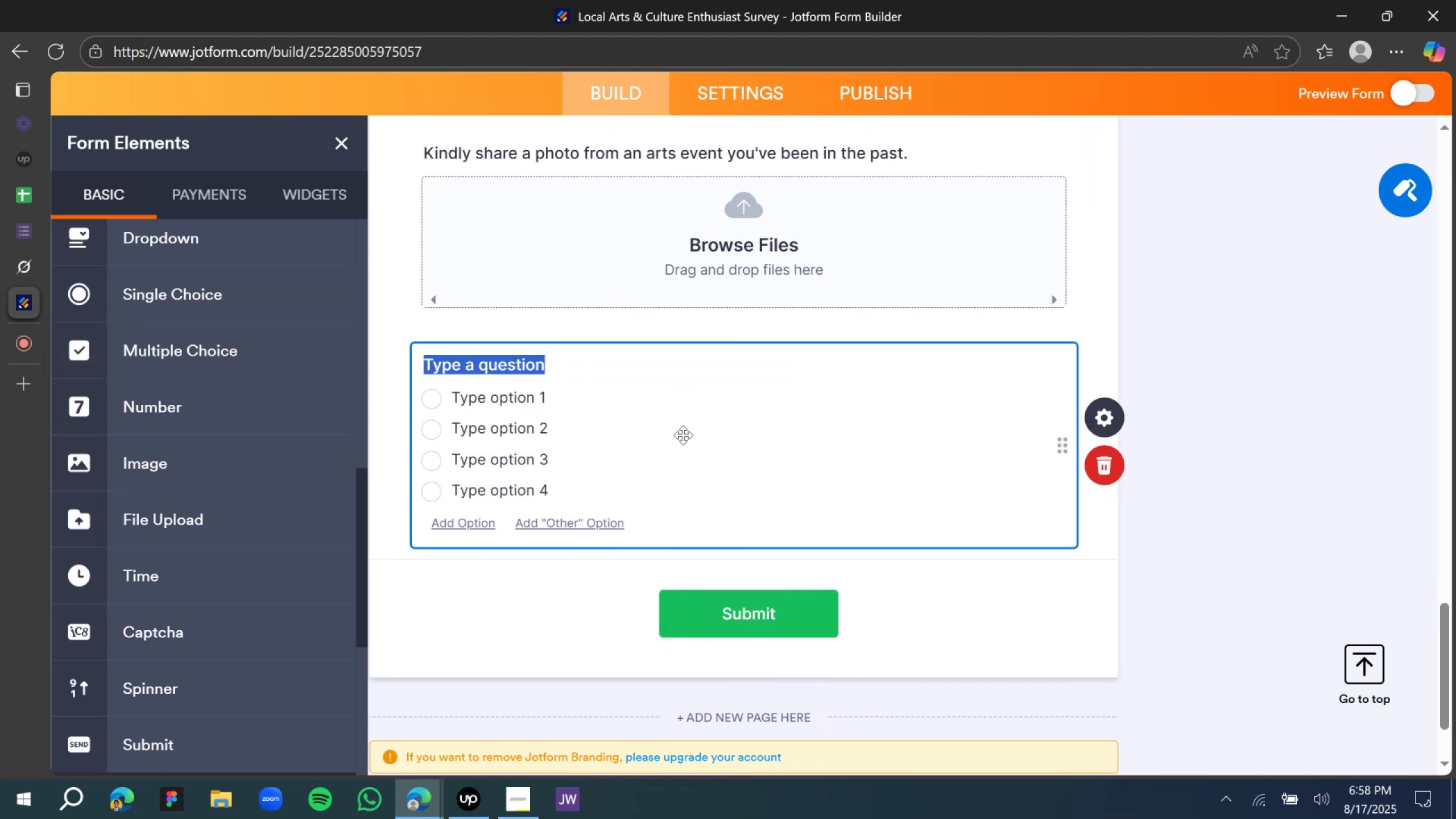 
type(Are you in)
key(Tab)
type( art )
 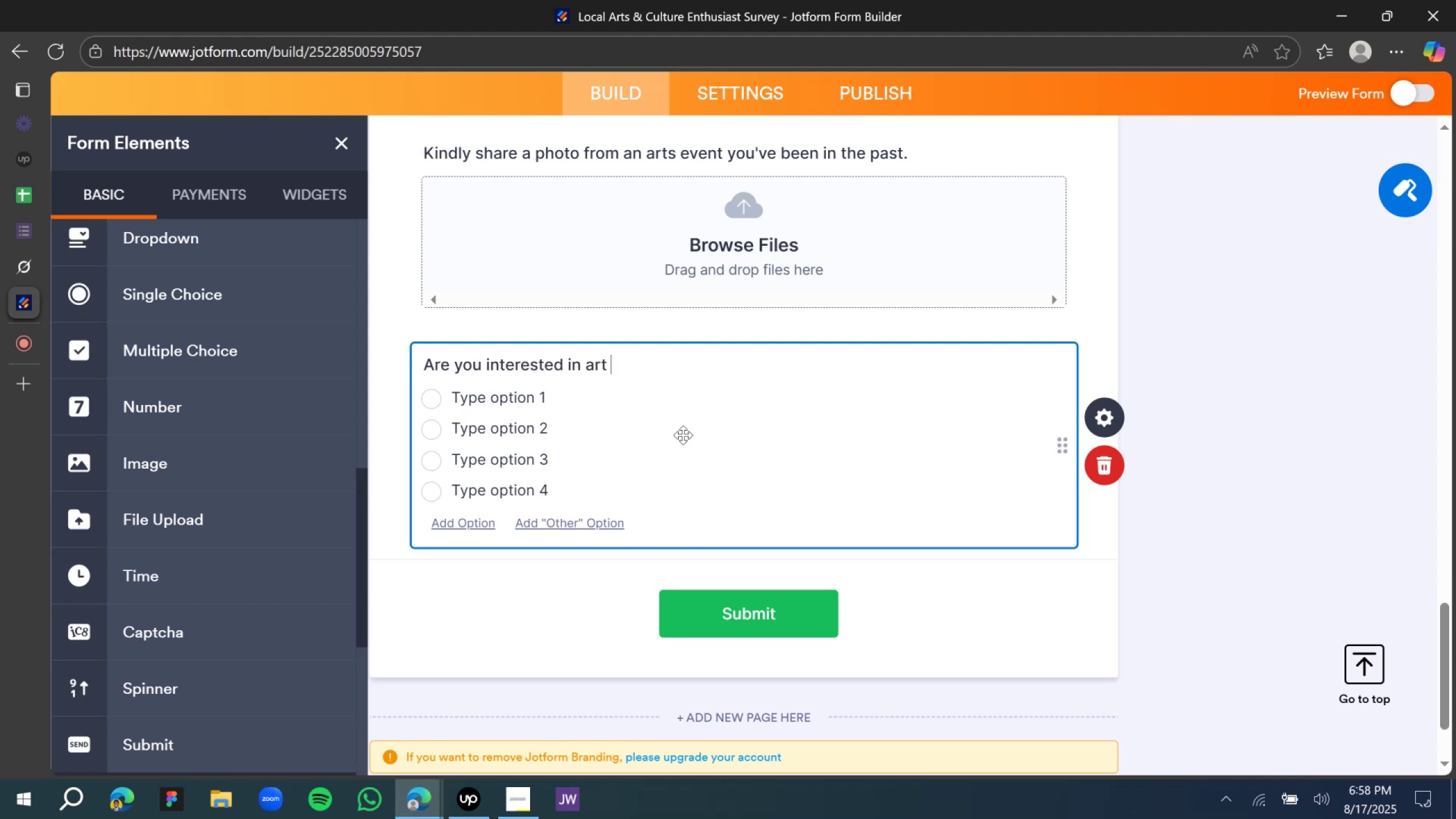 
type(or workshop?)
 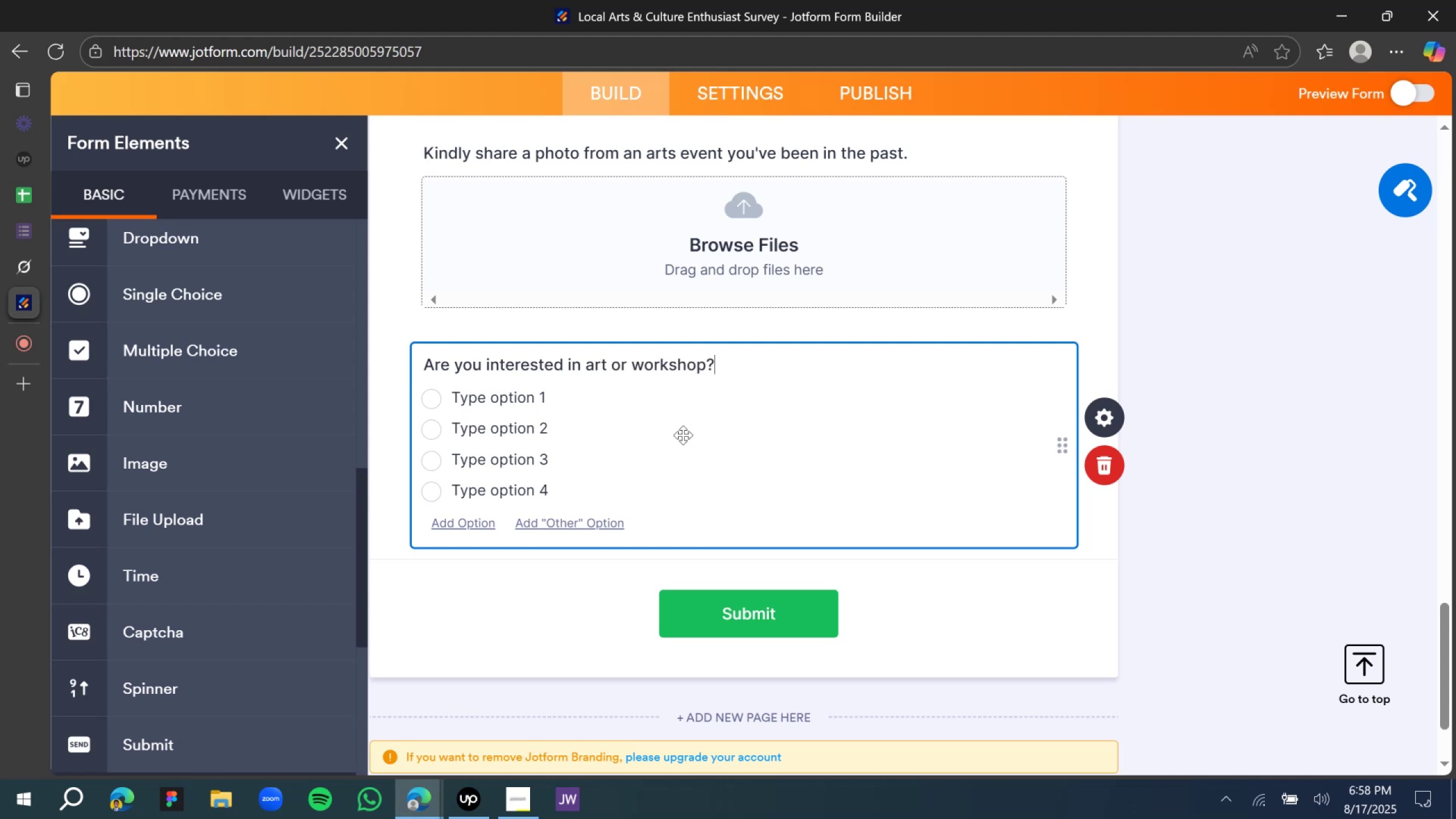 
left_click([15, 271])
 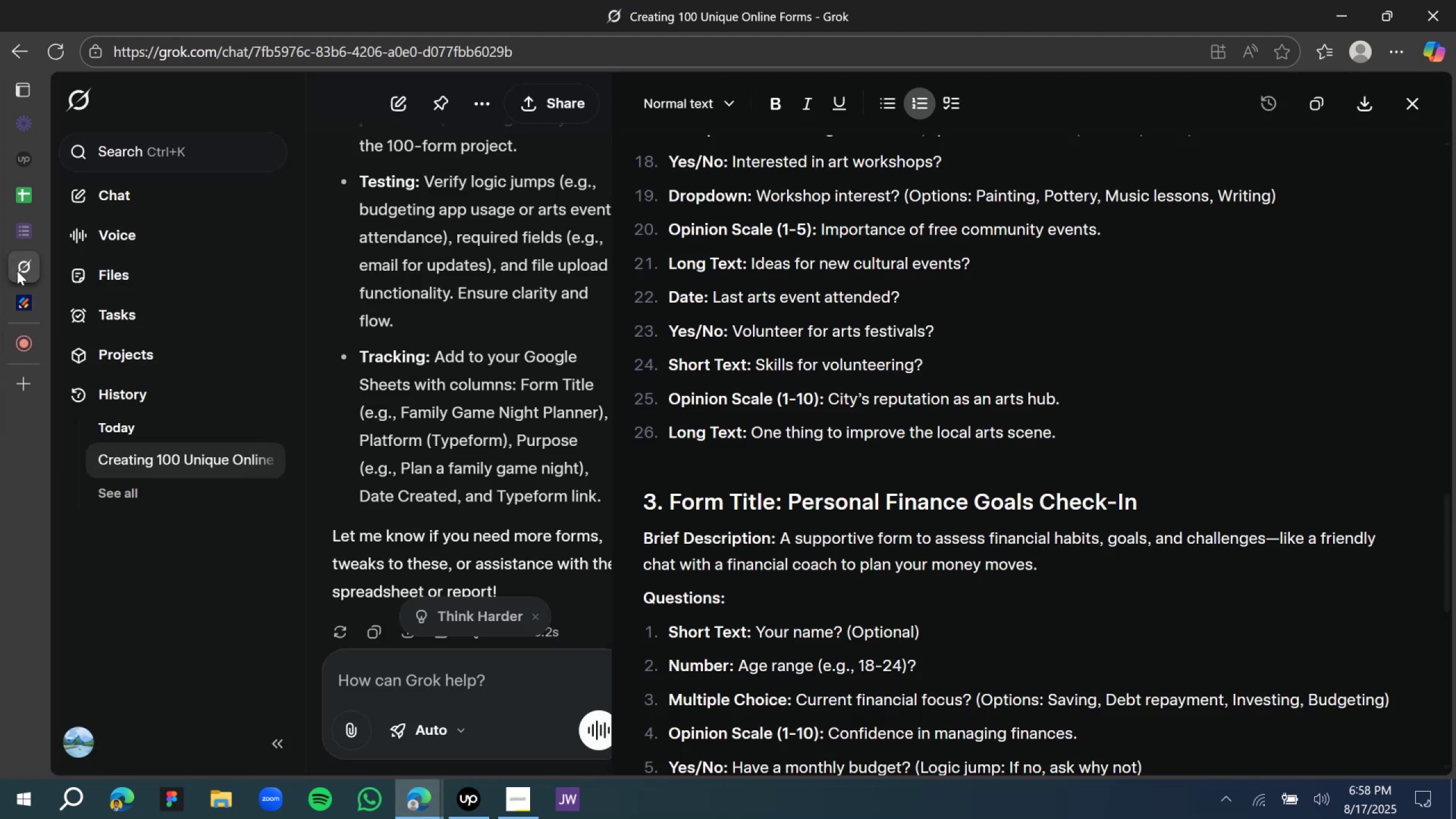 
wait(9.38)
 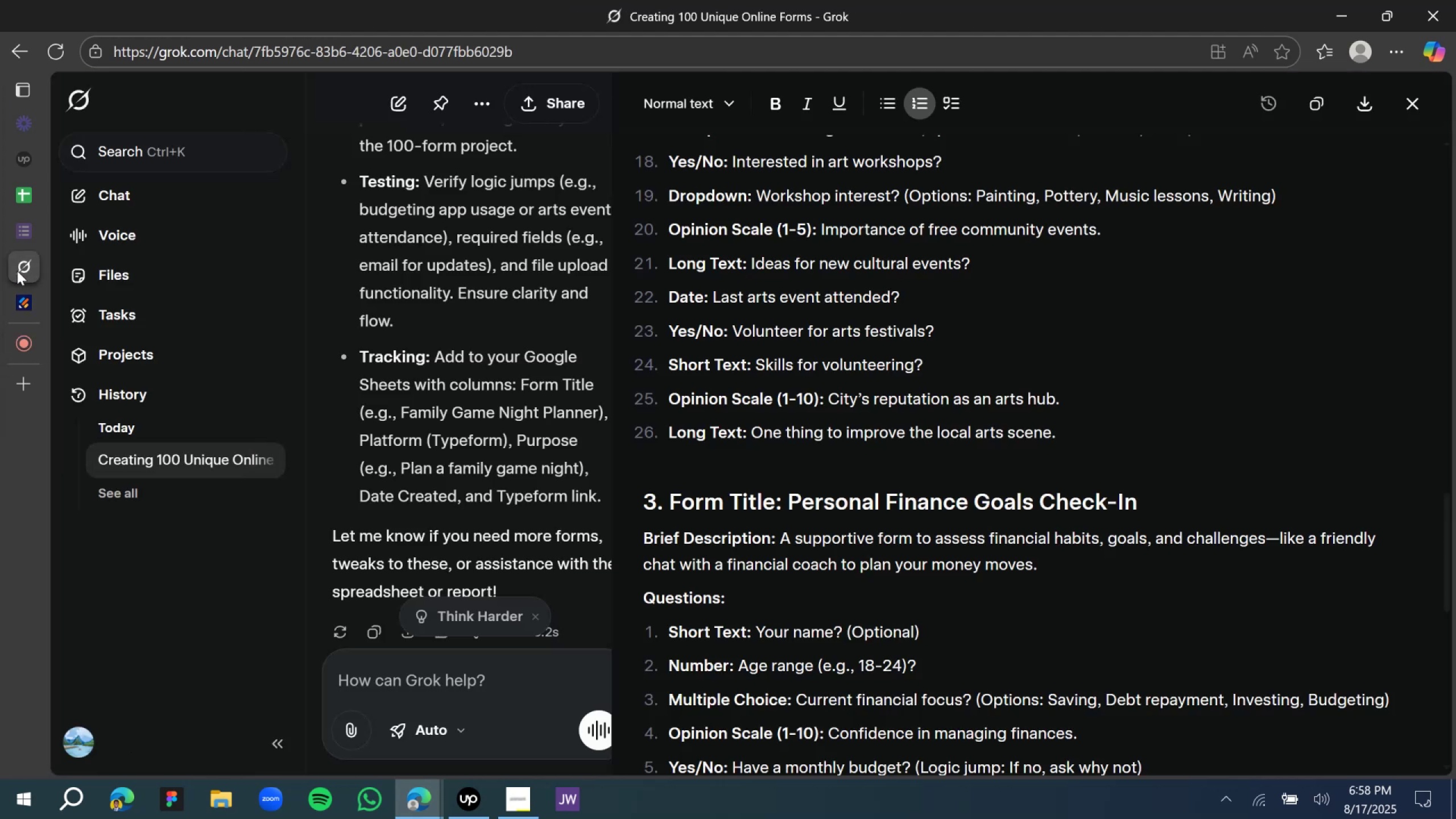 
left_click([24, 309])
 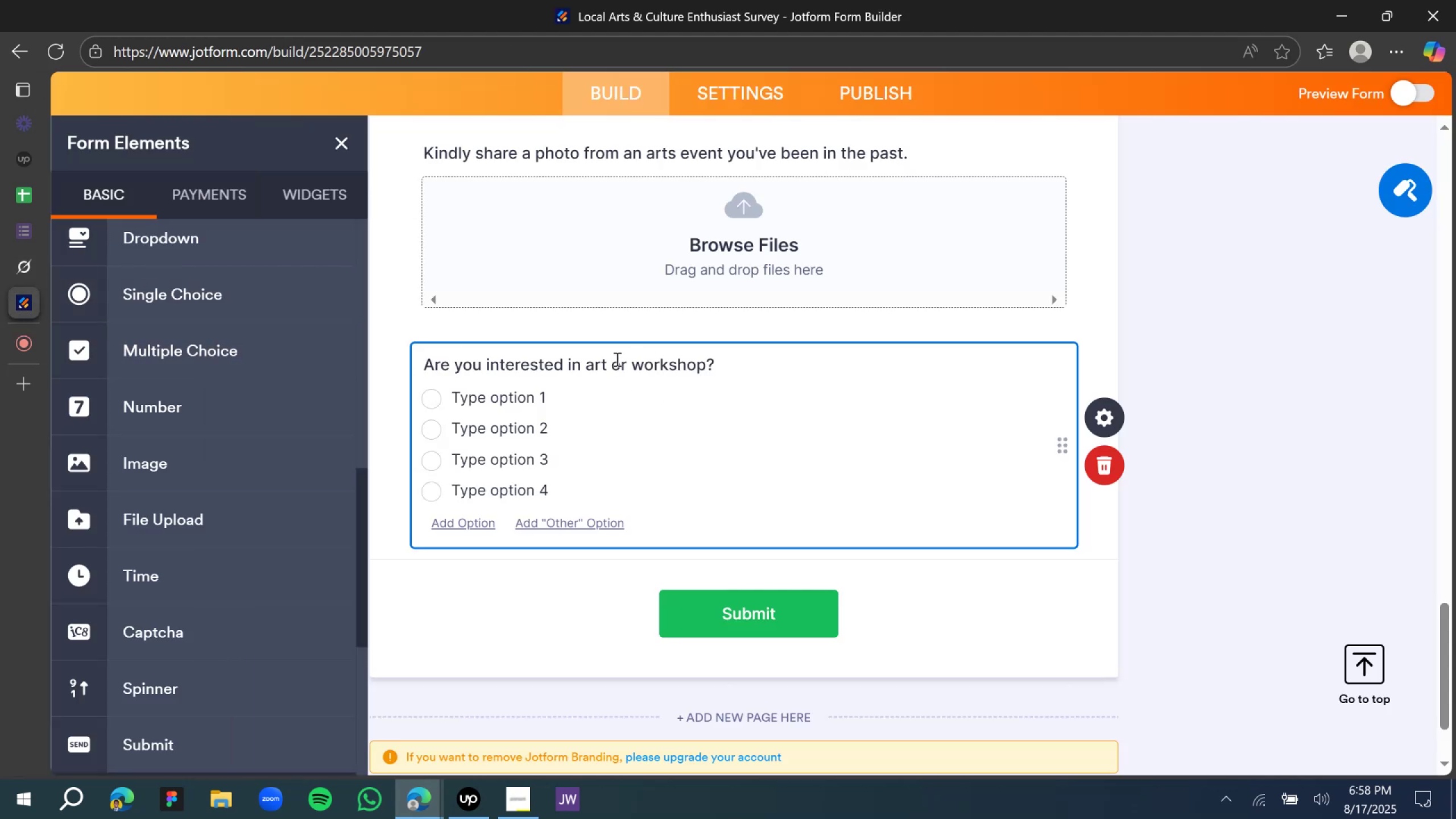 
double_click([616, 360])
 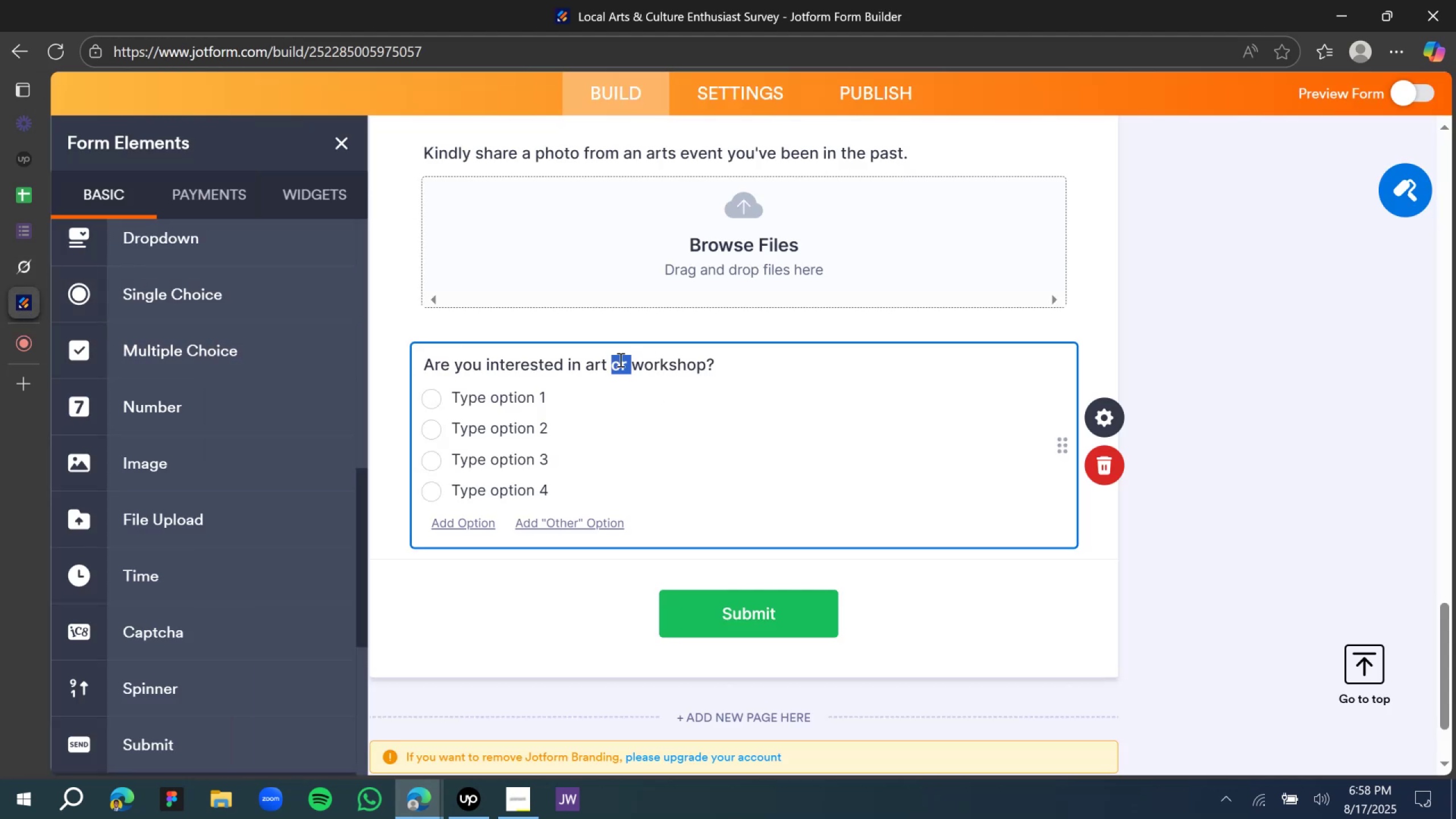 
key(Backspace)
 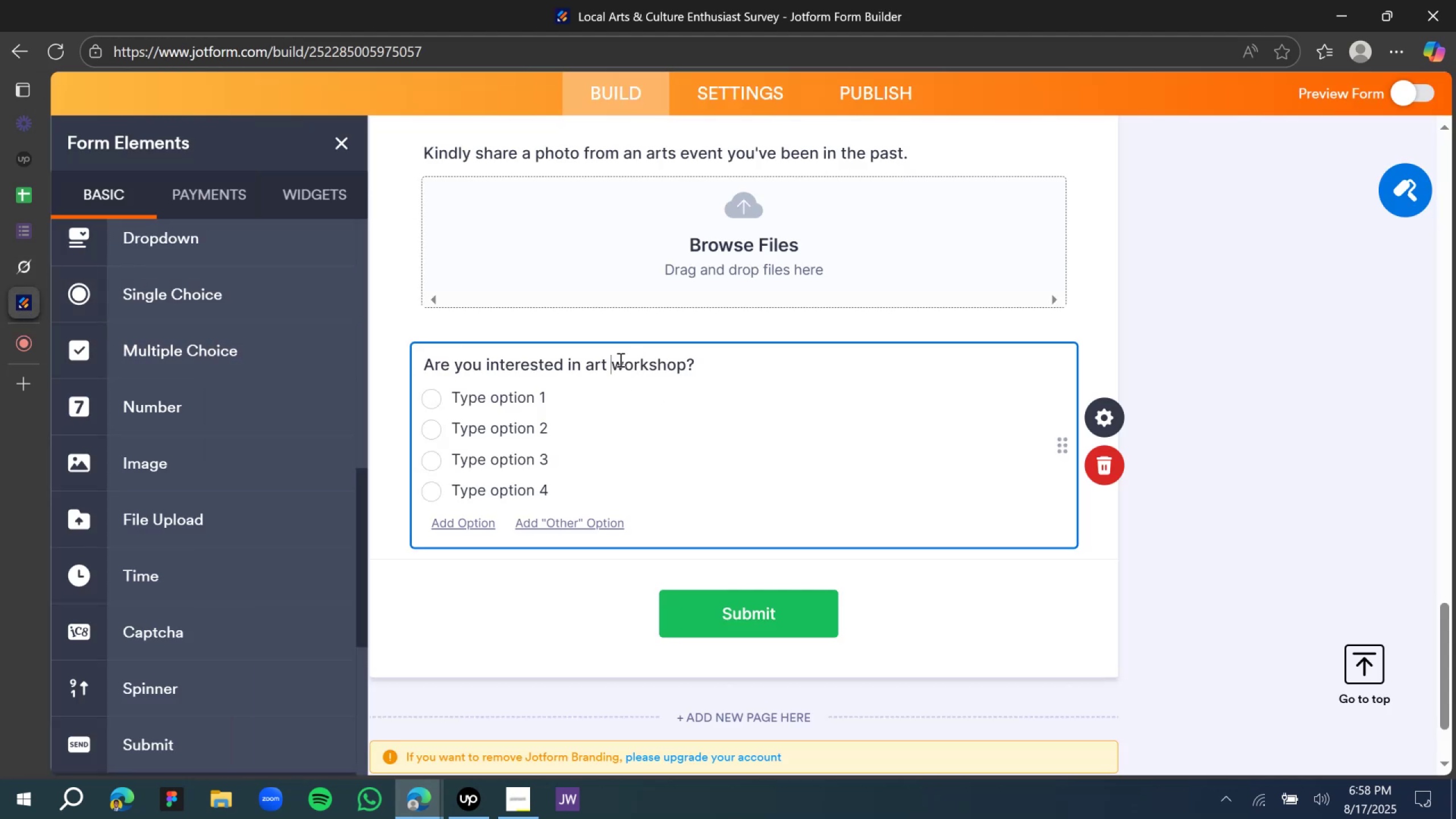 
key(Backspace)
 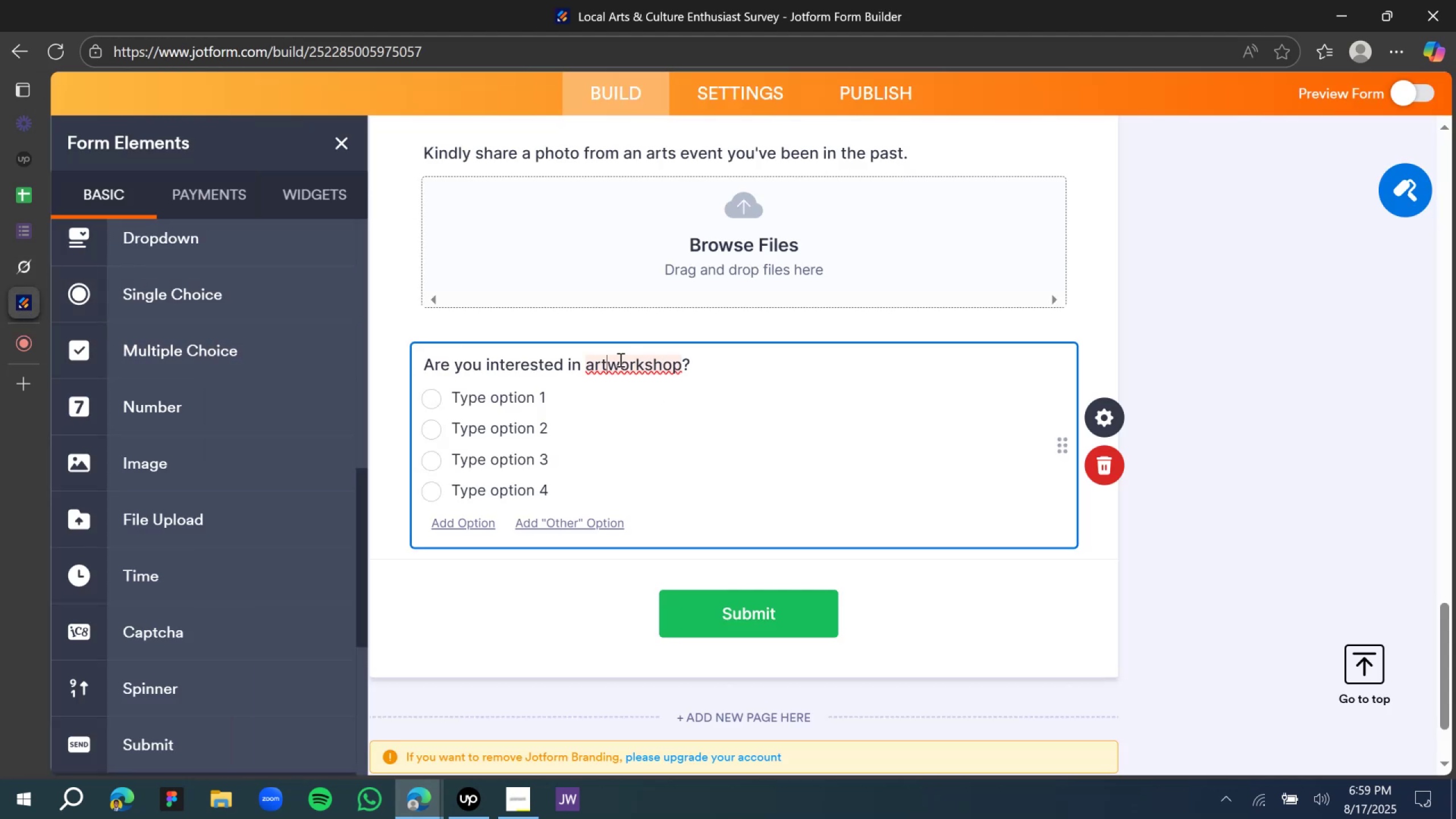 
key(Space)
 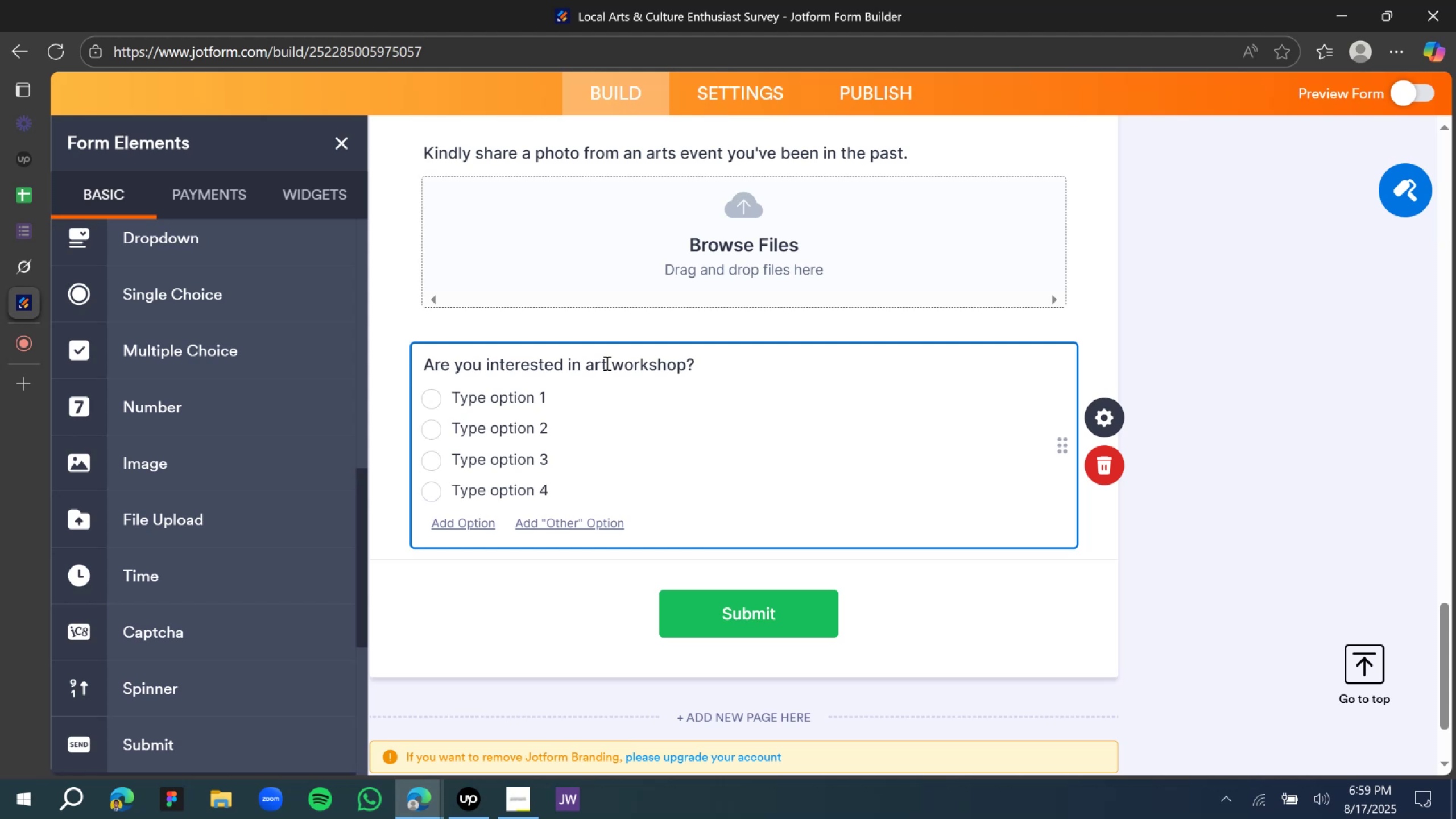 
double_click([536, 396])
 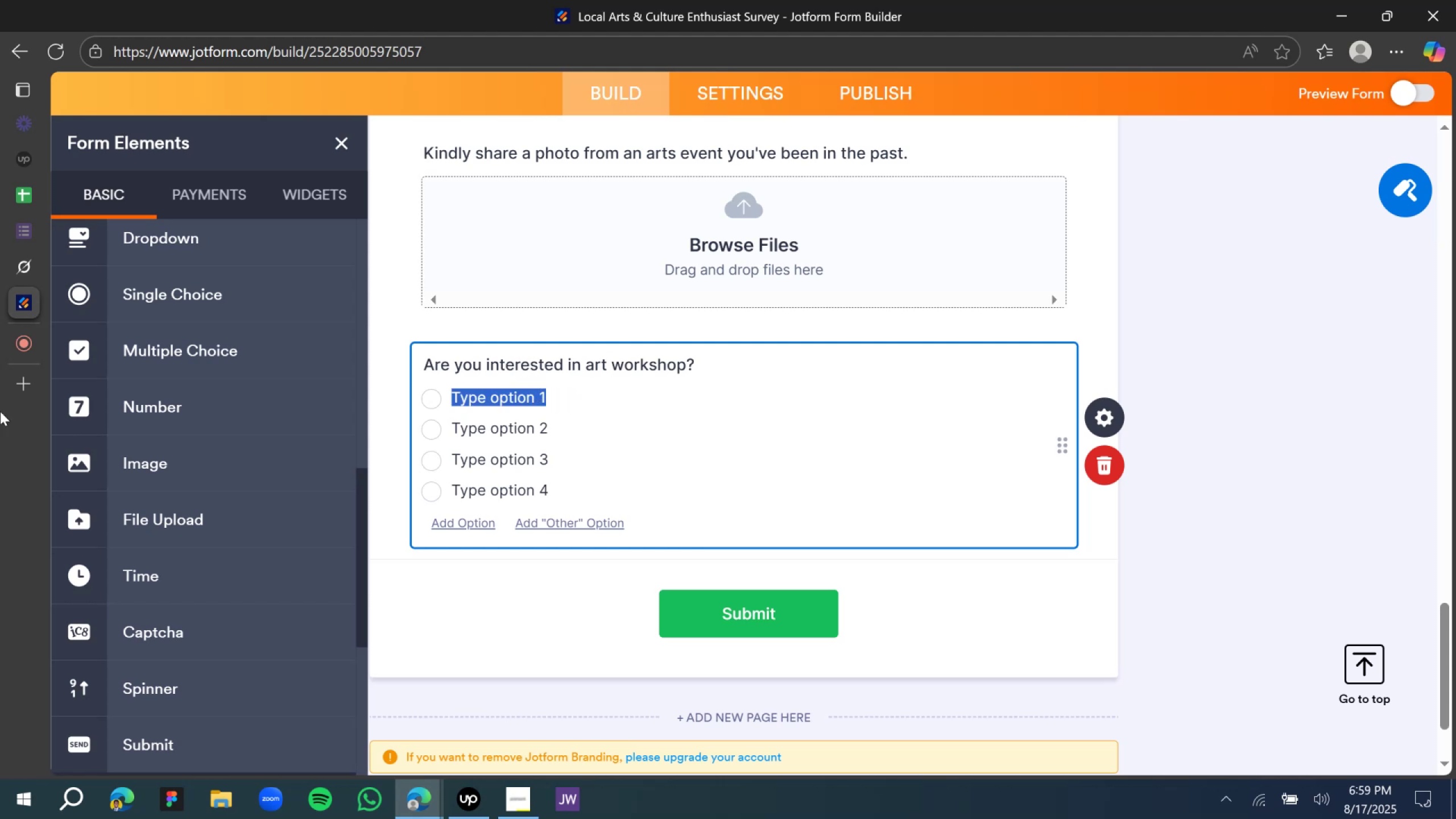 
type(Yes)
 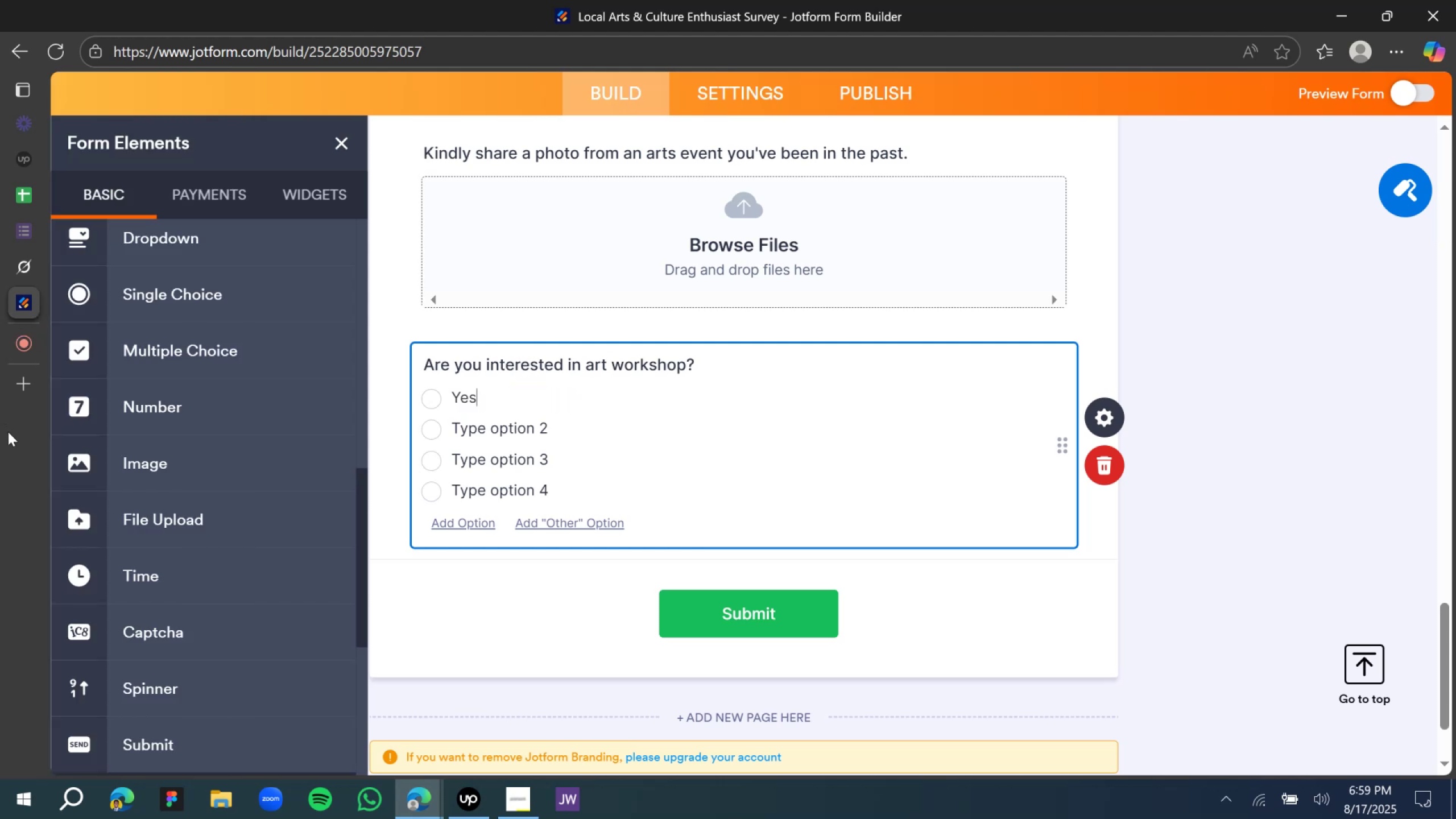 
wait(5.78)
 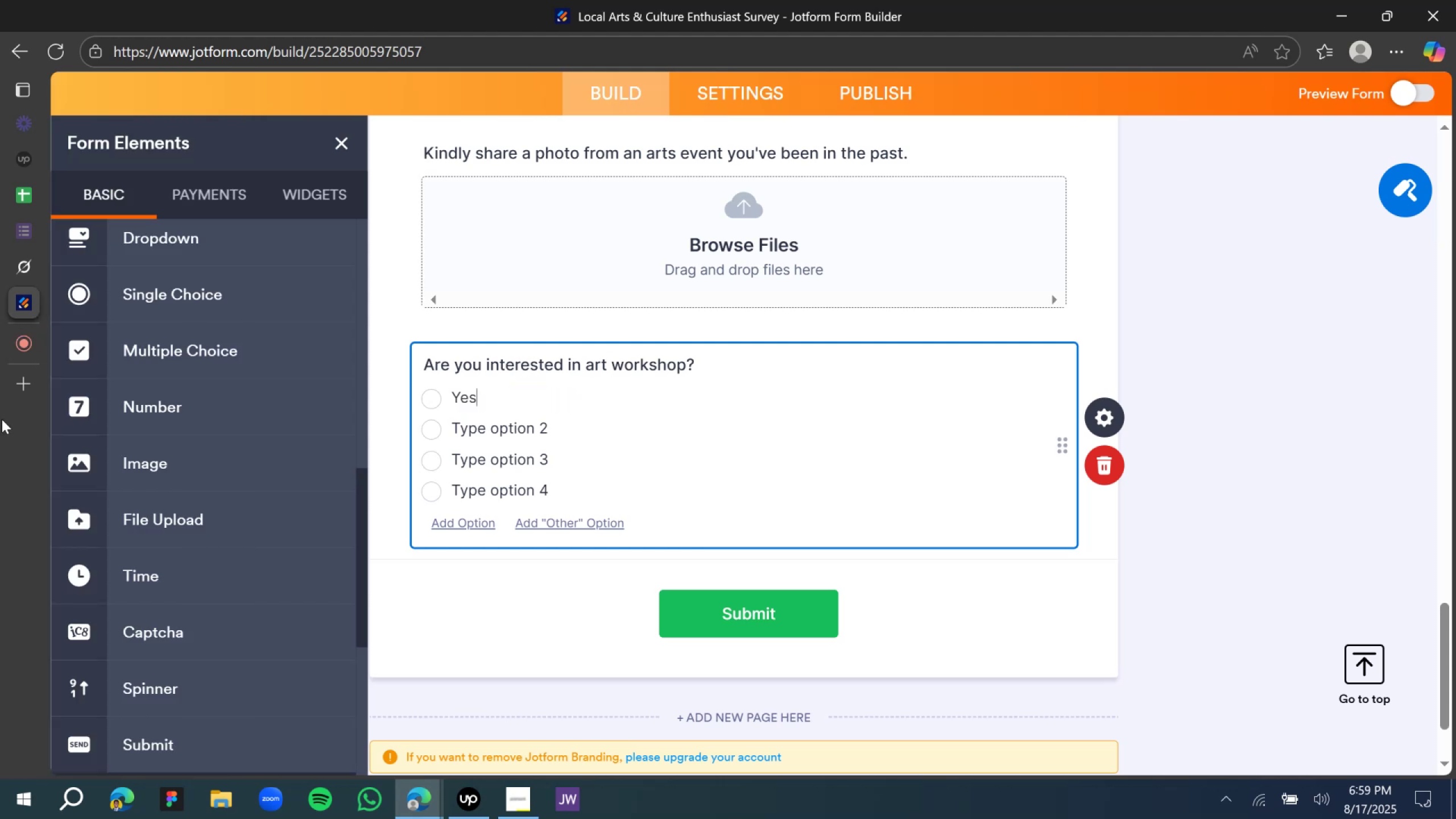 
double_click([493, 429])
 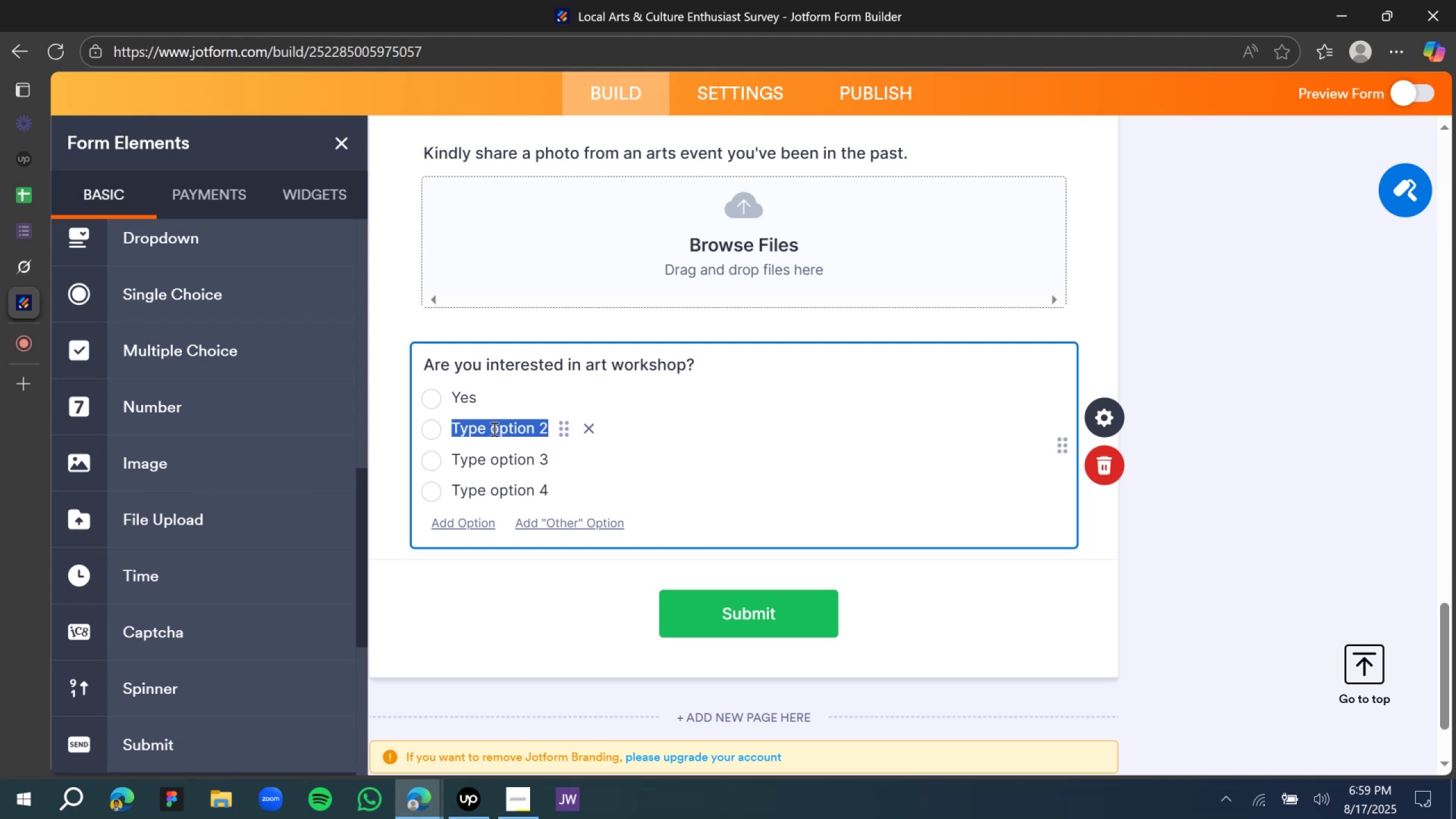 
type(No)
 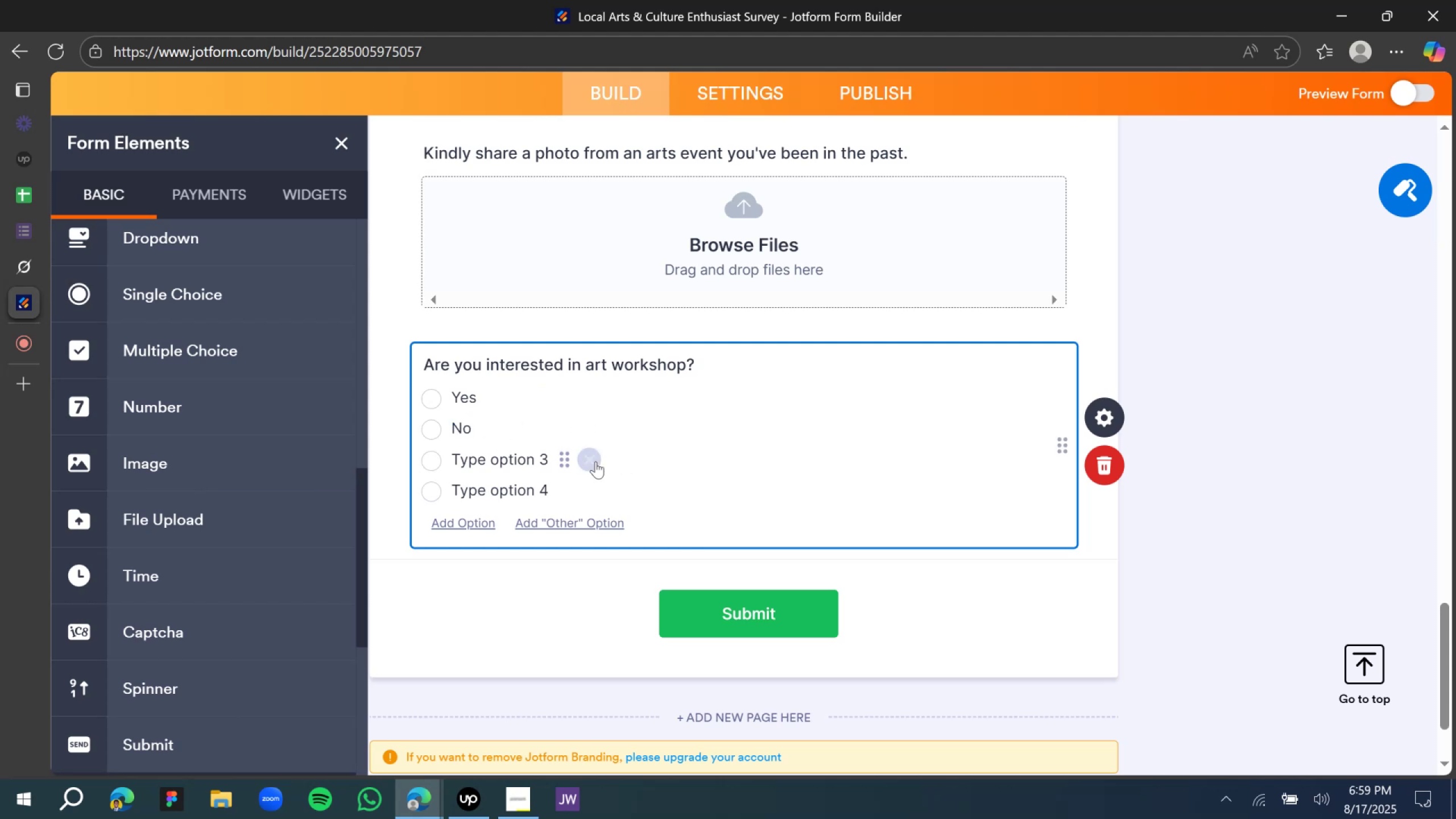 
left_click([593, 461])
 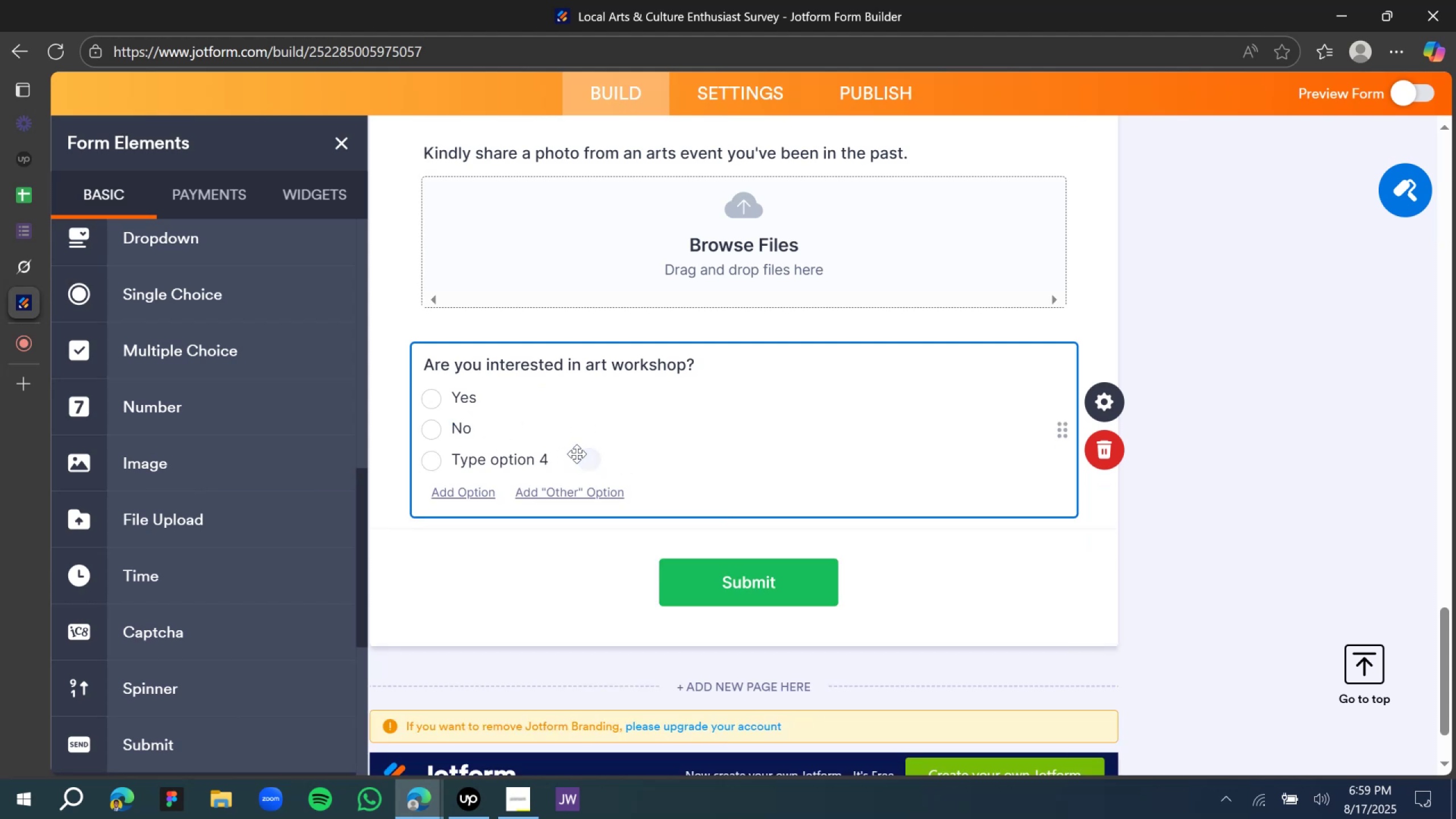 
double_click([519, 461])
 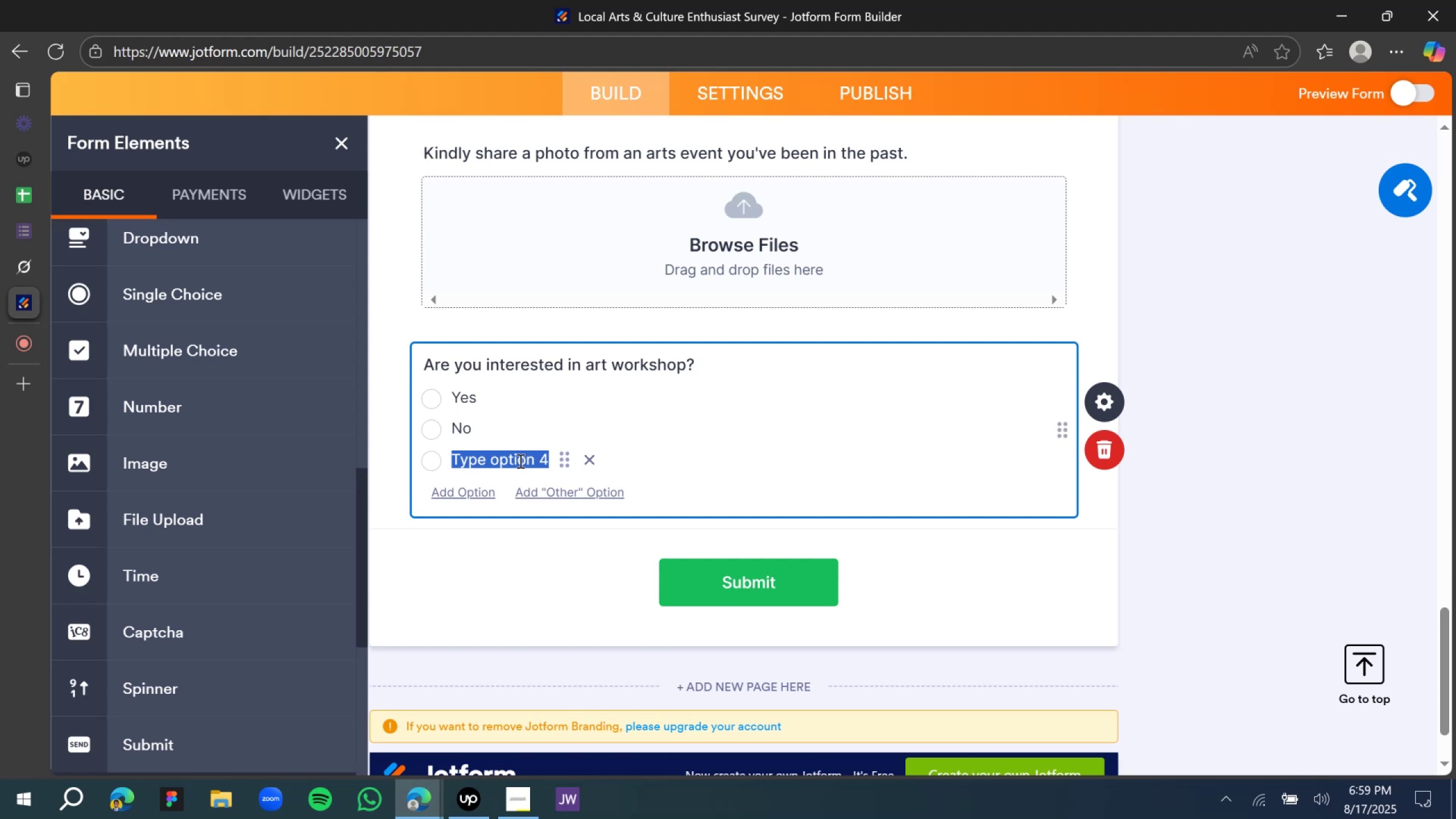 
type(Not sure)
 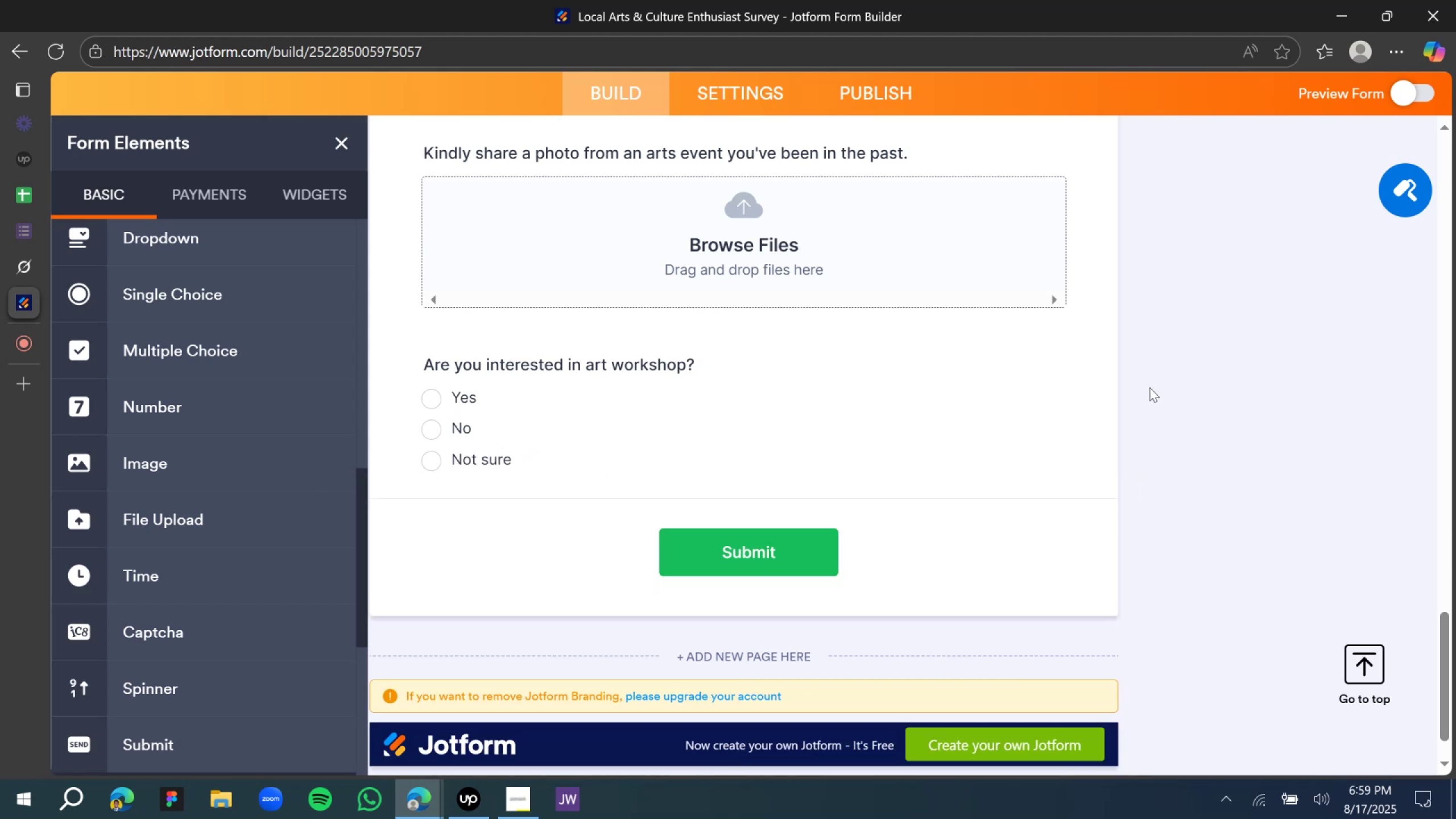 
wait(7.0)
 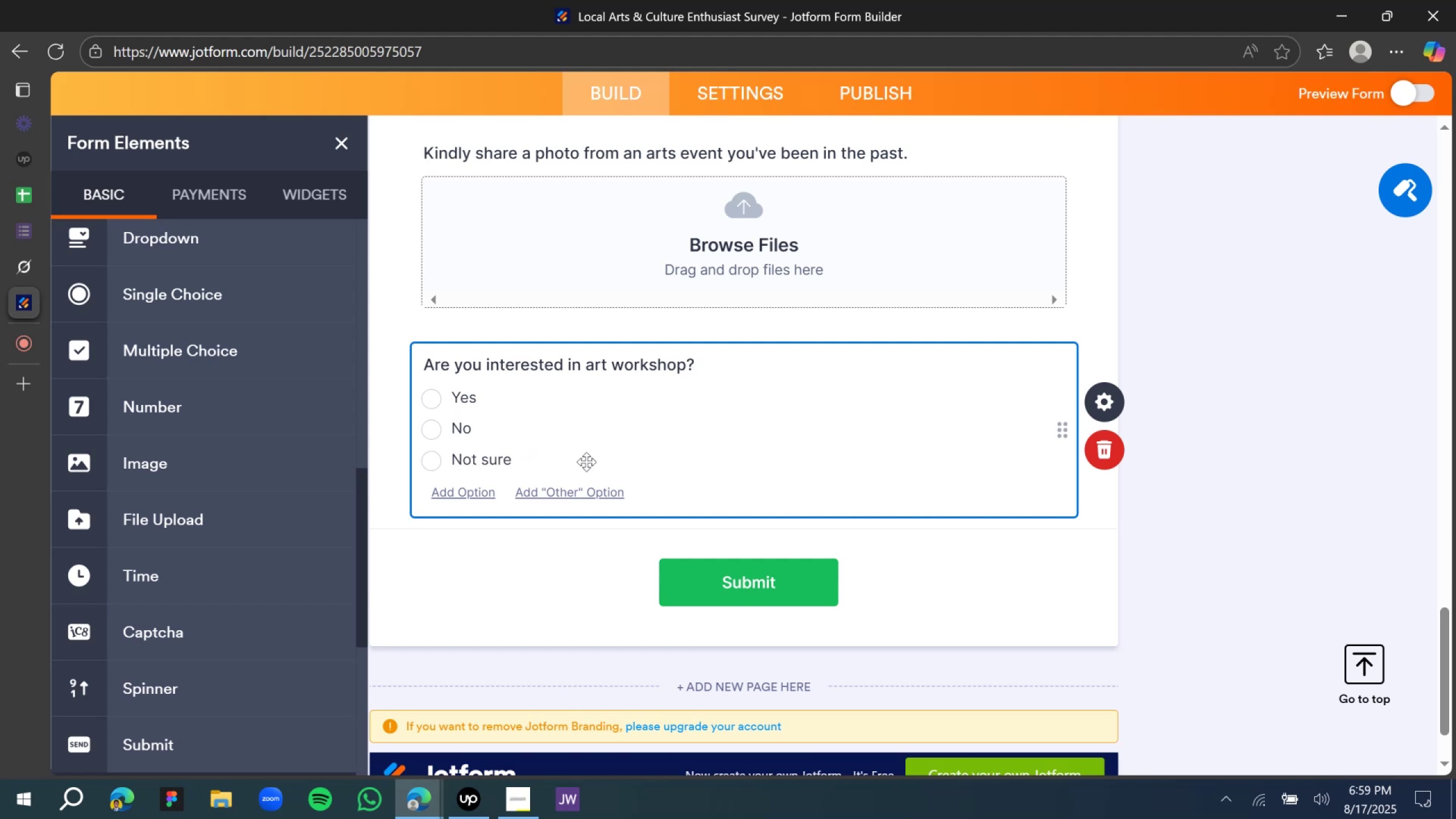 
left_click([24, 271])
 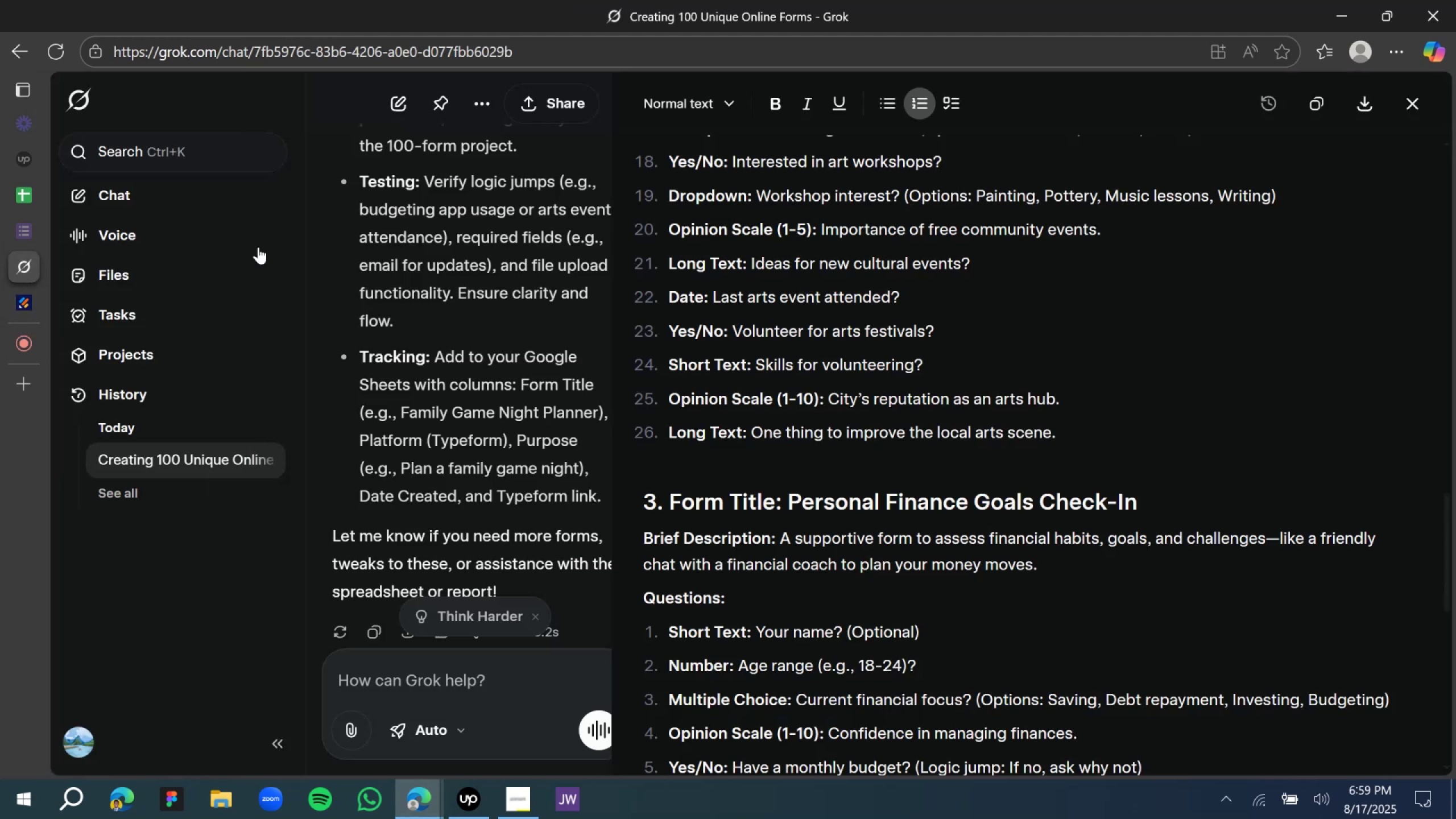 
left_click([22, 311])
 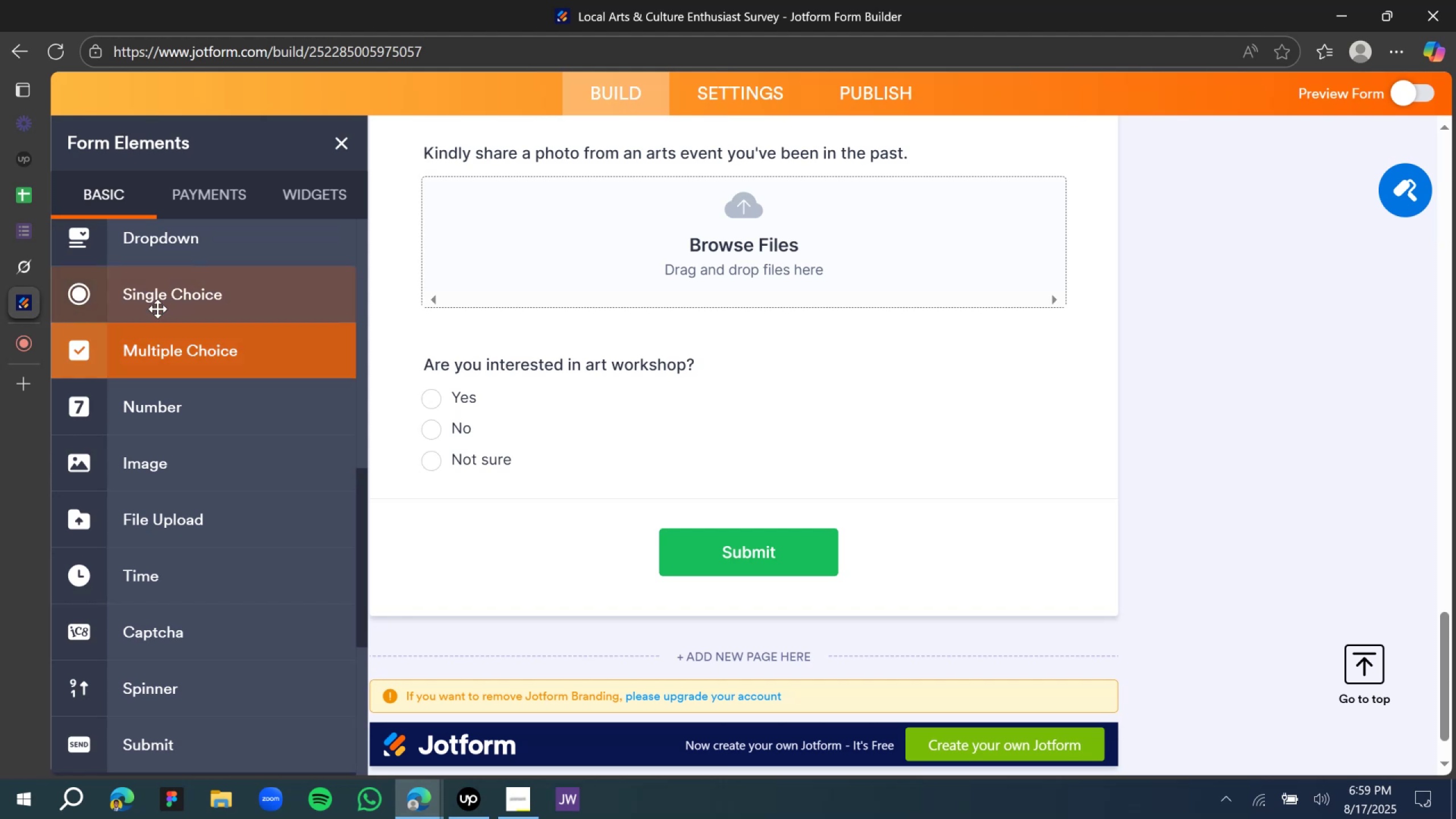 
wait(6.74)
 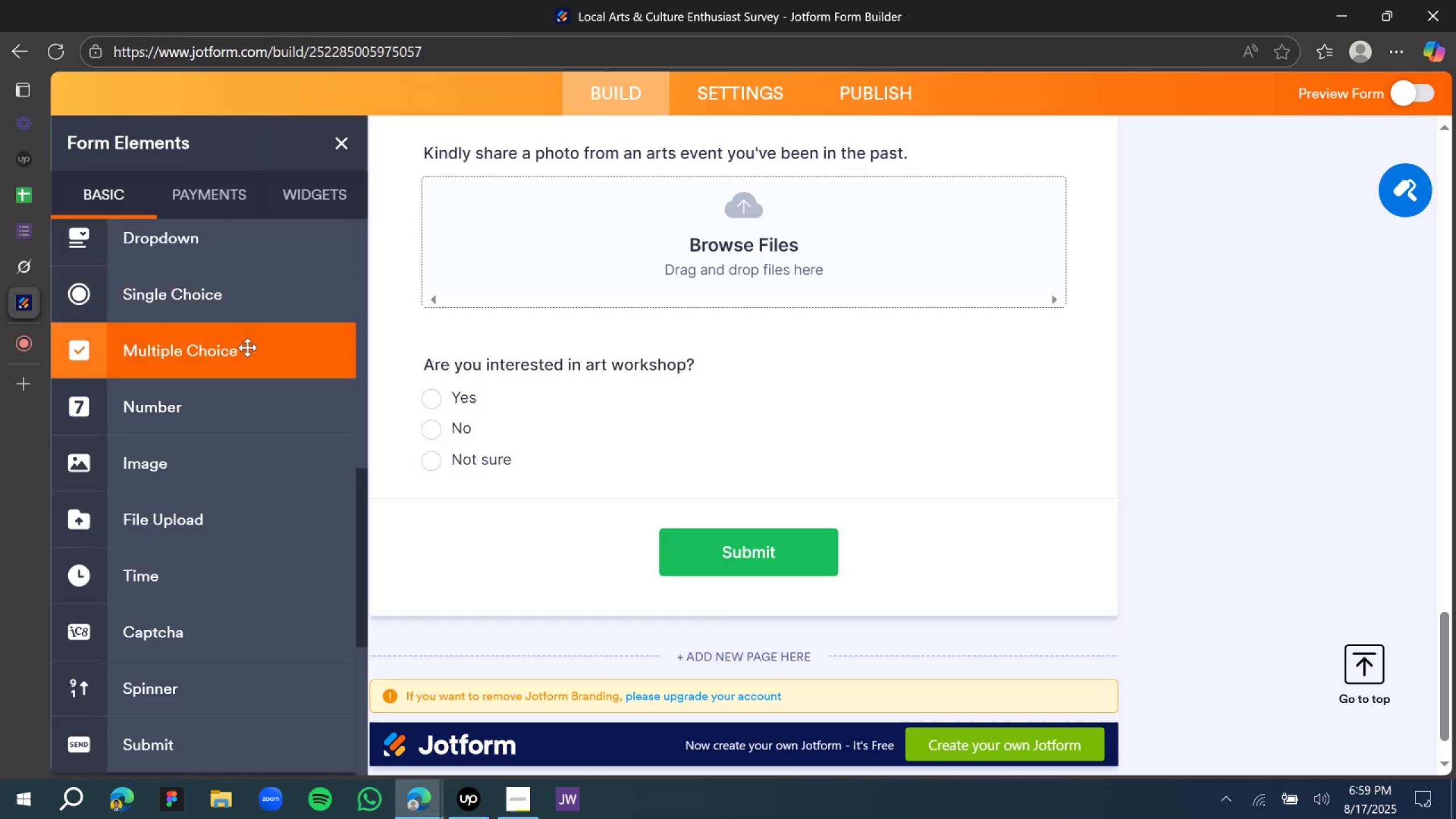 
left_click_drag(start_coordinate=[176, 296], to_coordinate=[202, 344])
 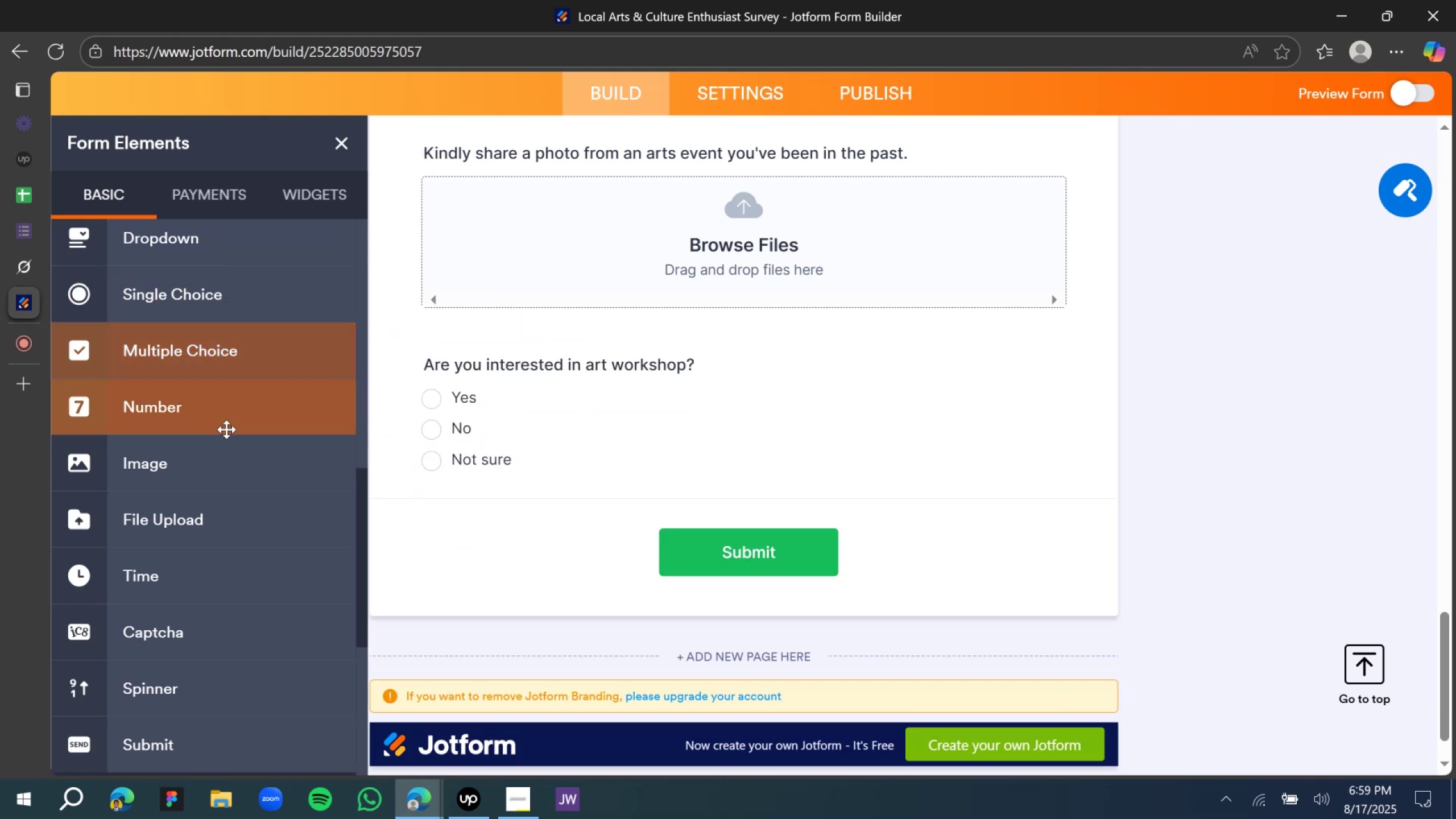 
scroll: coordinate [203, 450], scroll_direction: up, amount: 4.0
 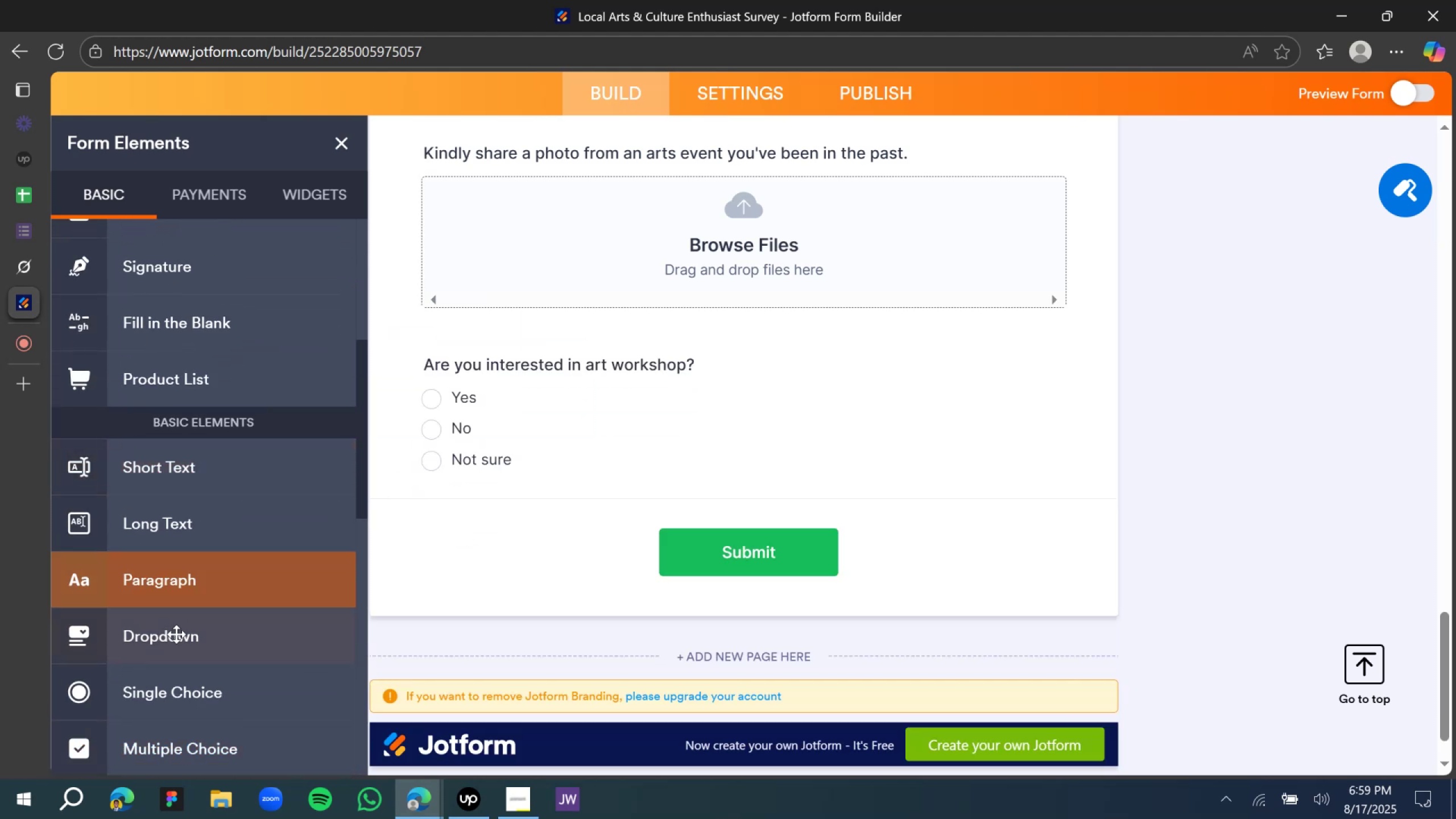 
left_click_drag(start_coordinate=[180, 655], to_coordinate=[616, 485])
 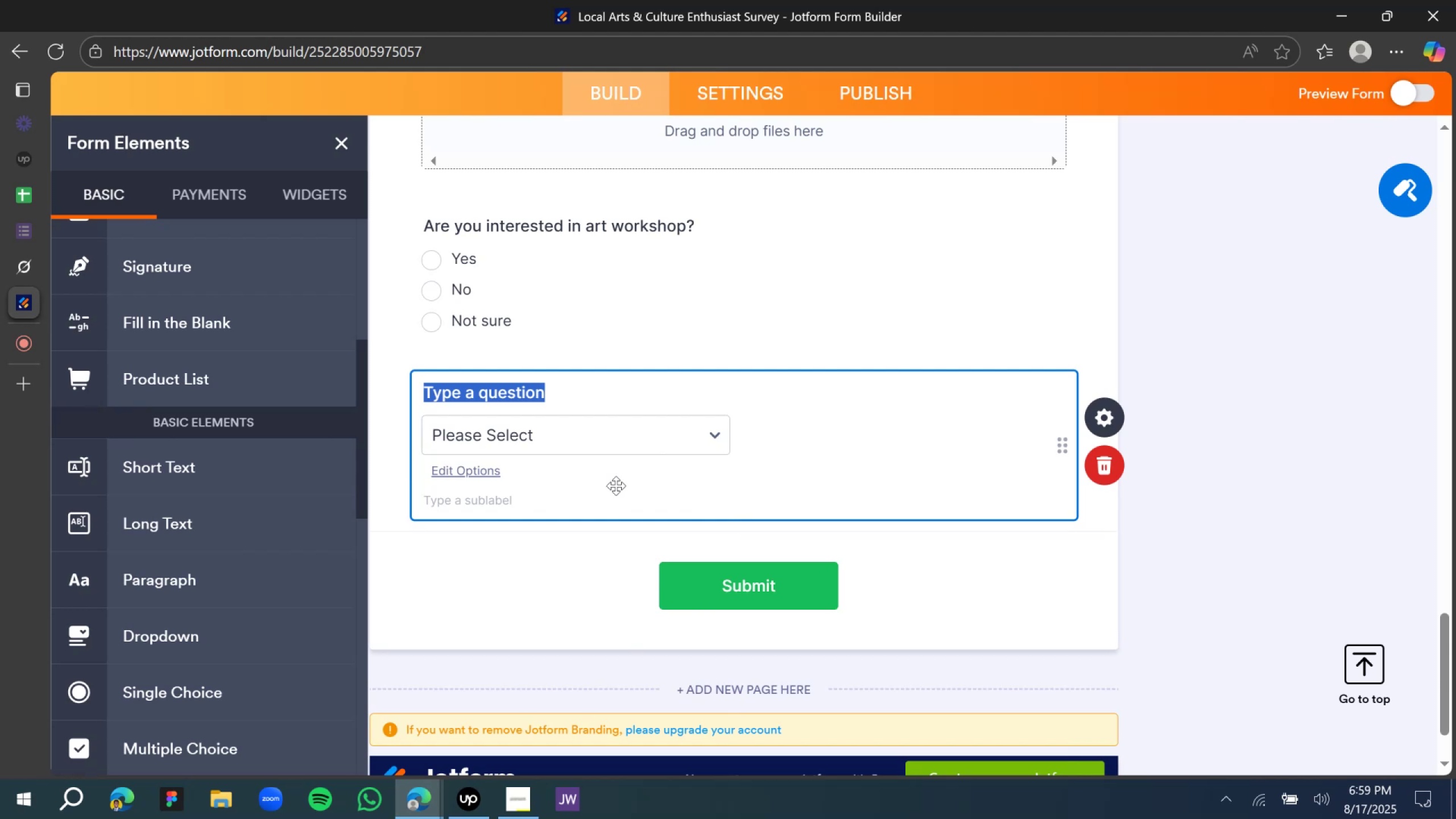 
wait(5.74)
 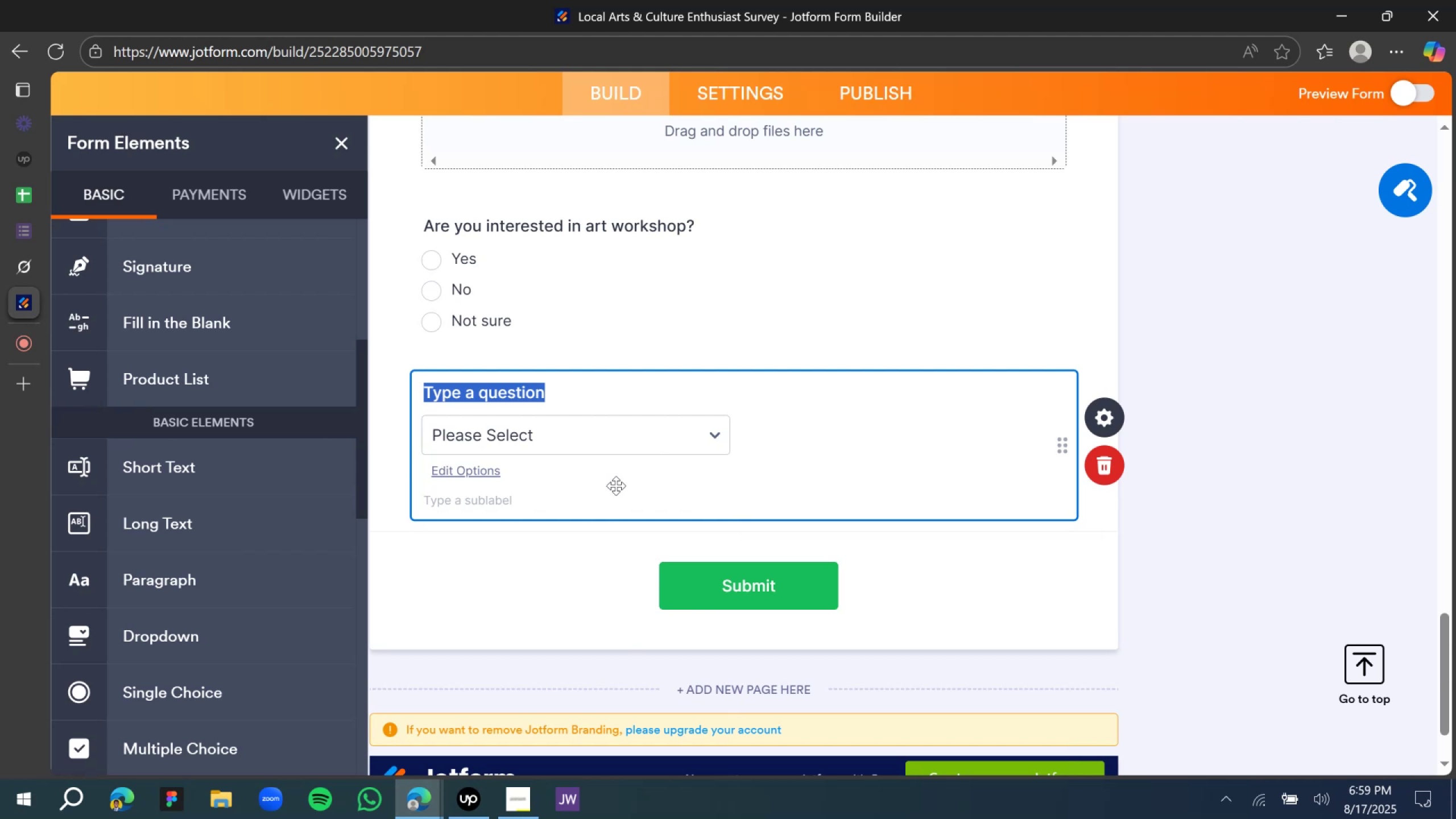 
type(What is your workshop of interest?)
 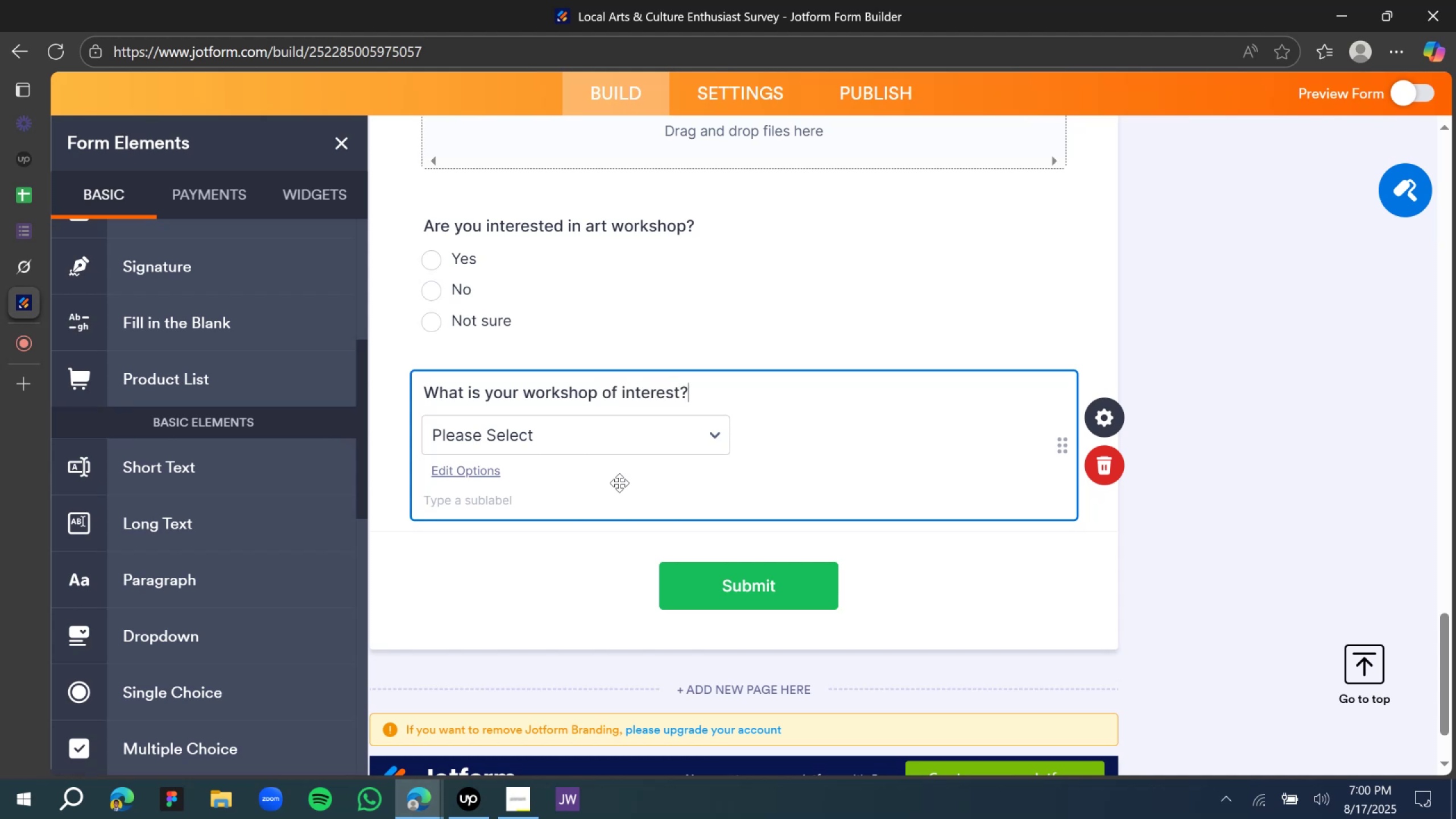 
wait(13.87)
 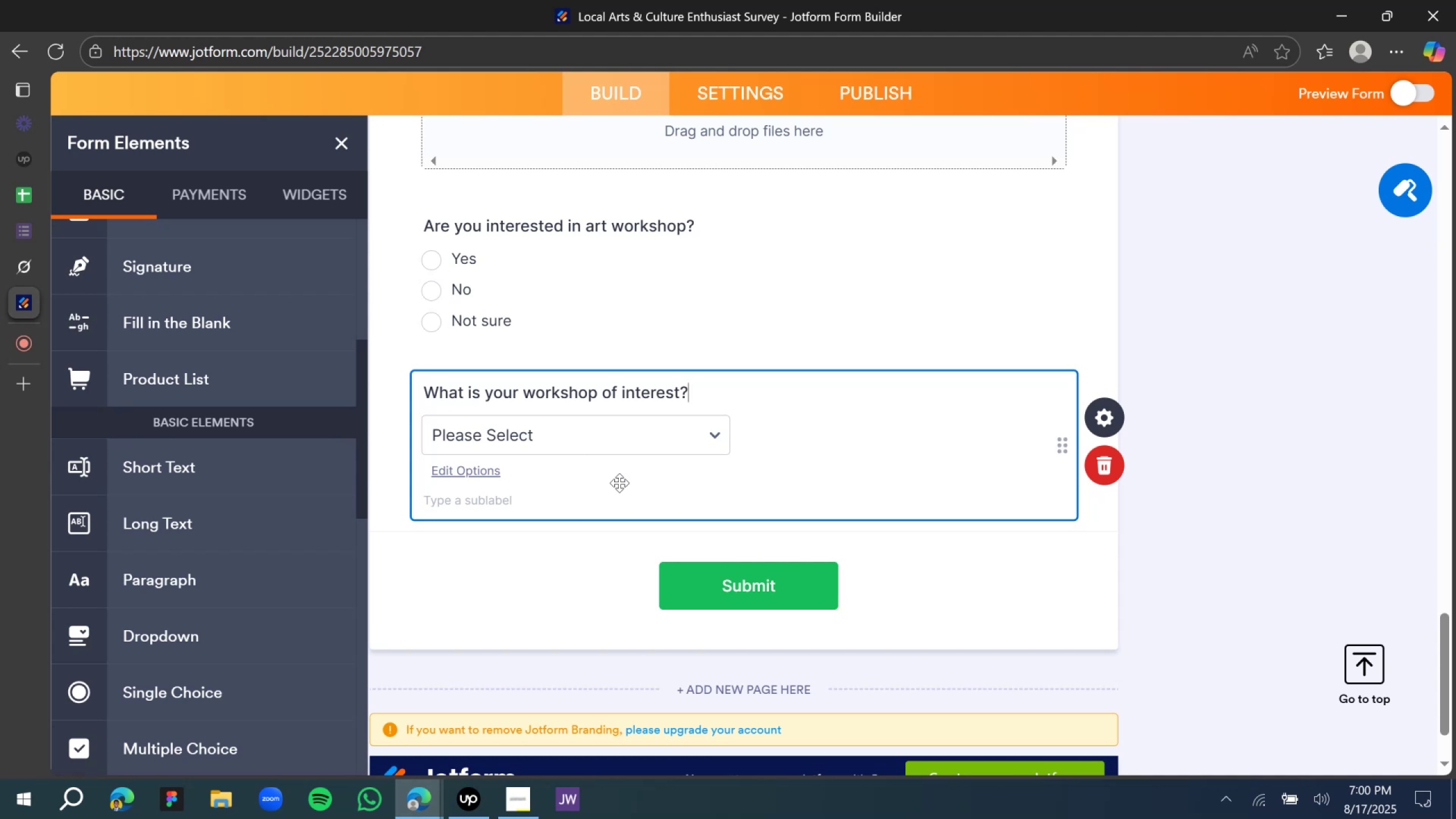 
left_click([532, 433])
 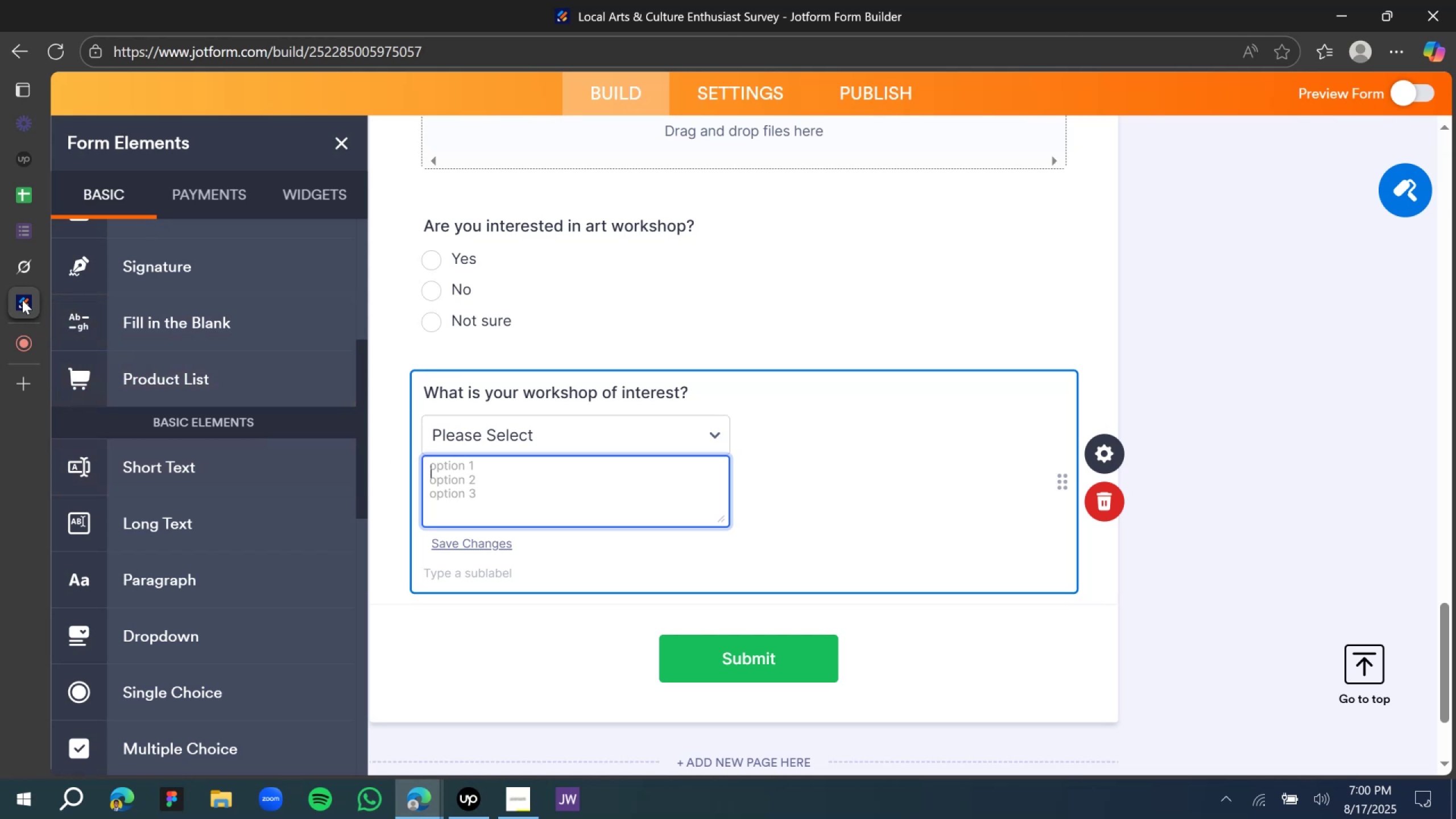 
left_click([26, 266])
 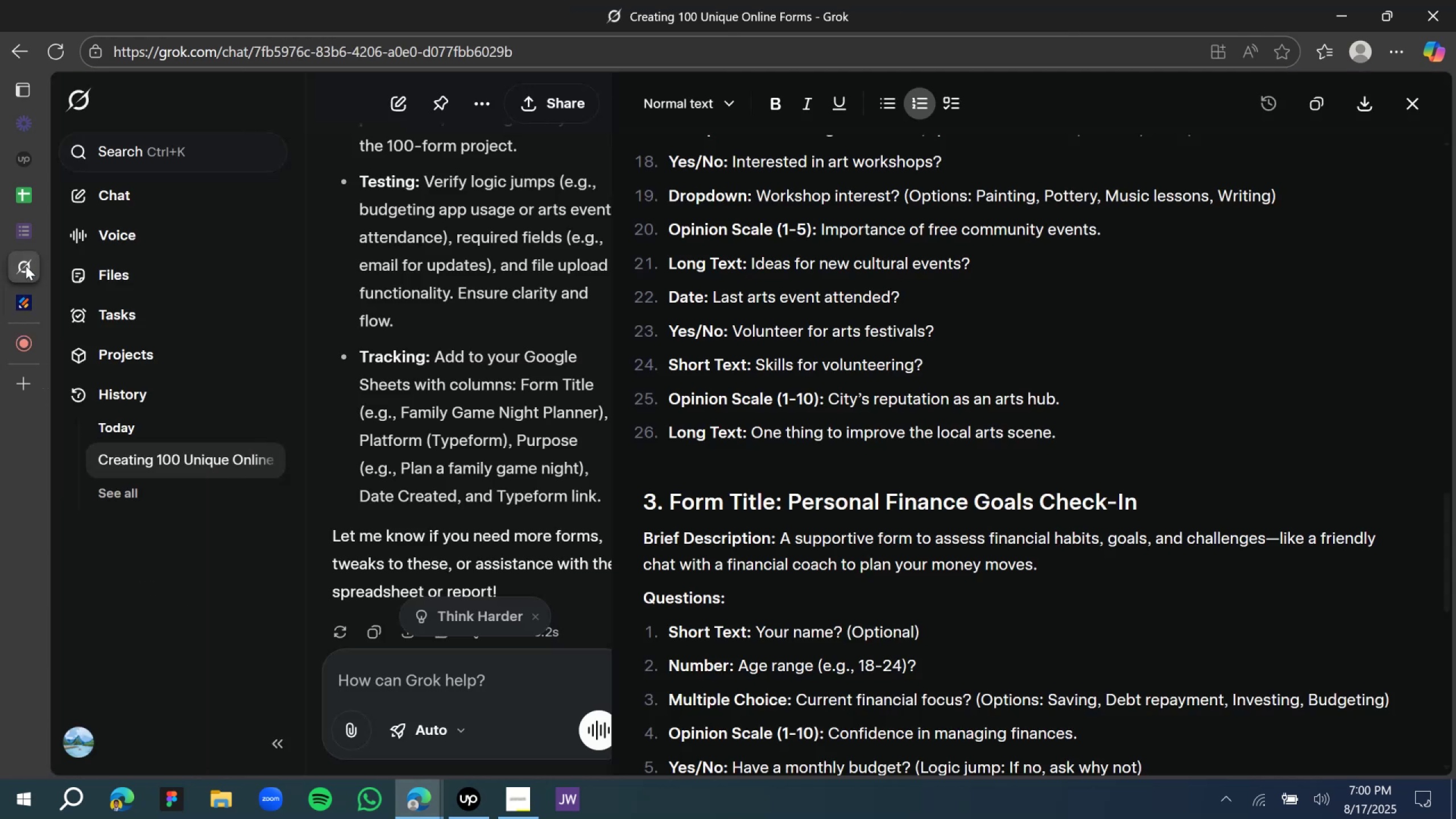 
left_click([20, 305])
 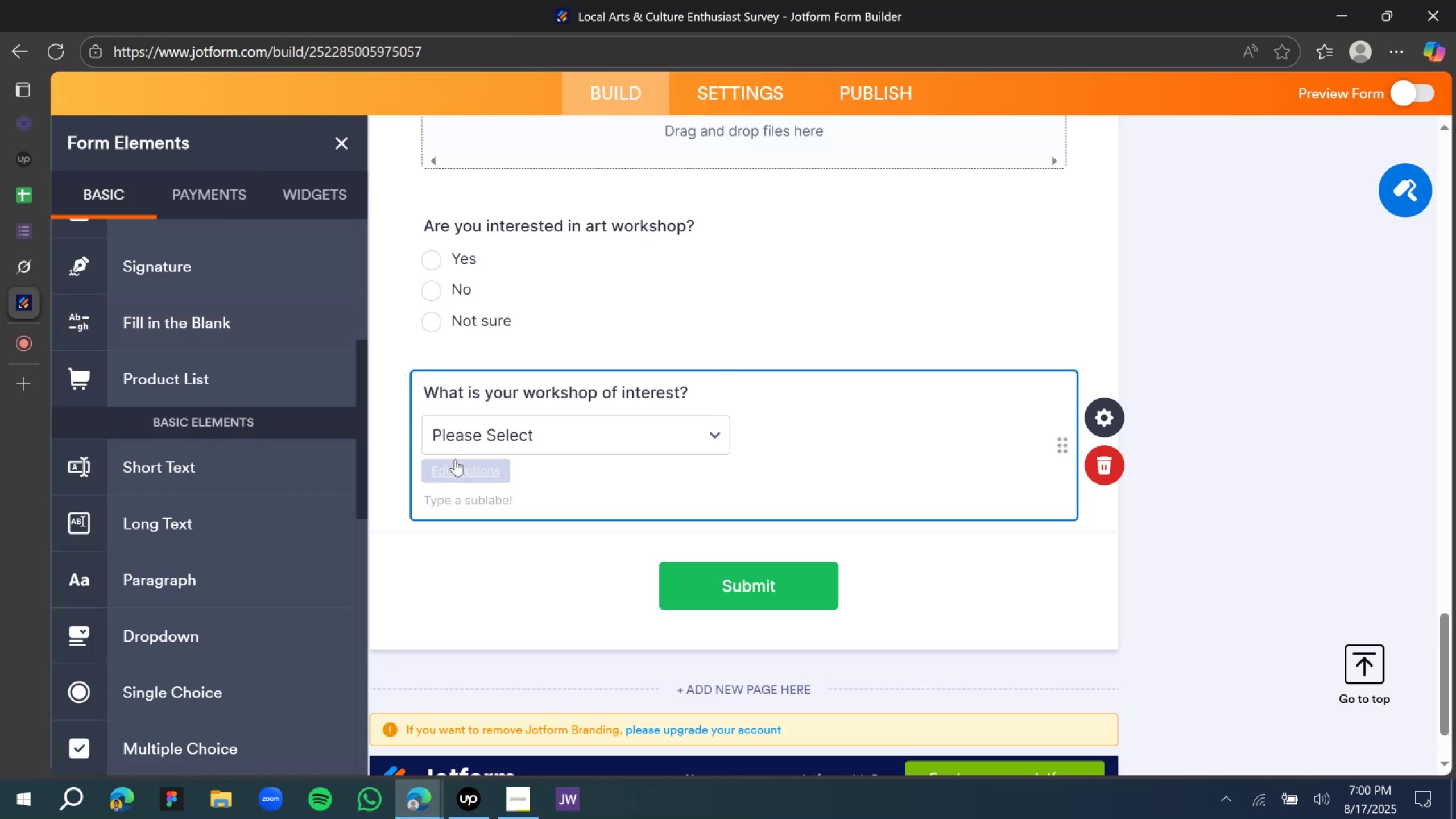 
left_click([445, 443])
 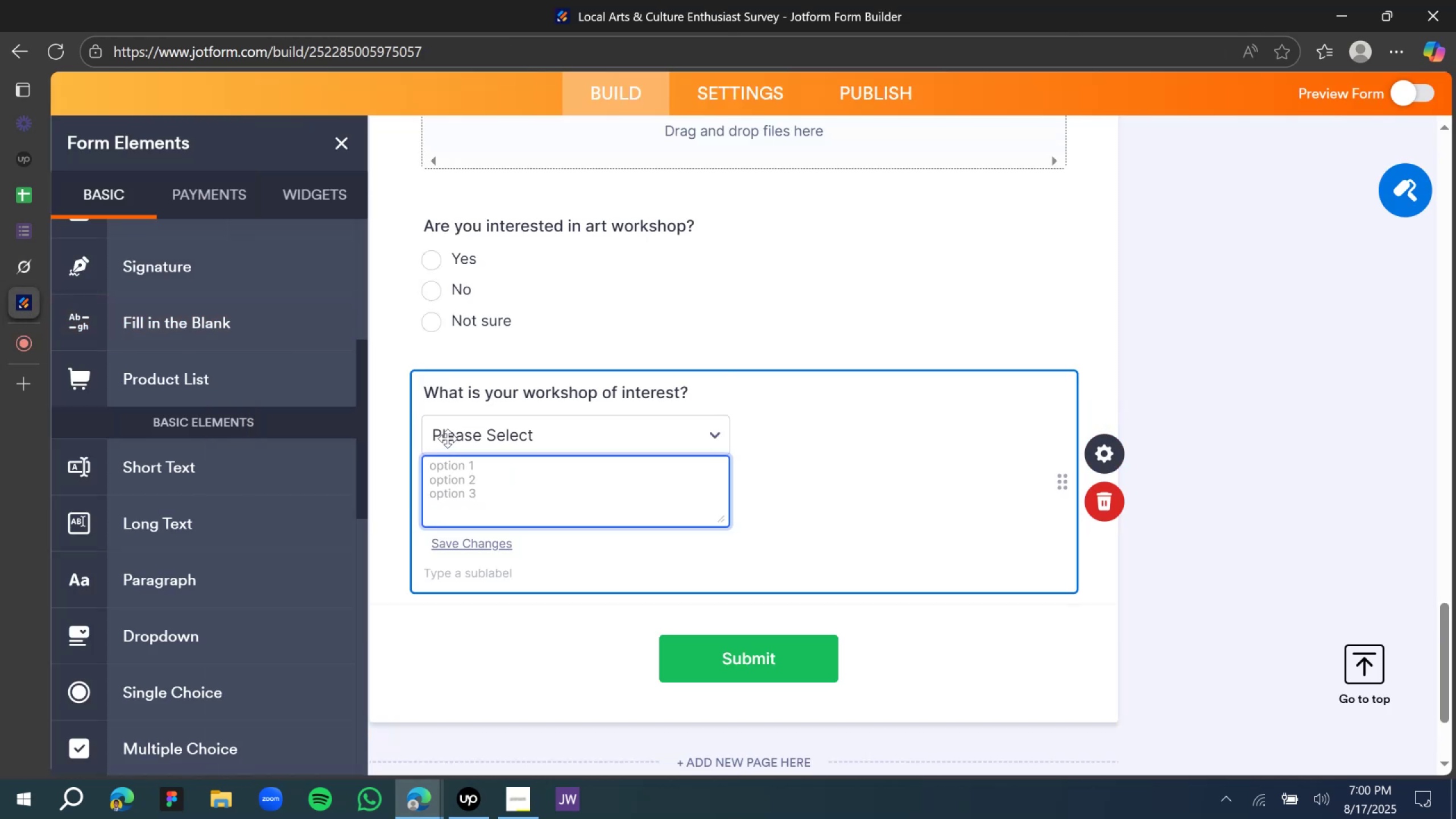 
type(Painting)
 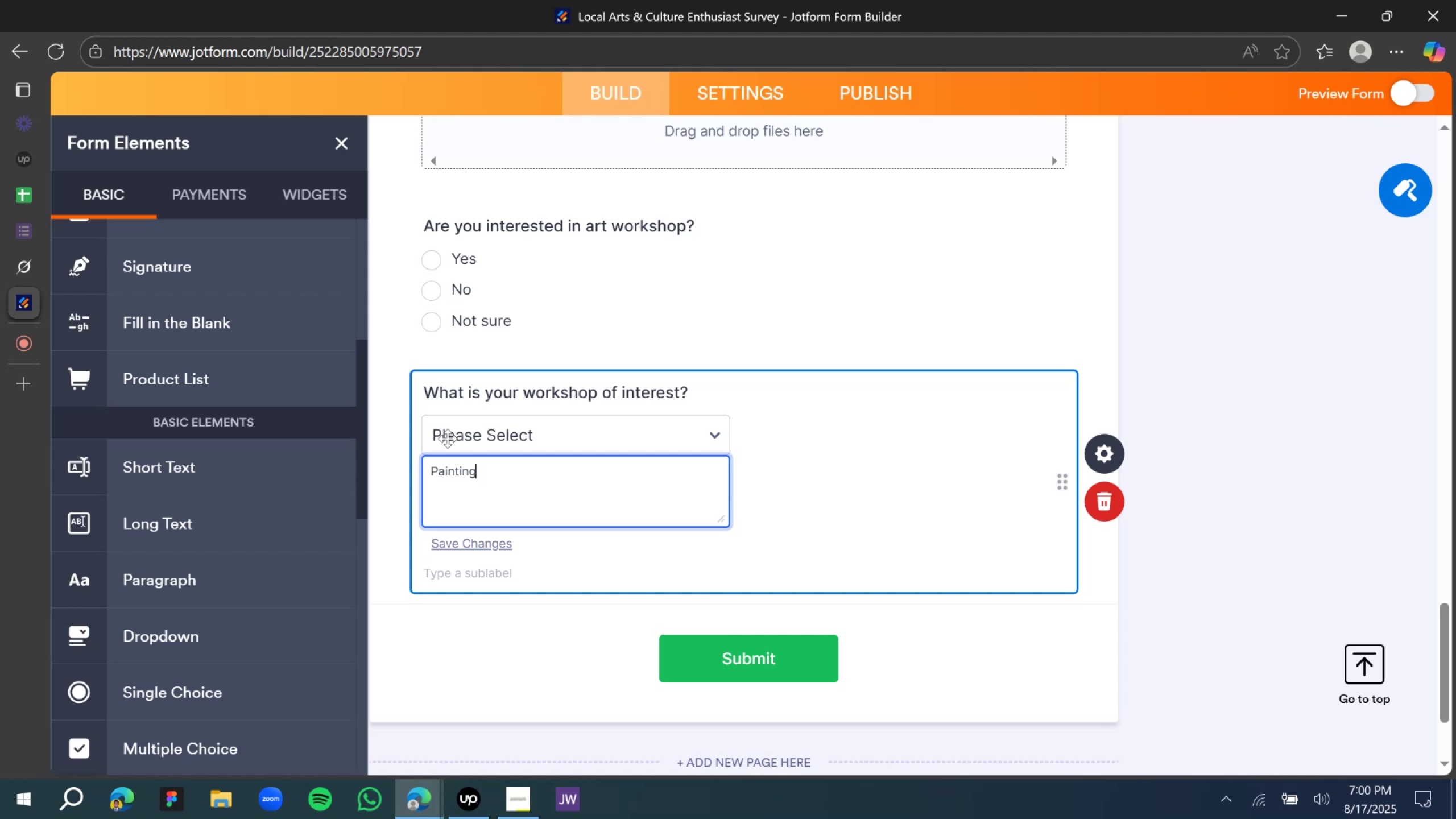 
wait(6.41)
 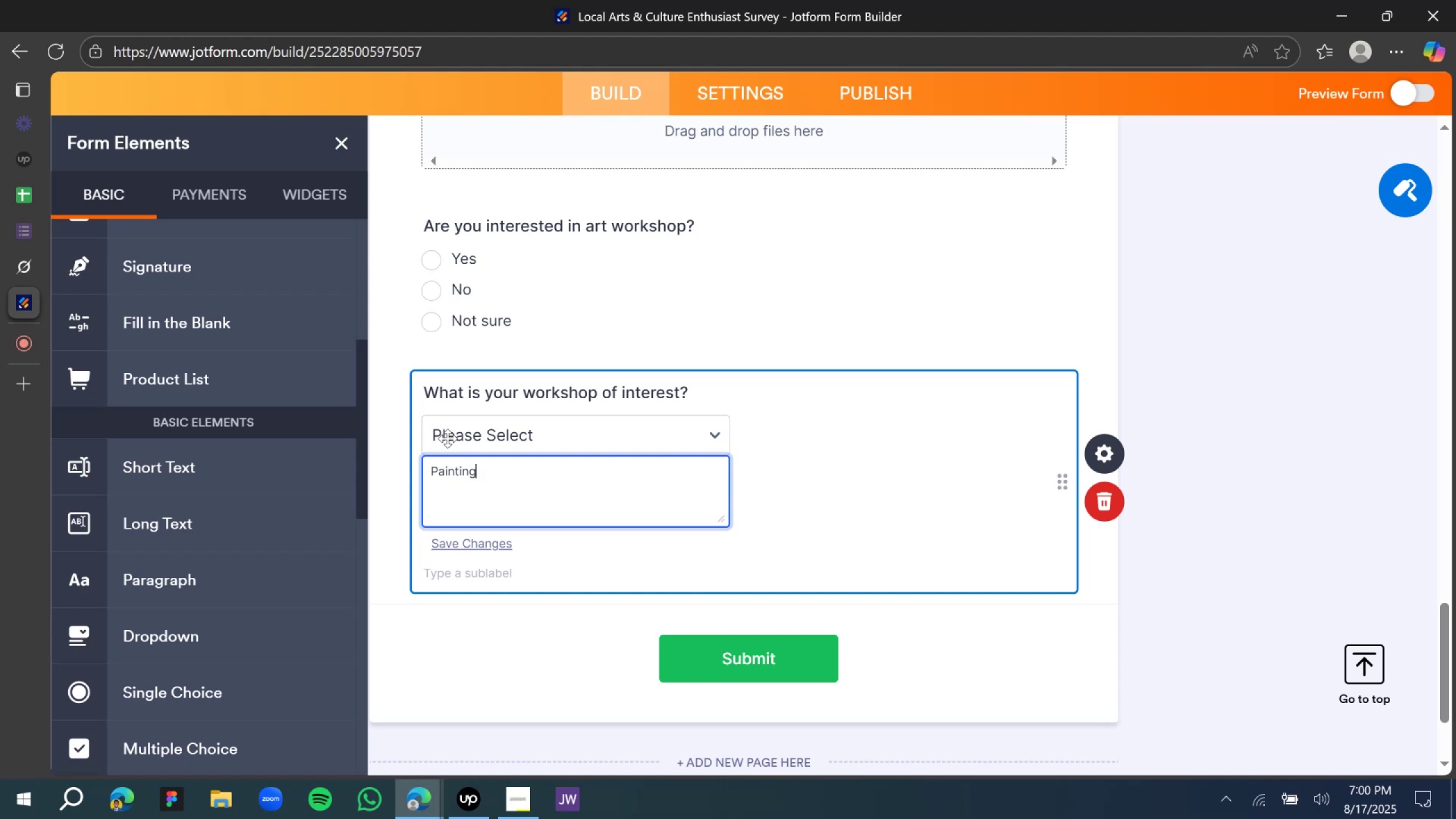 
key(Enter)
 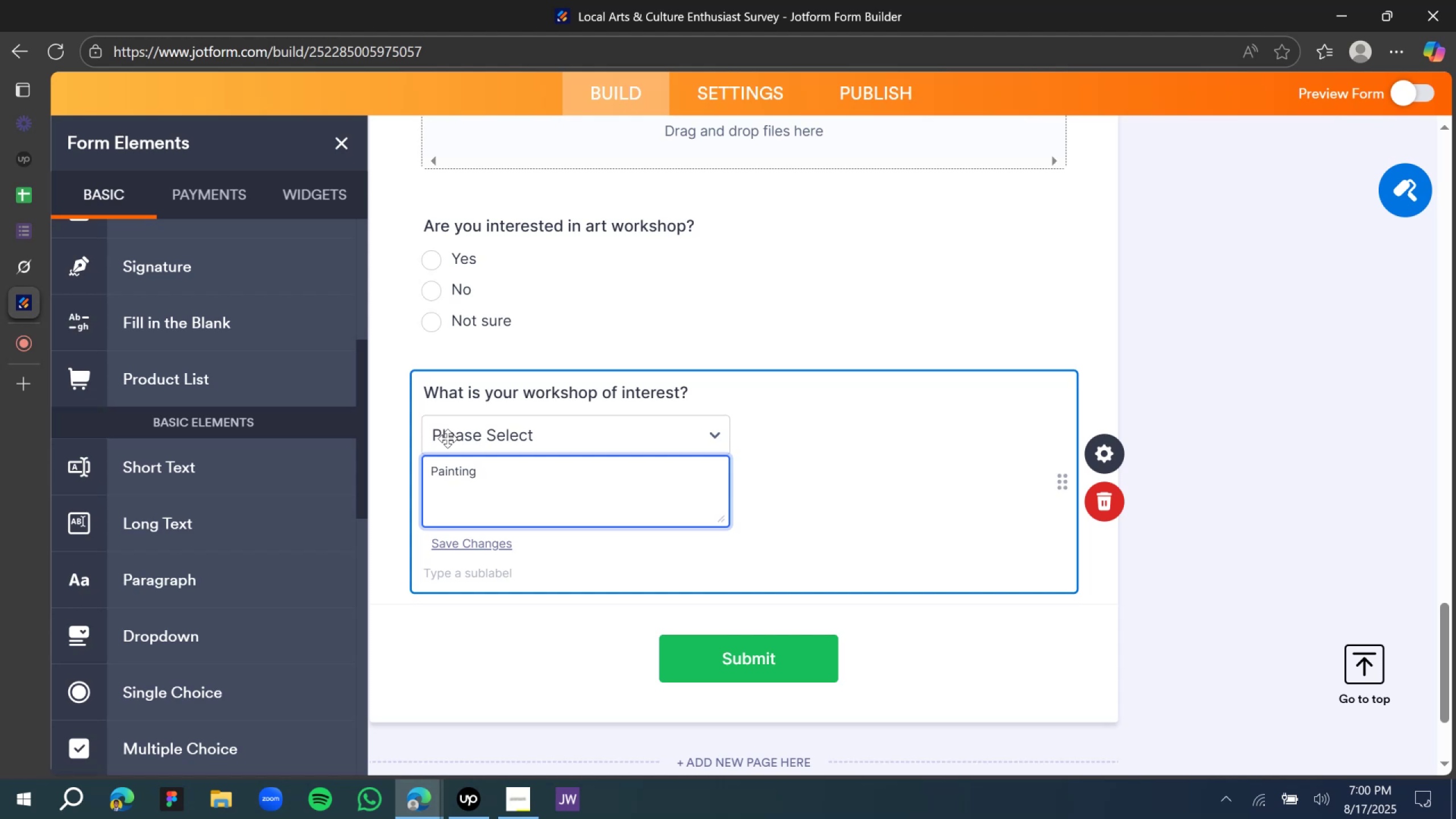 
type(Poetry )
key(Backspace)
 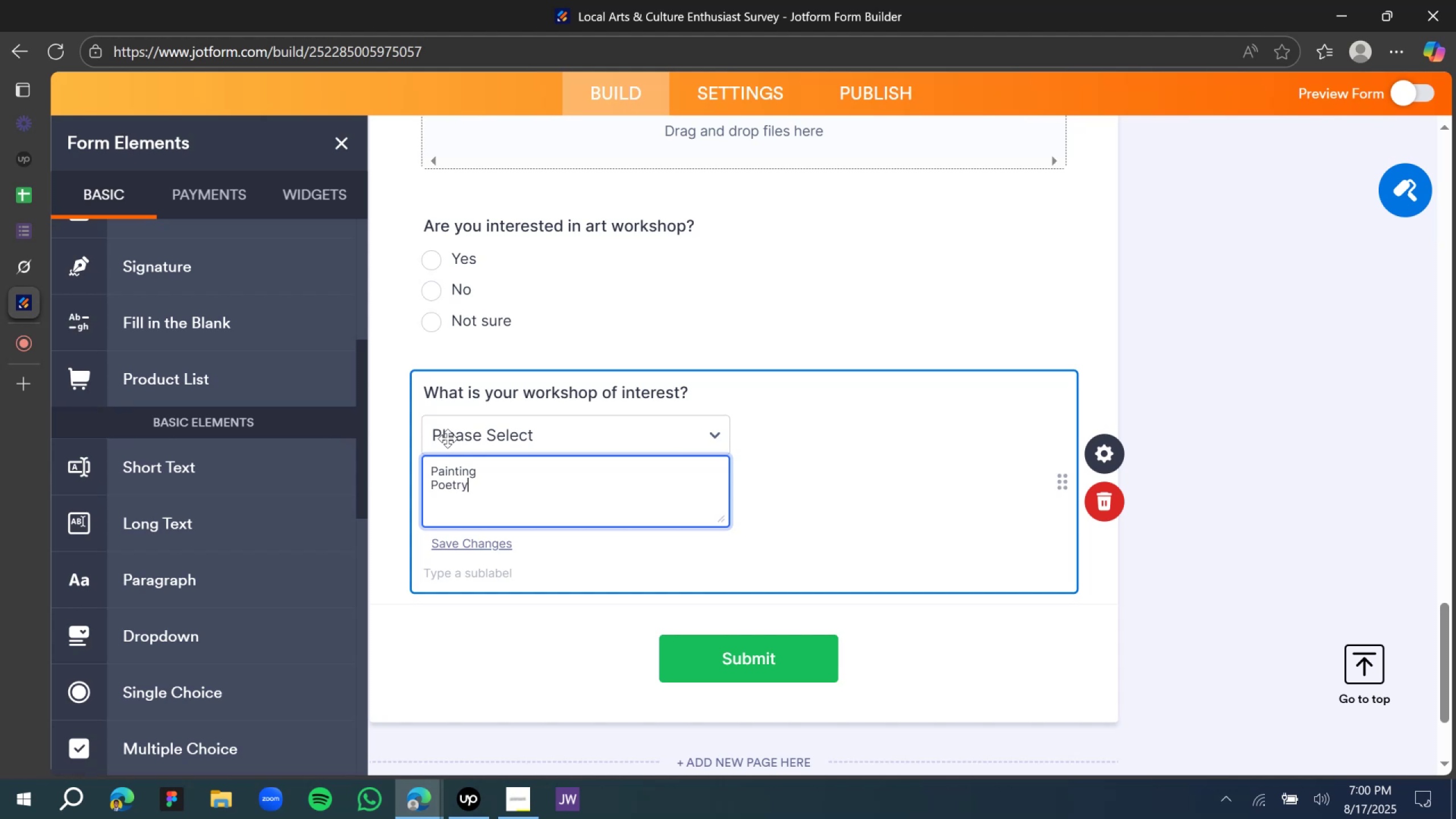 
key(Enter)
 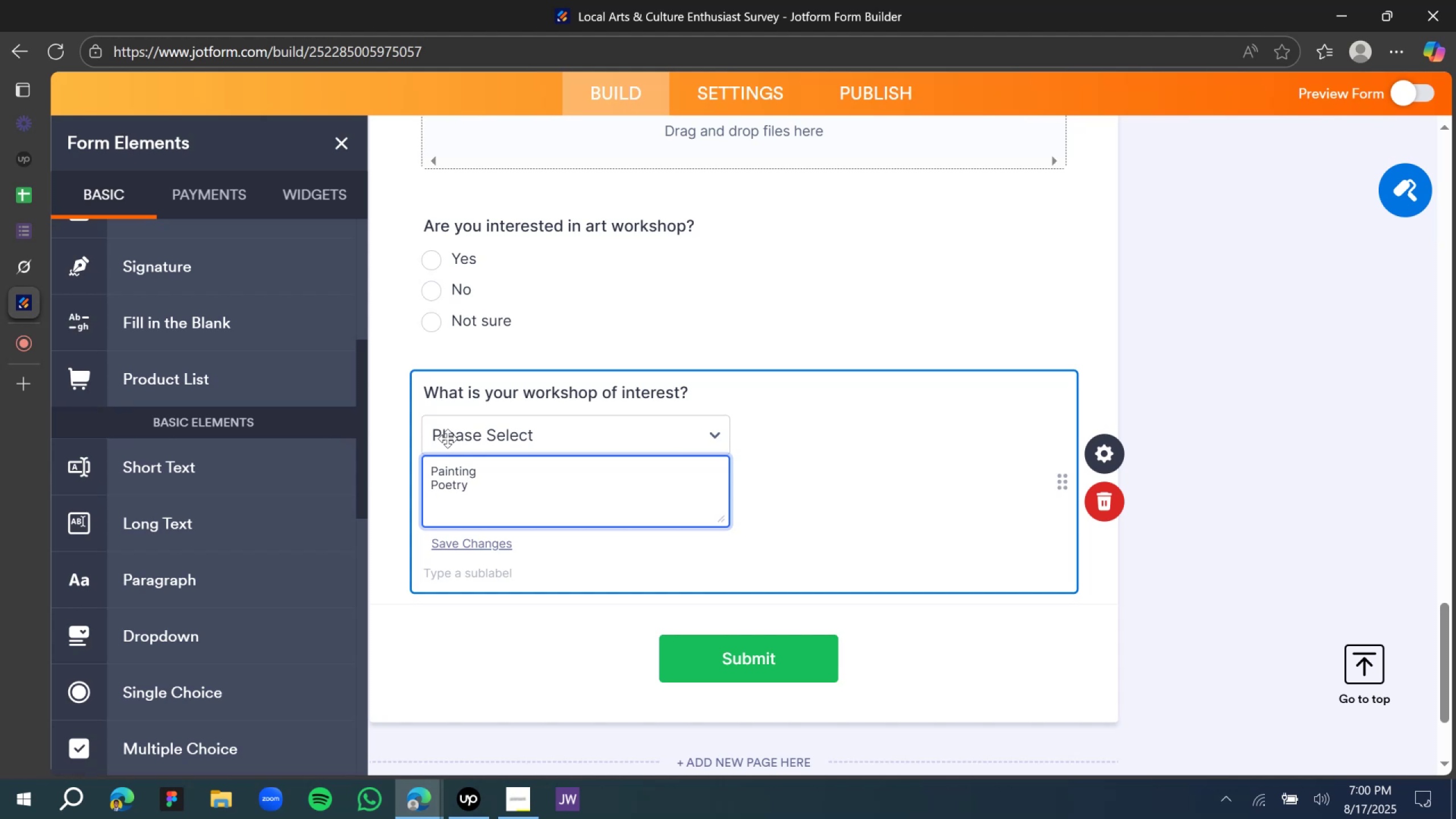 
hold_key(key=ShiftLeft, duration=0.41)
 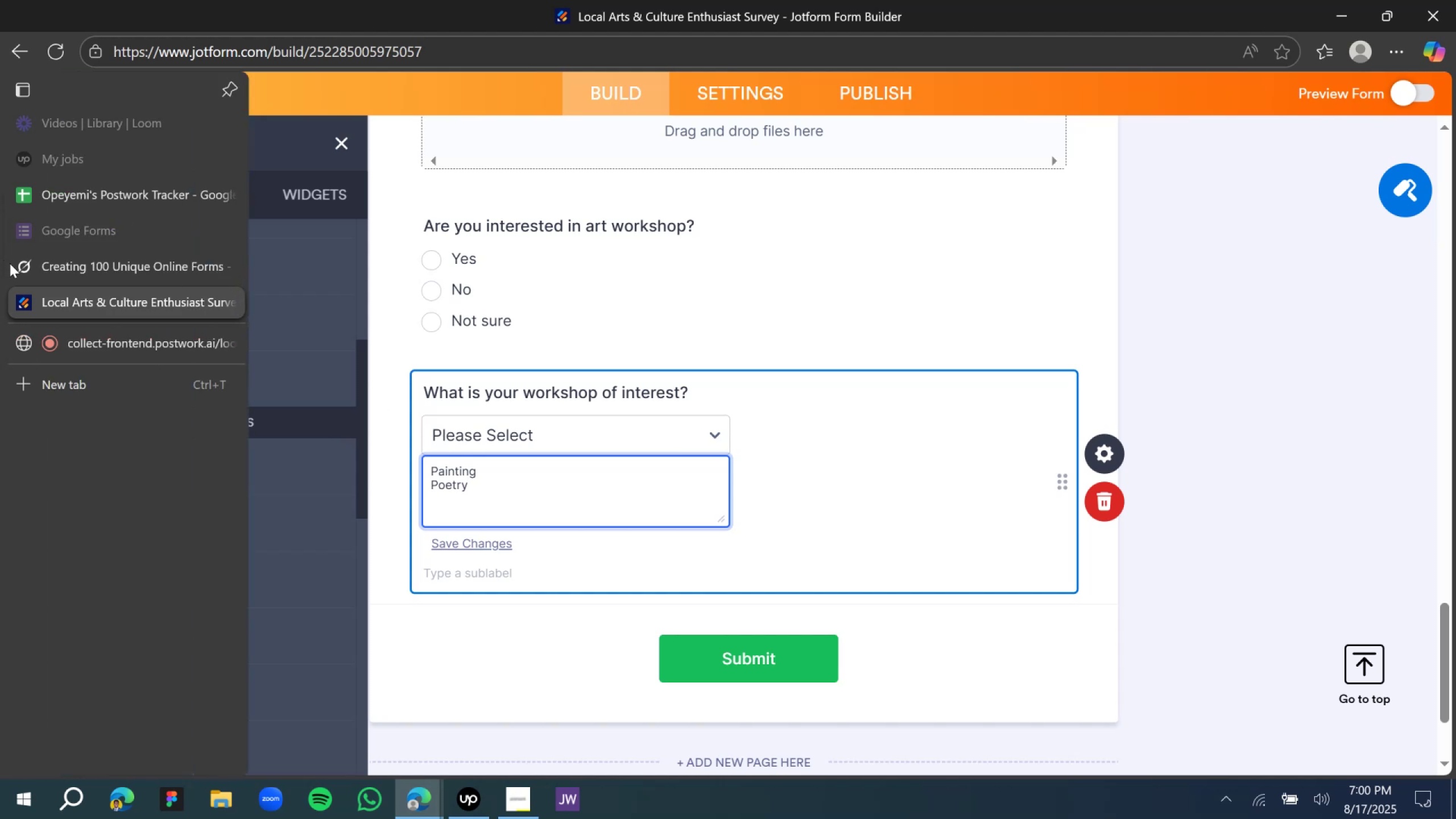 
left_click([28, 263])
 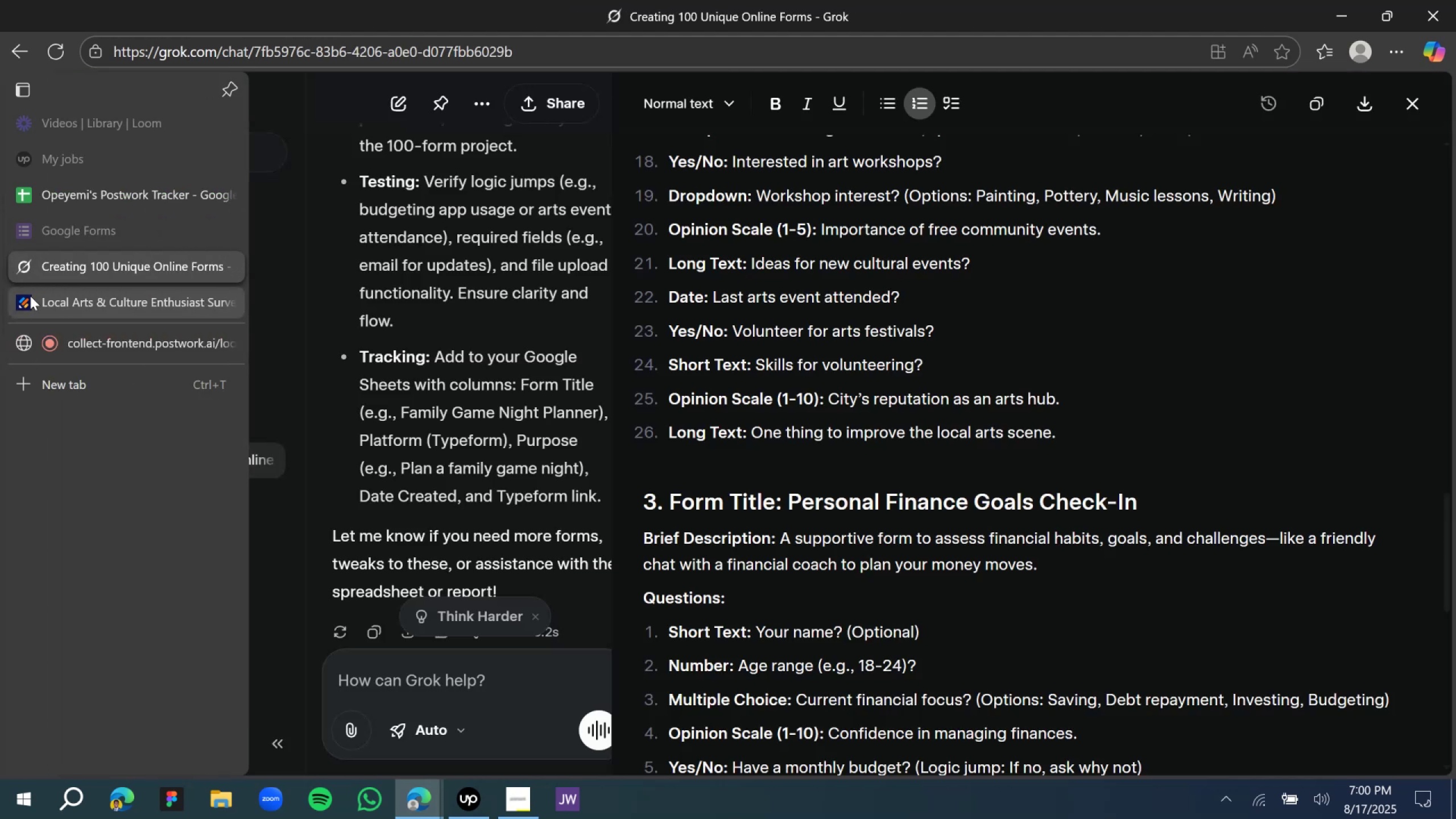 
left_click([30, 296])
 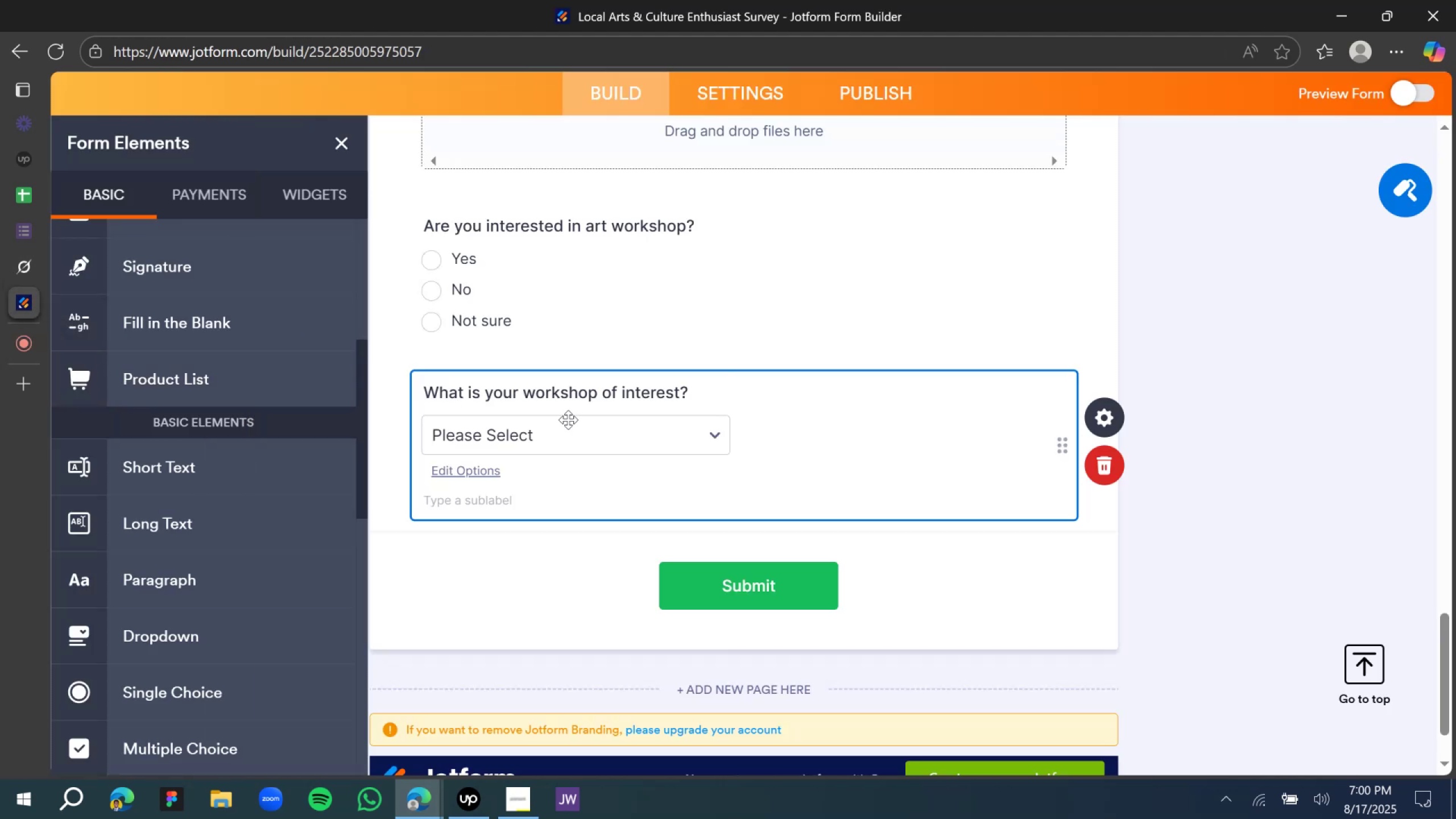 
left_click([554, 435])
 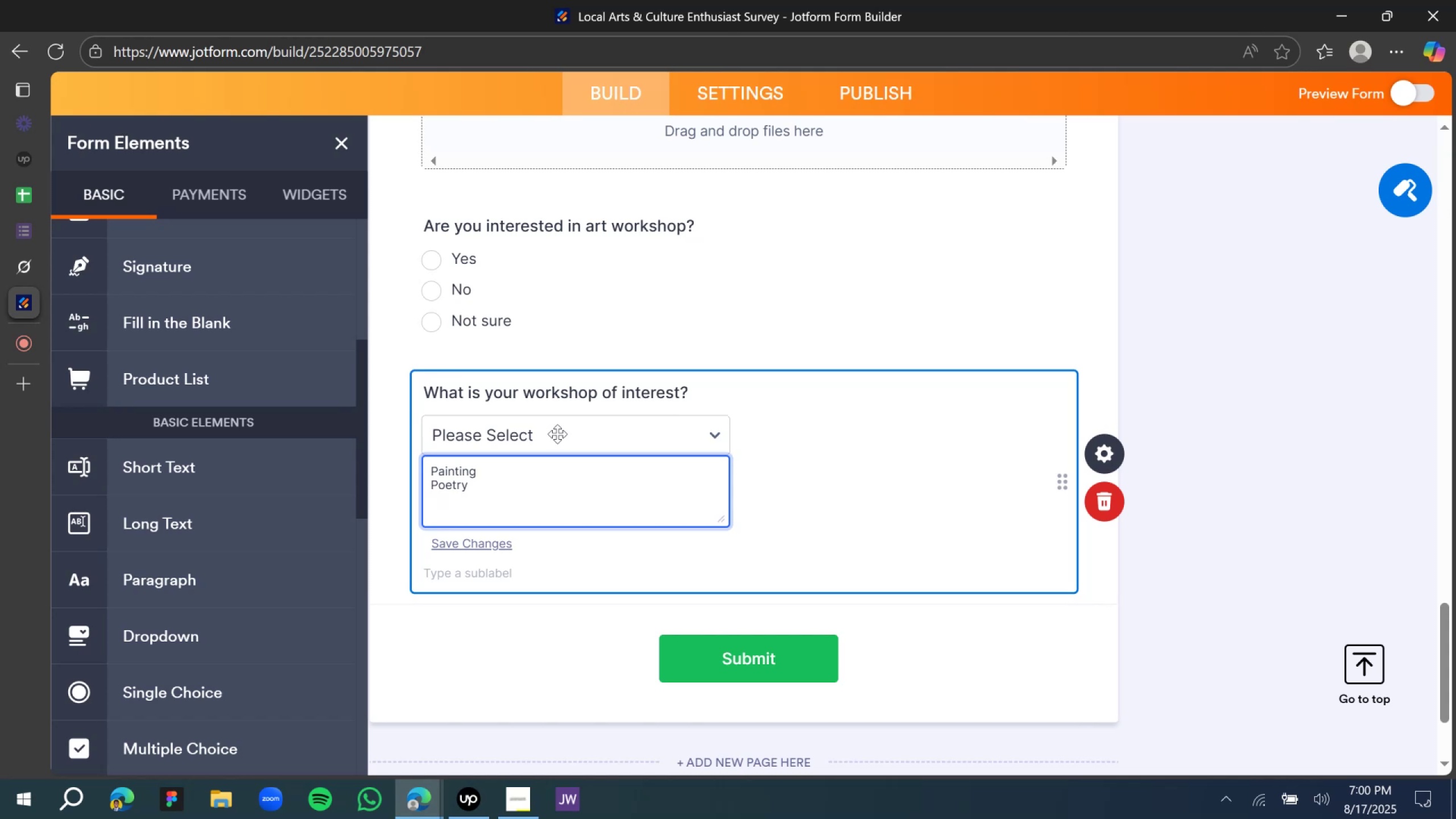 
type(Music lesson)
 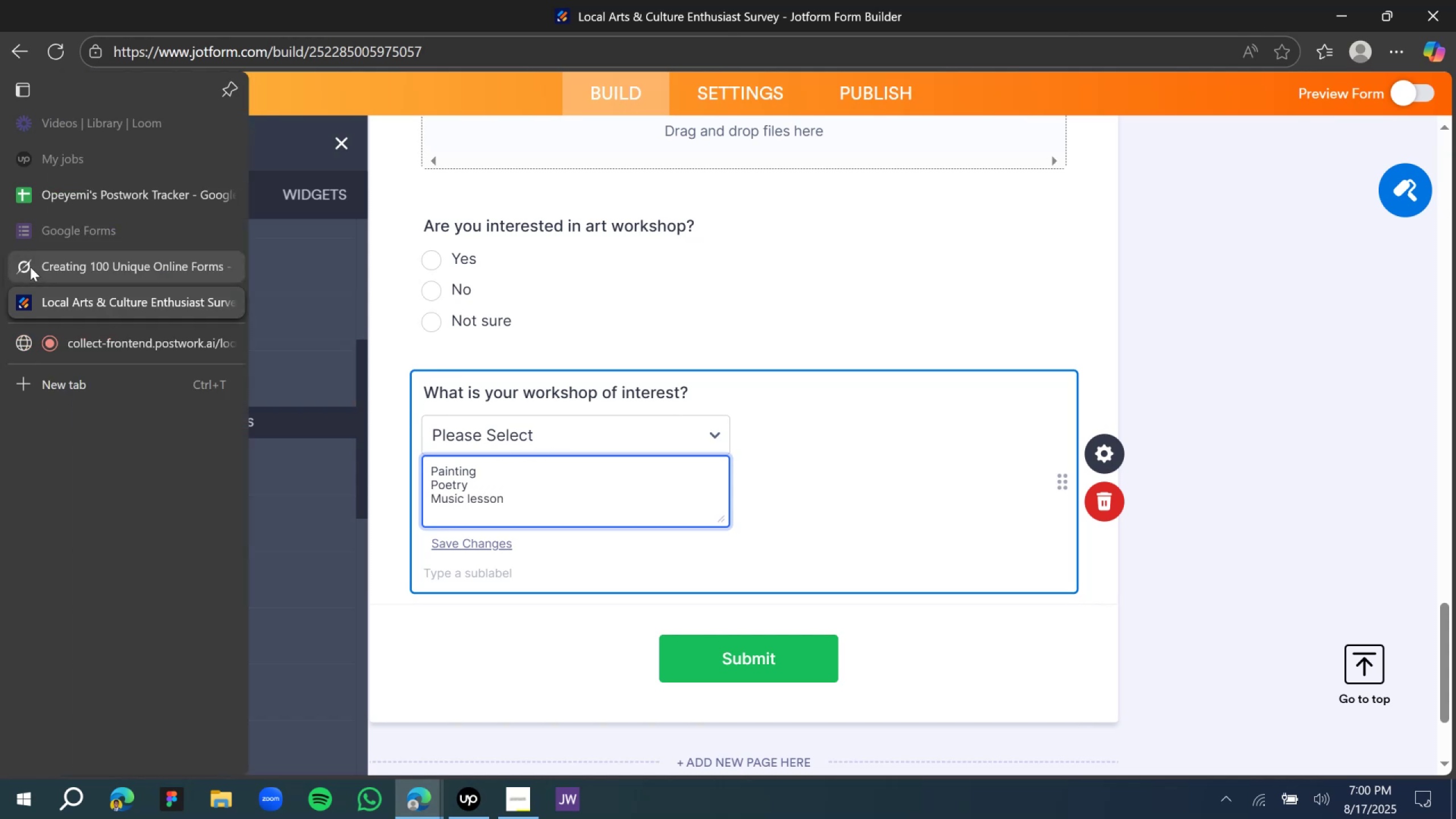 
left_click([30, 267])
 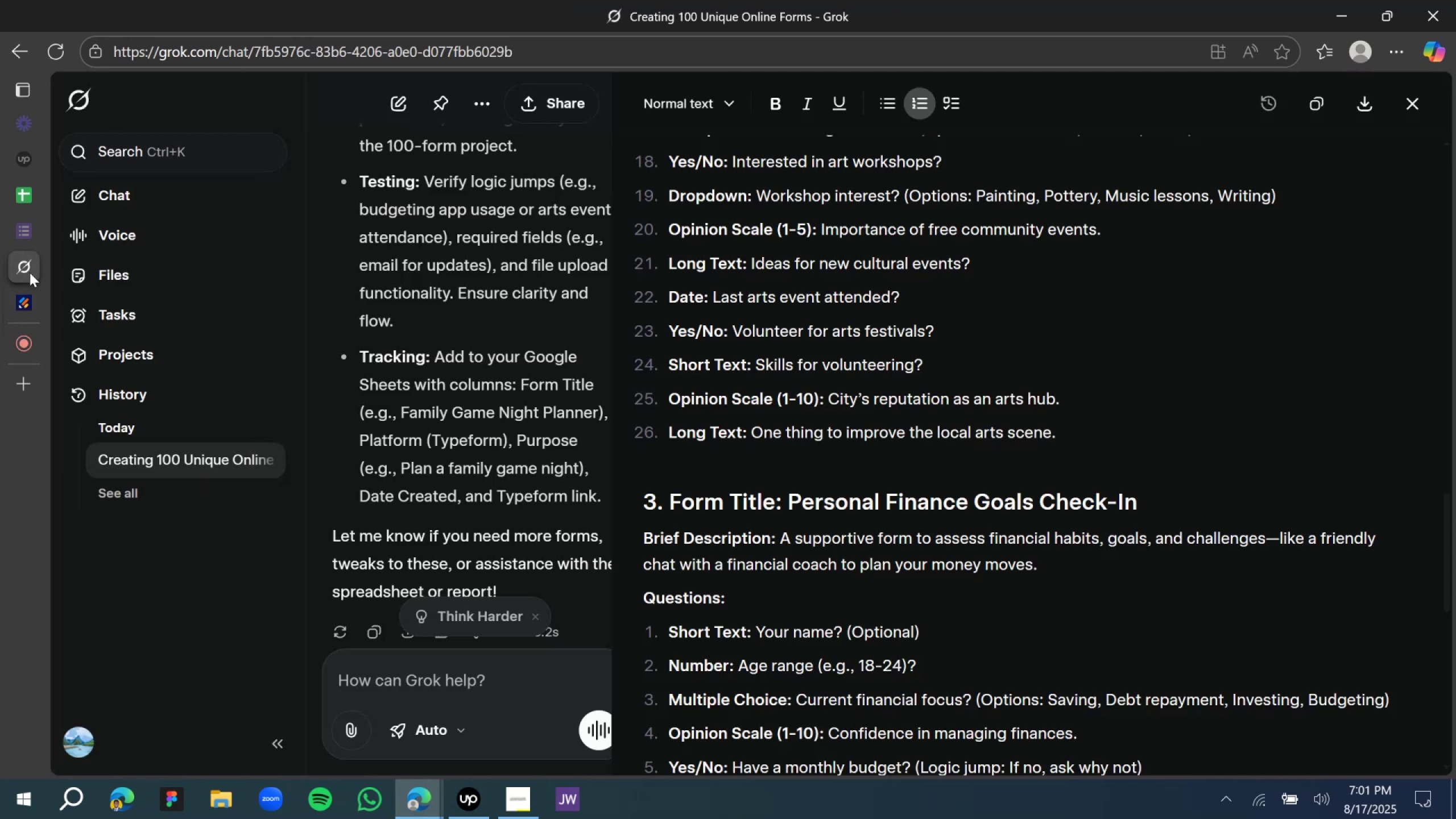 
left_click([28, 299])
 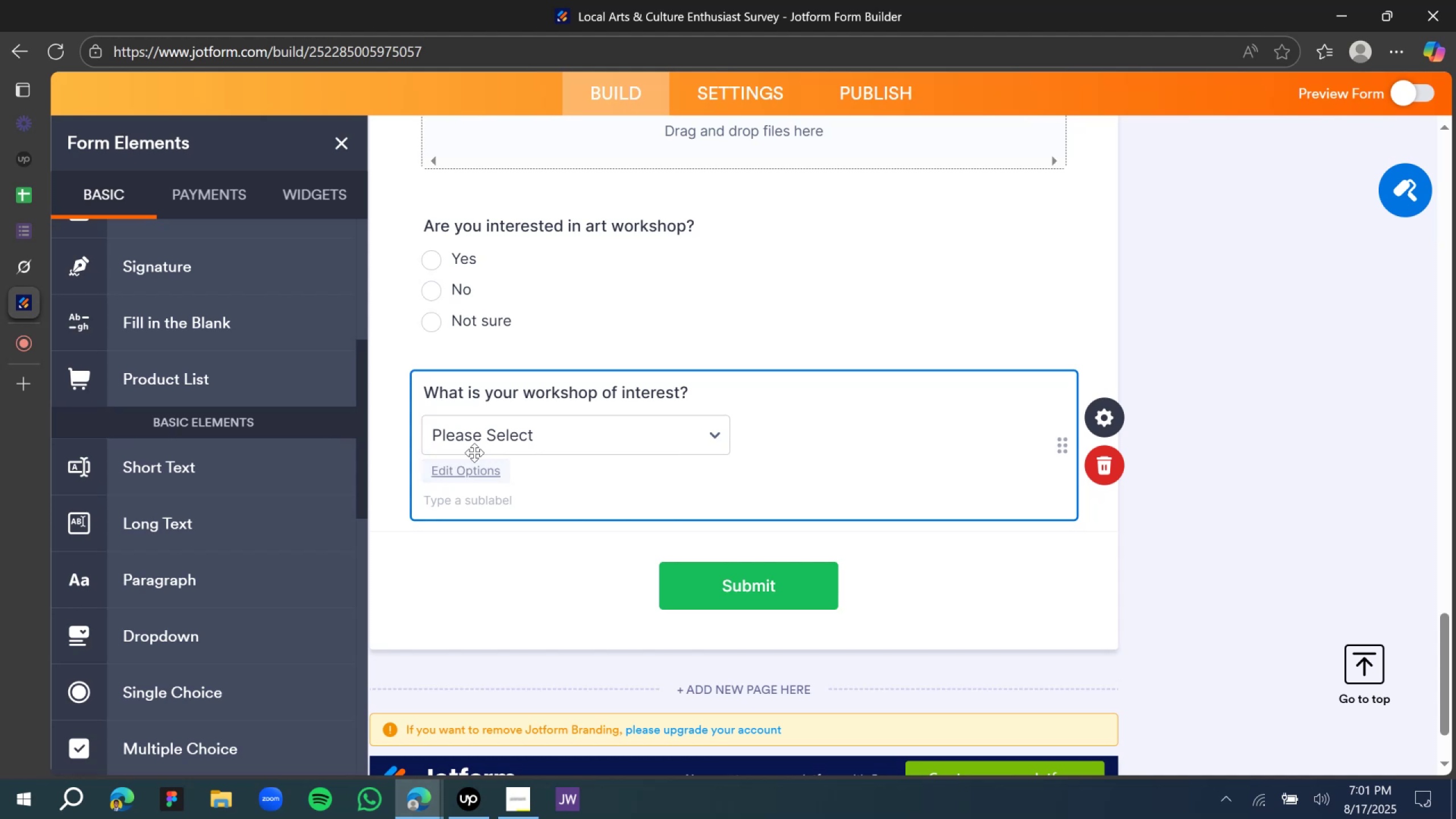 
left_click([474, 440])
 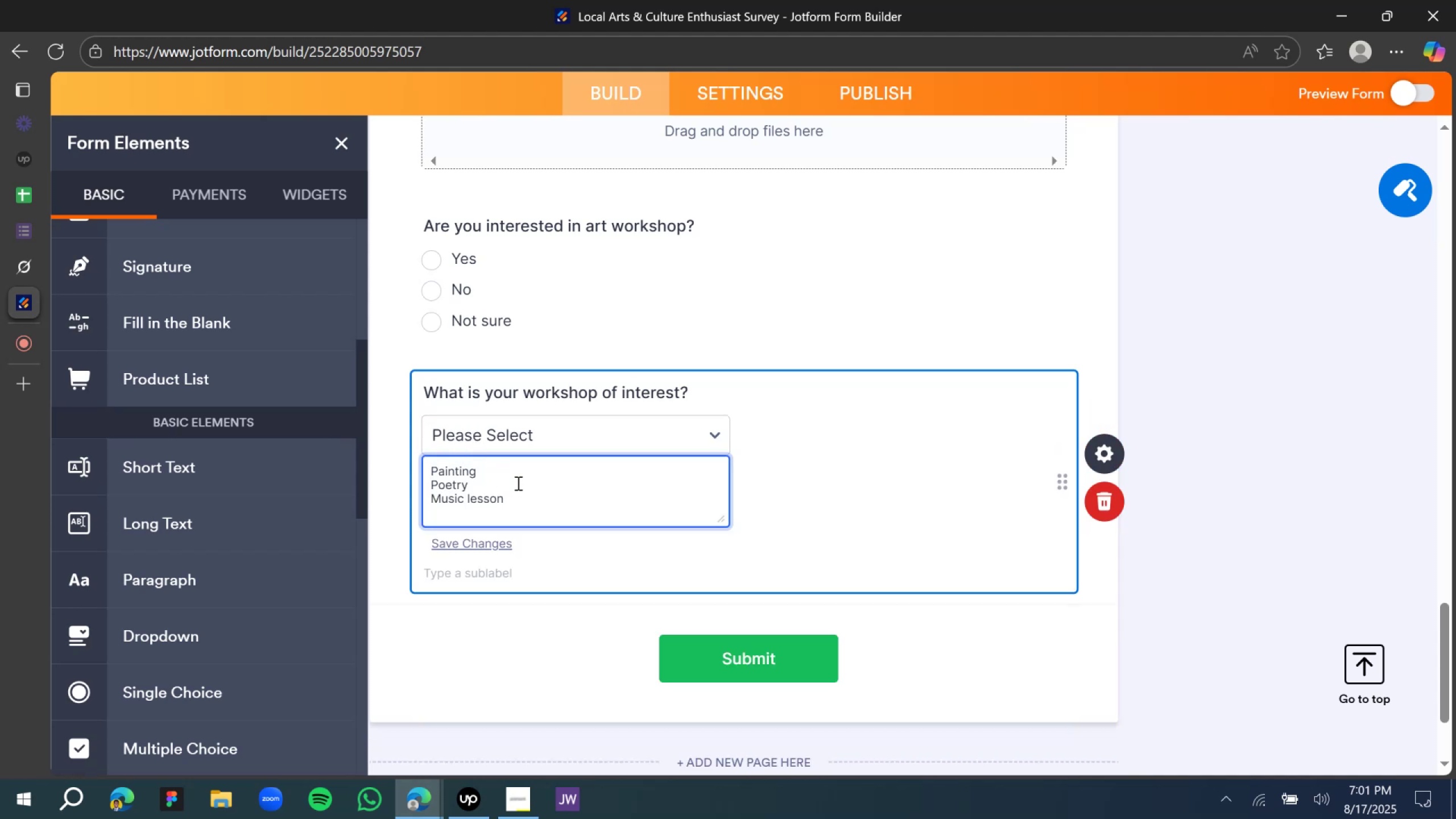 
key(Enter)
 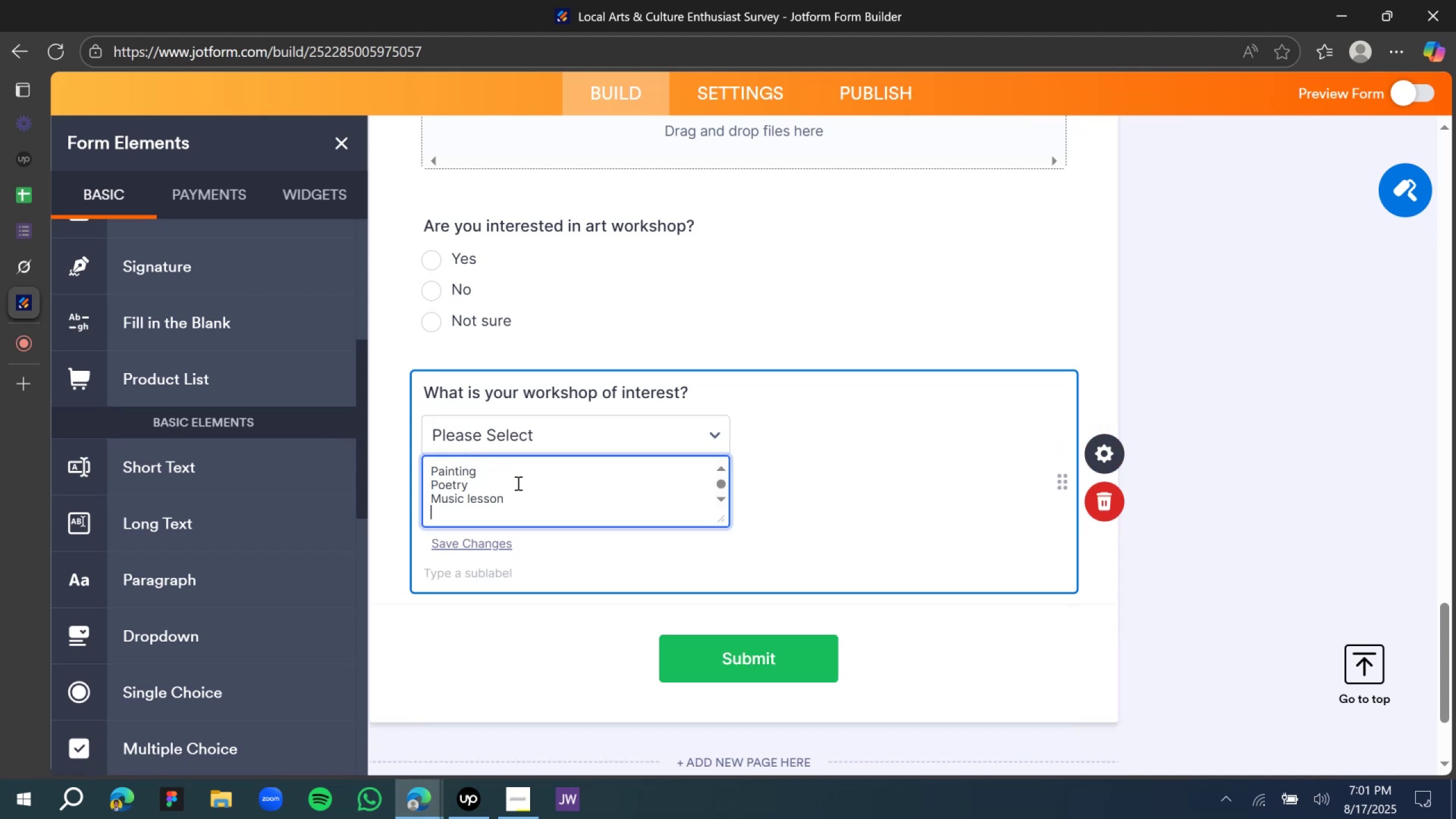 
type(Writin)
 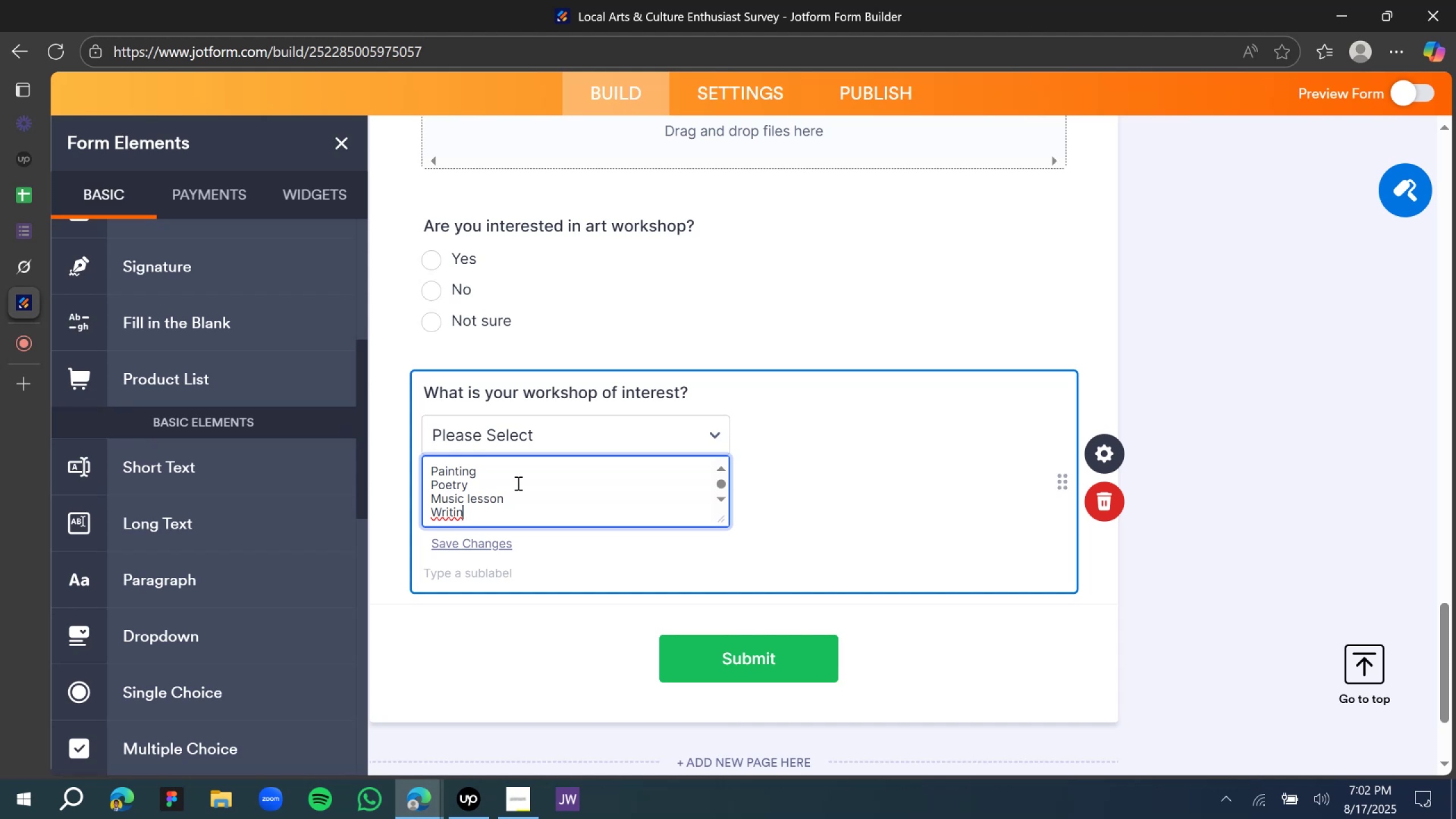 
wait(70.15)
 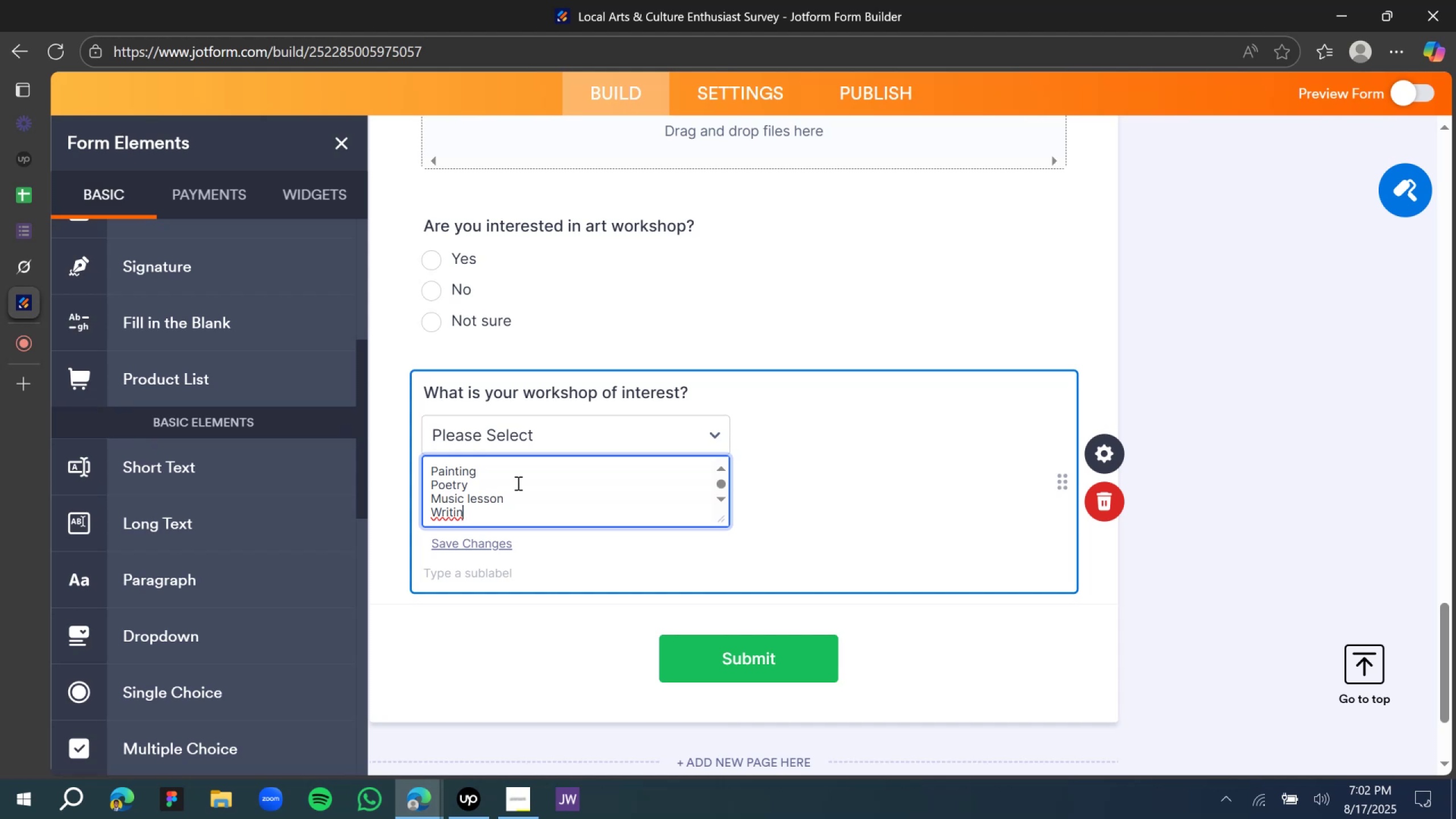 
key(G)
 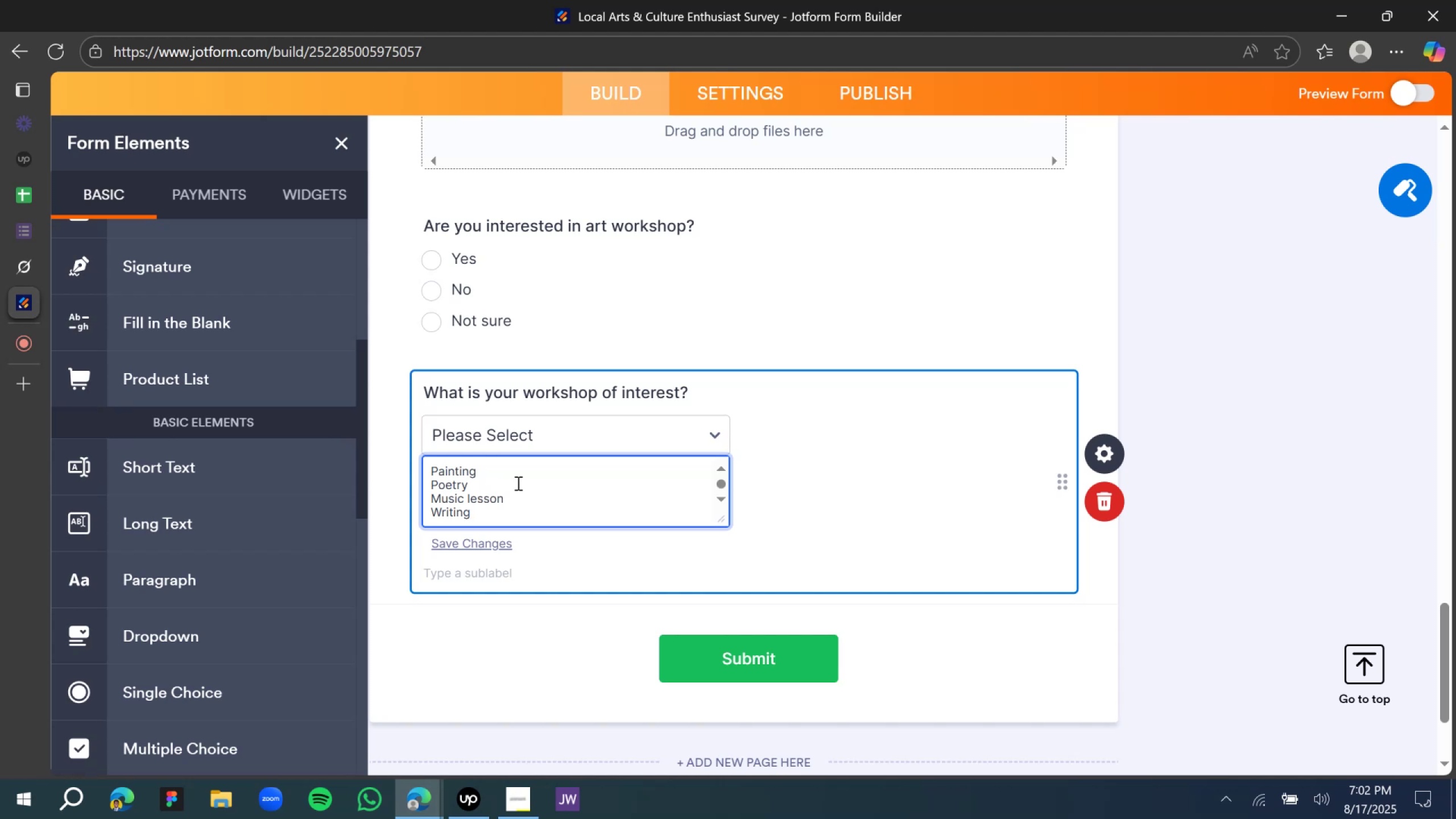 
wait(25.92)
 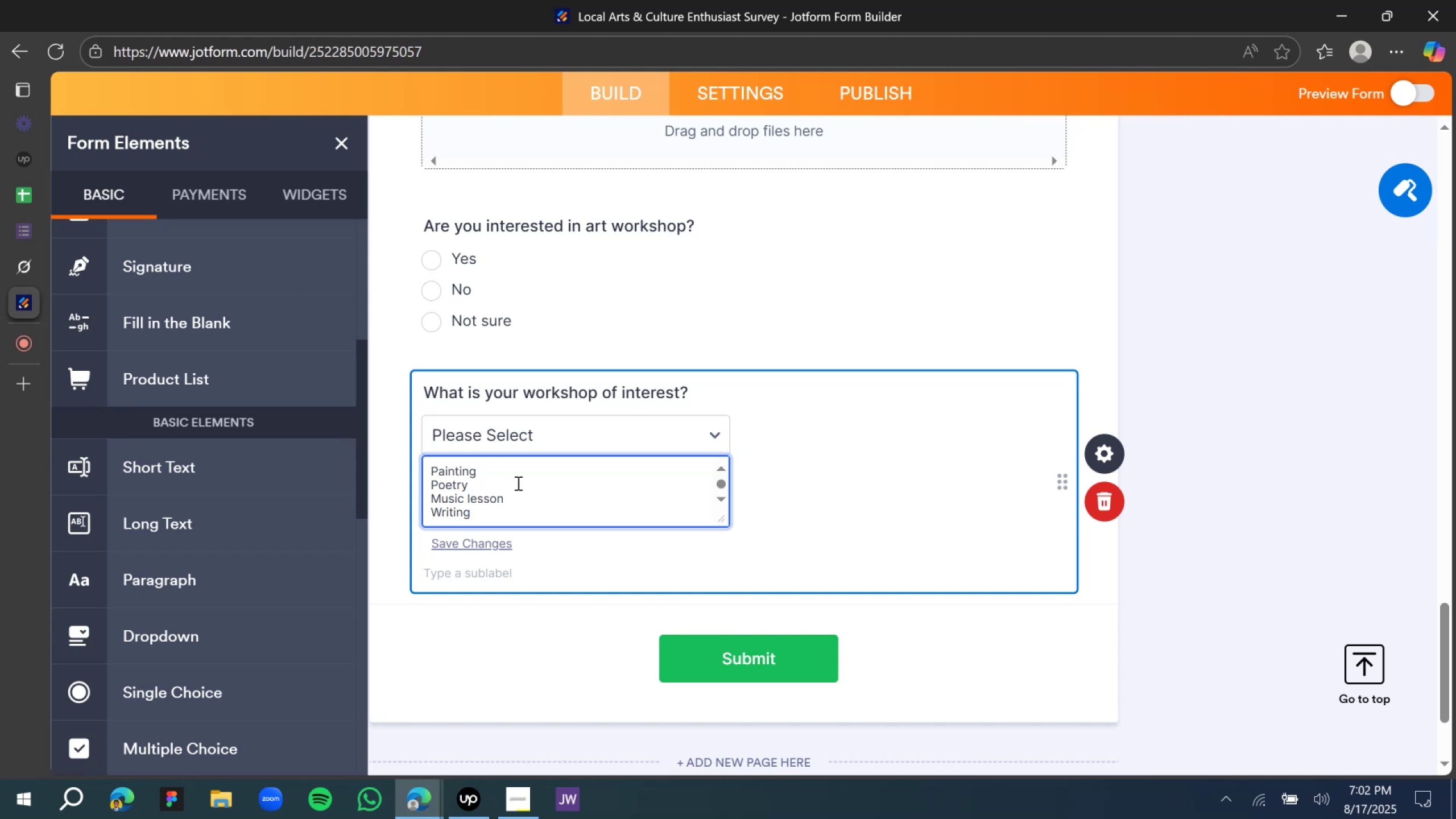 
left_click([1205, 341])
 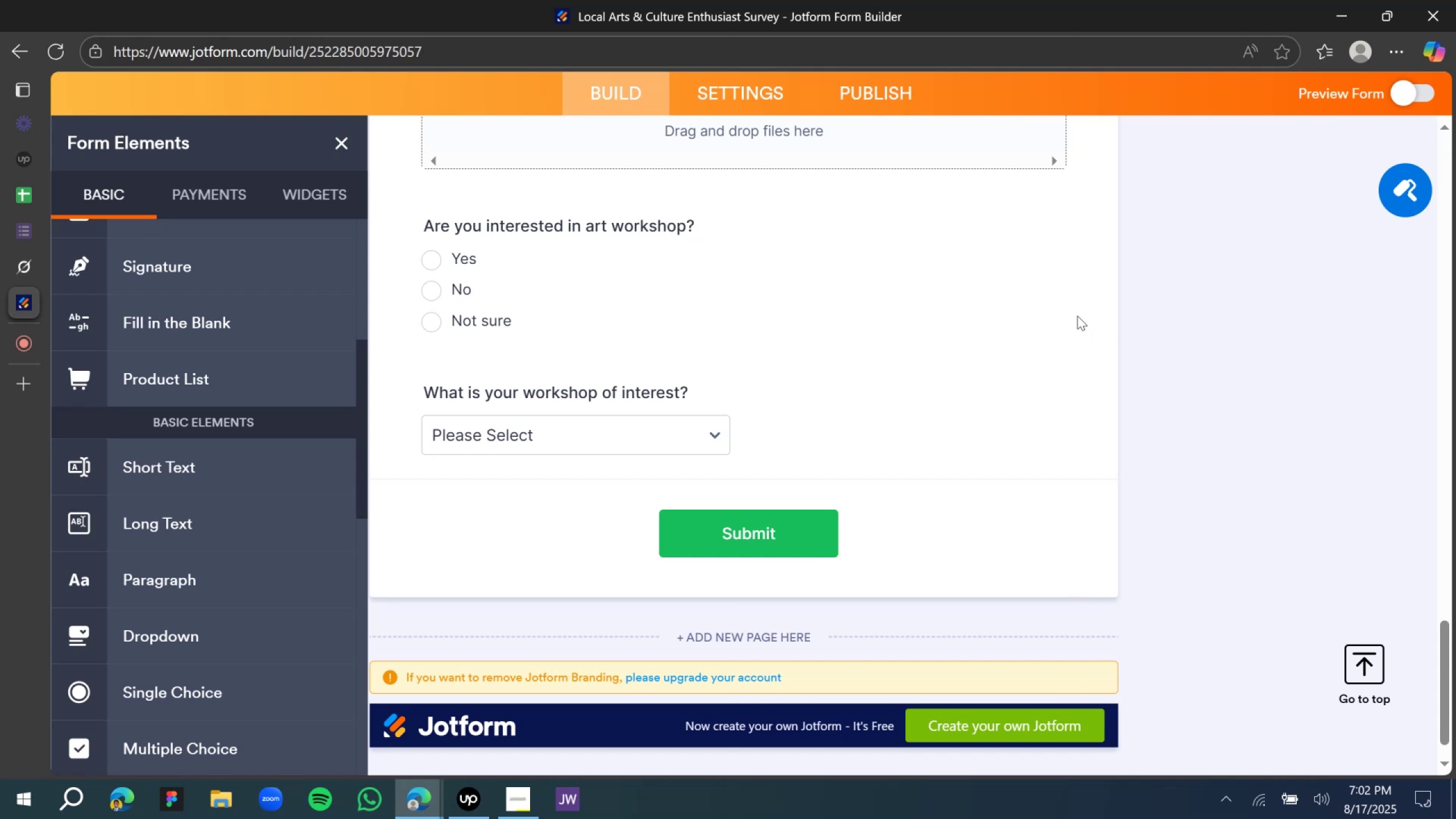 
wait(17.39)
 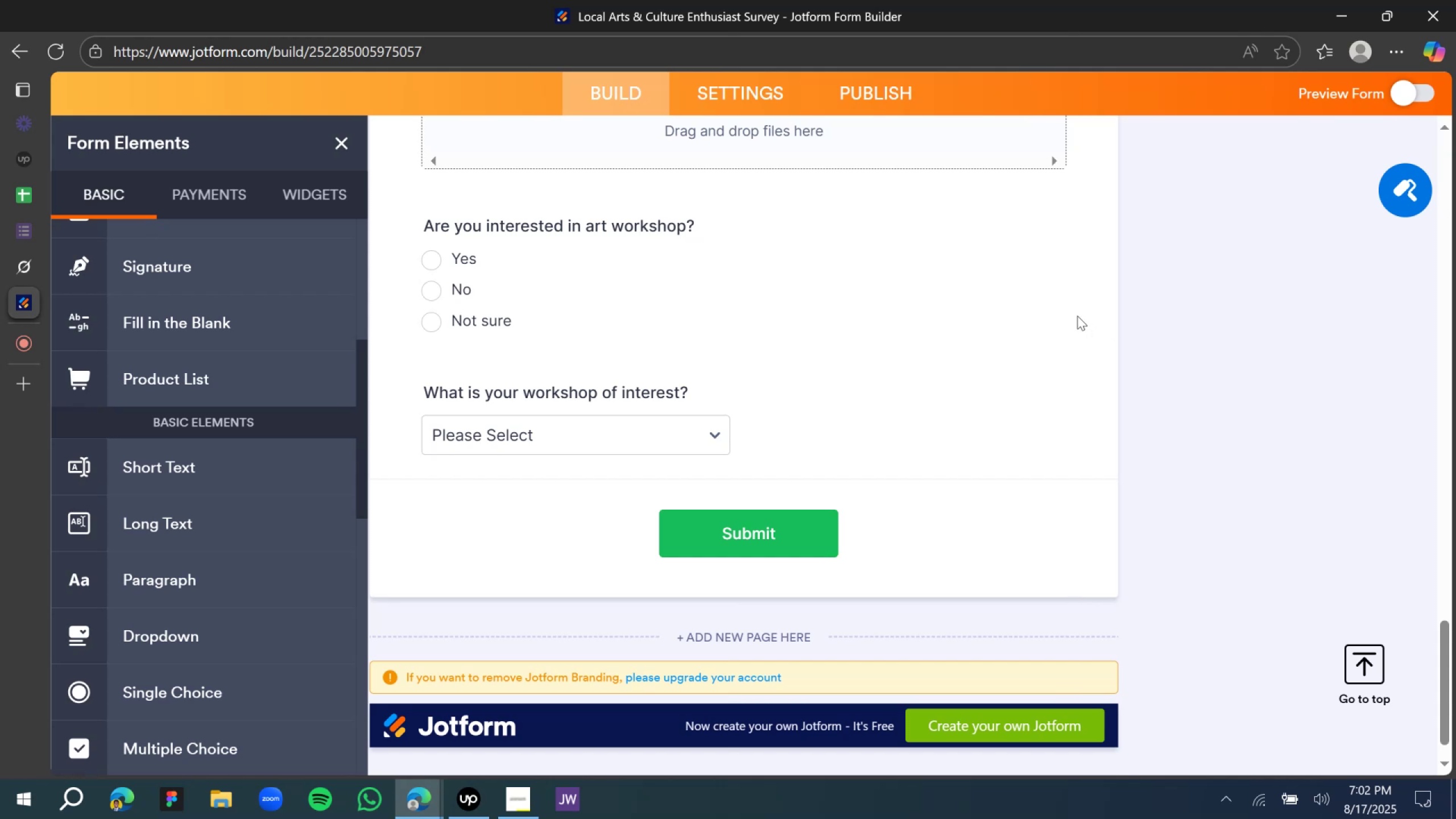 
left_click([19, 264])
 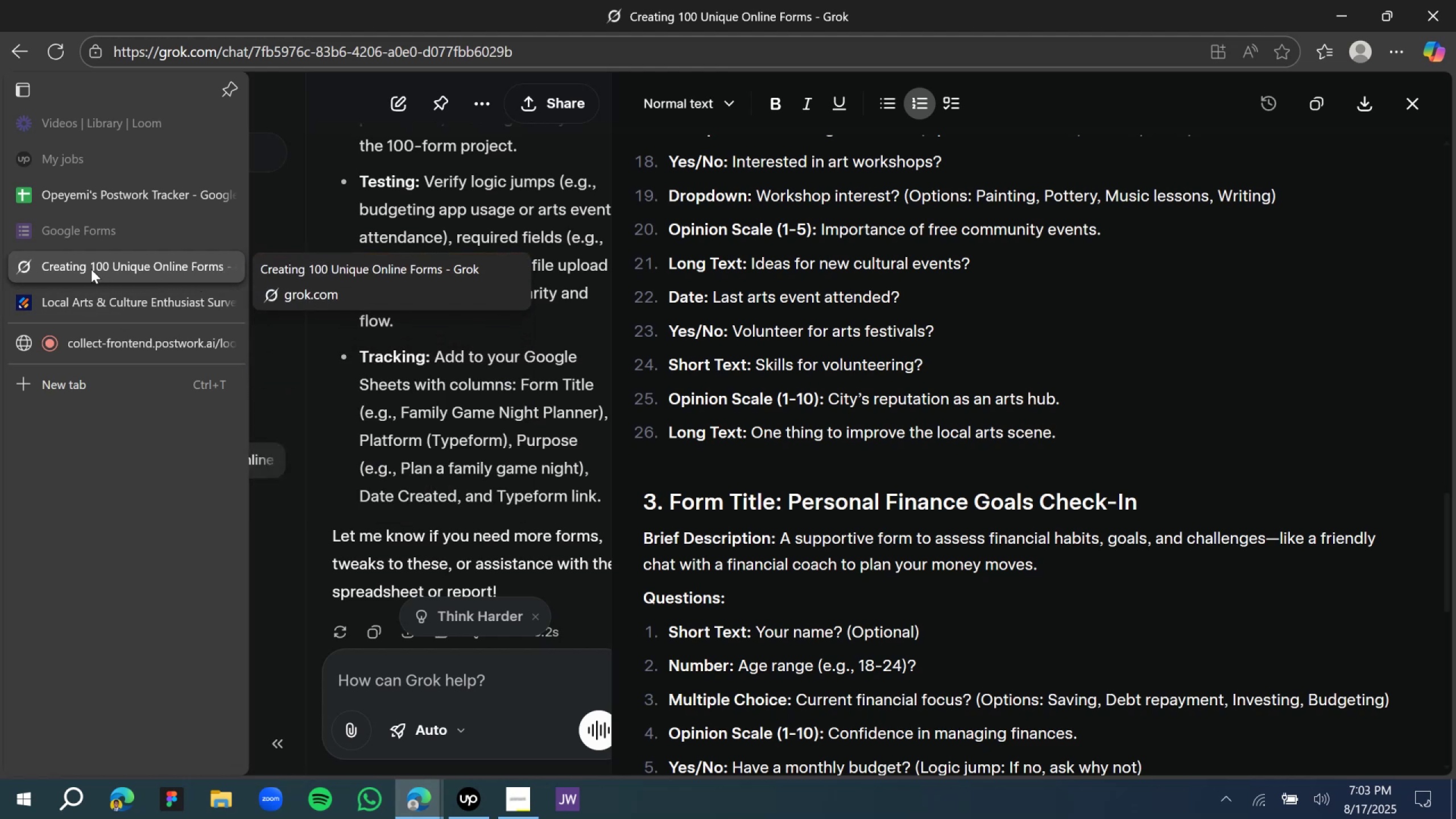 
wait(6.81)
 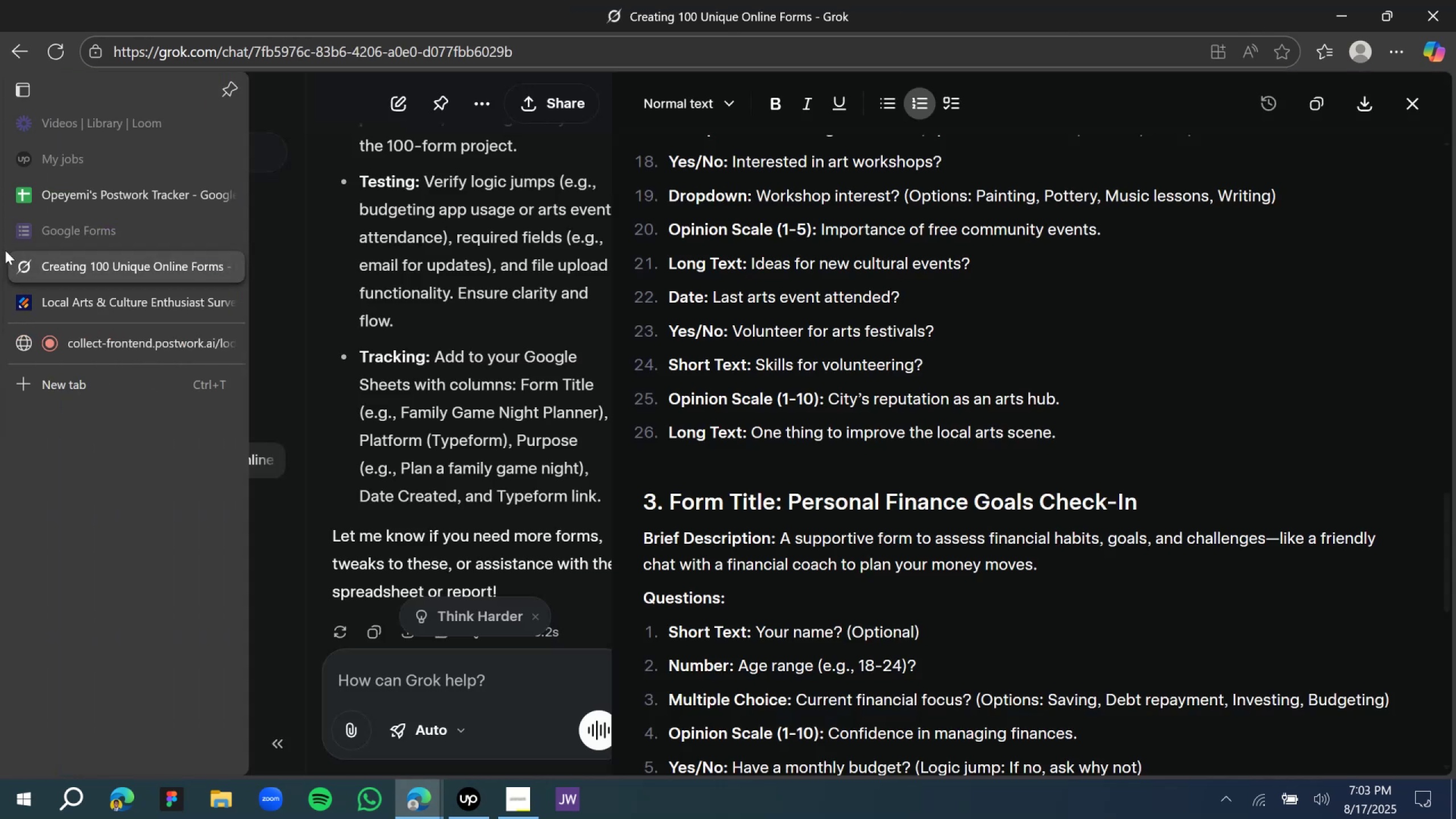 
left_click([100, 301])
 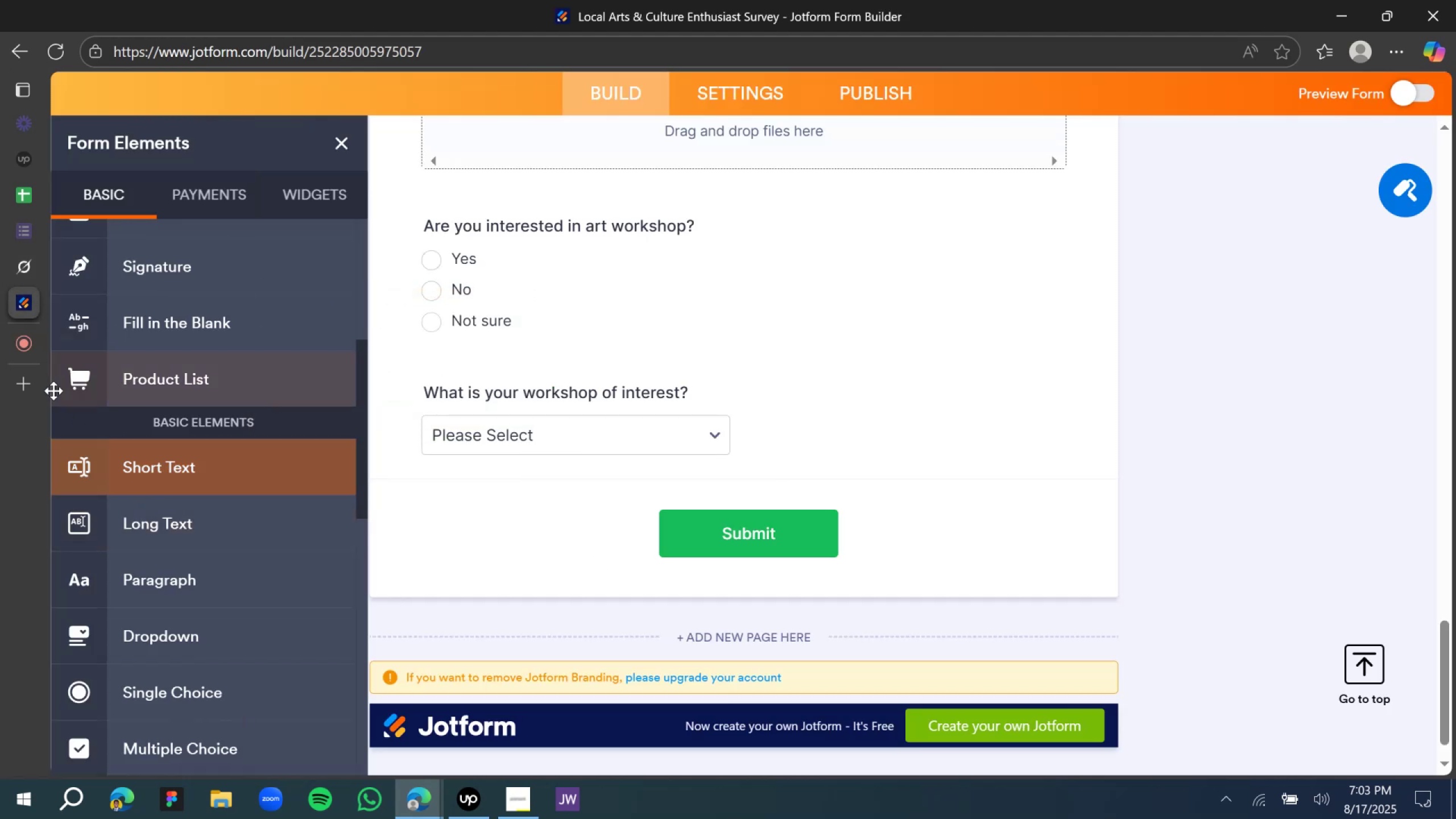 
left_click([28, 258])
 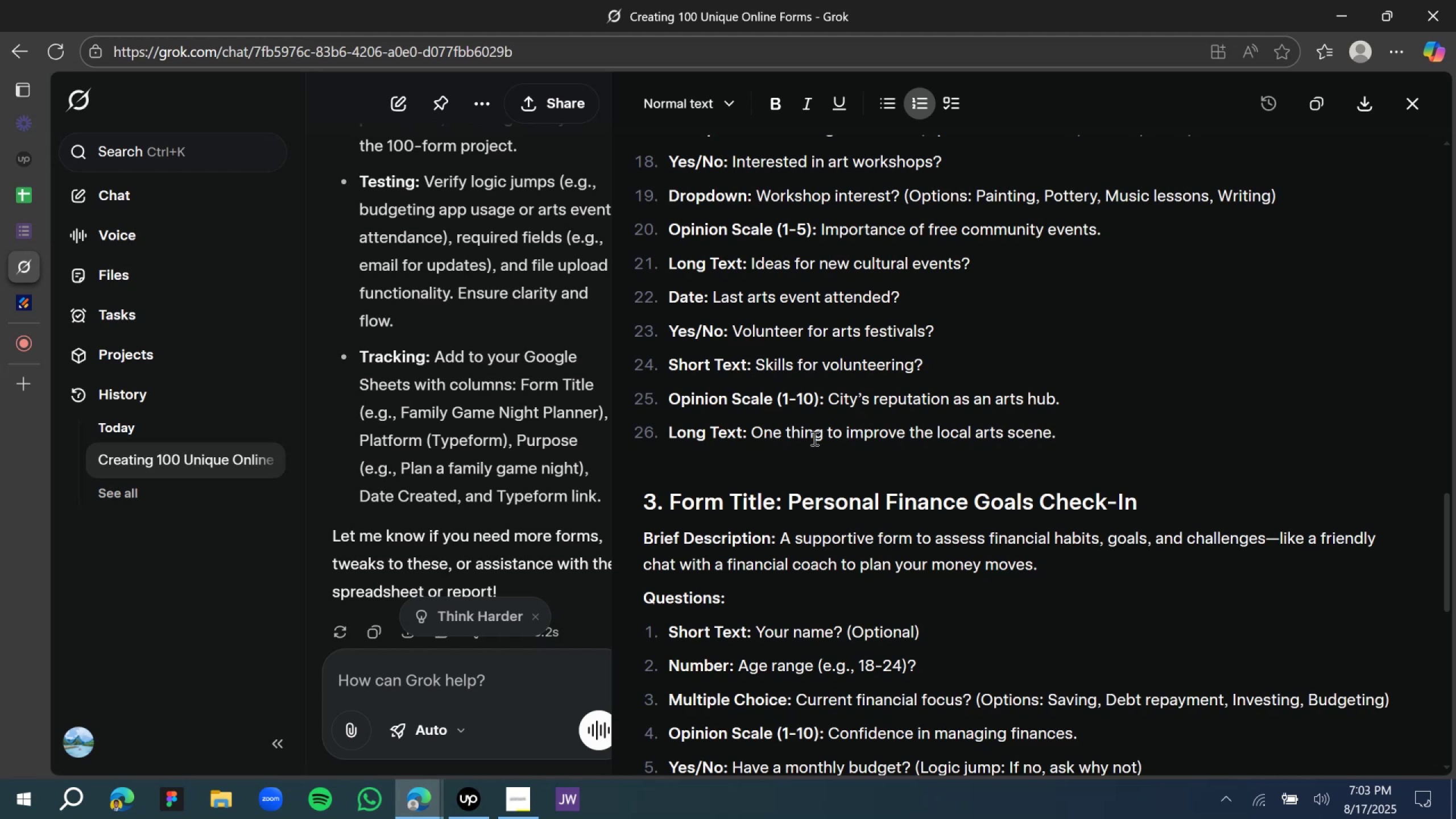 
wait(18.98)
 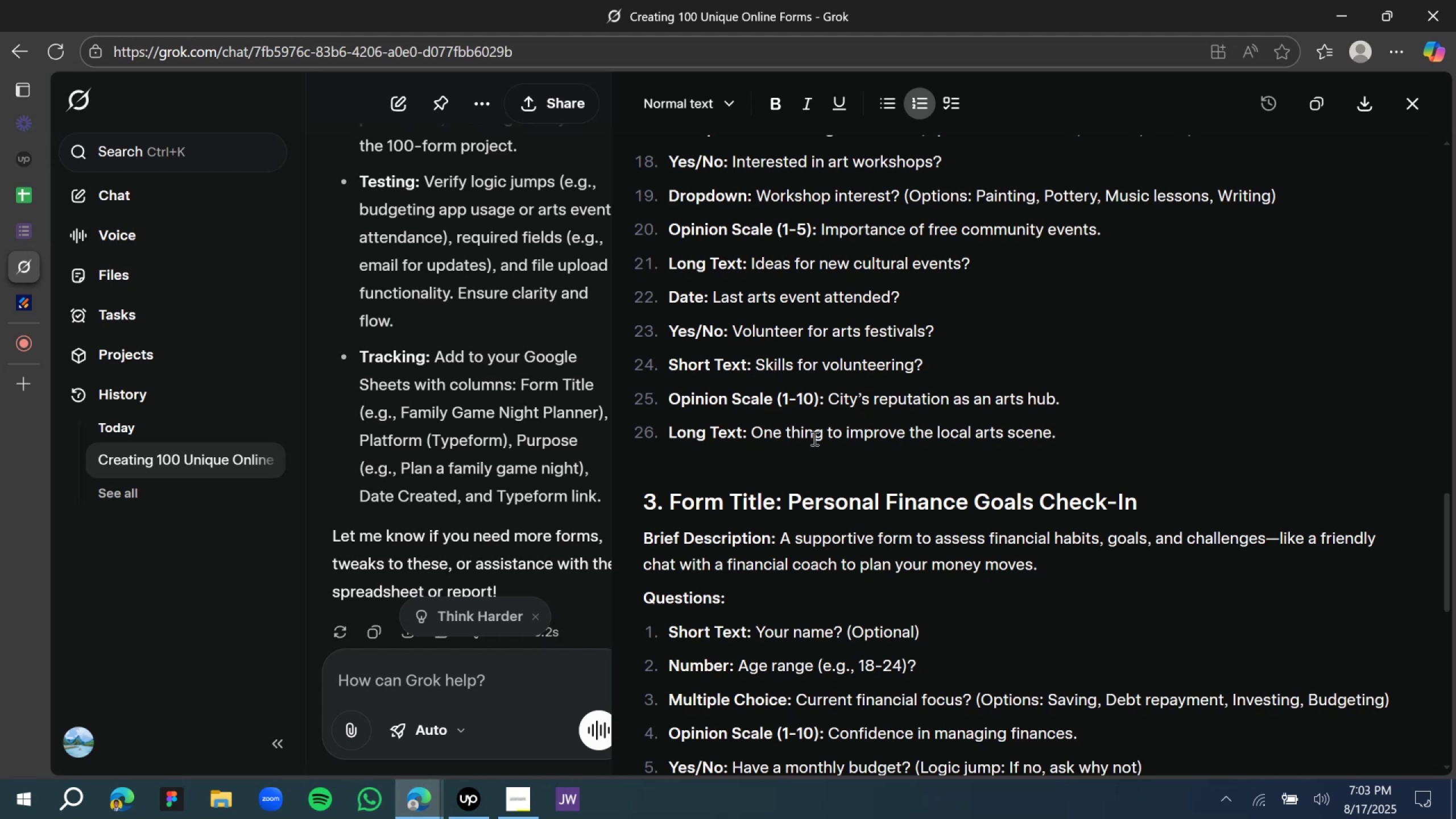 
left_click_drag(start_coordinate=[137, 530], to_coordinate=[580, 498])
 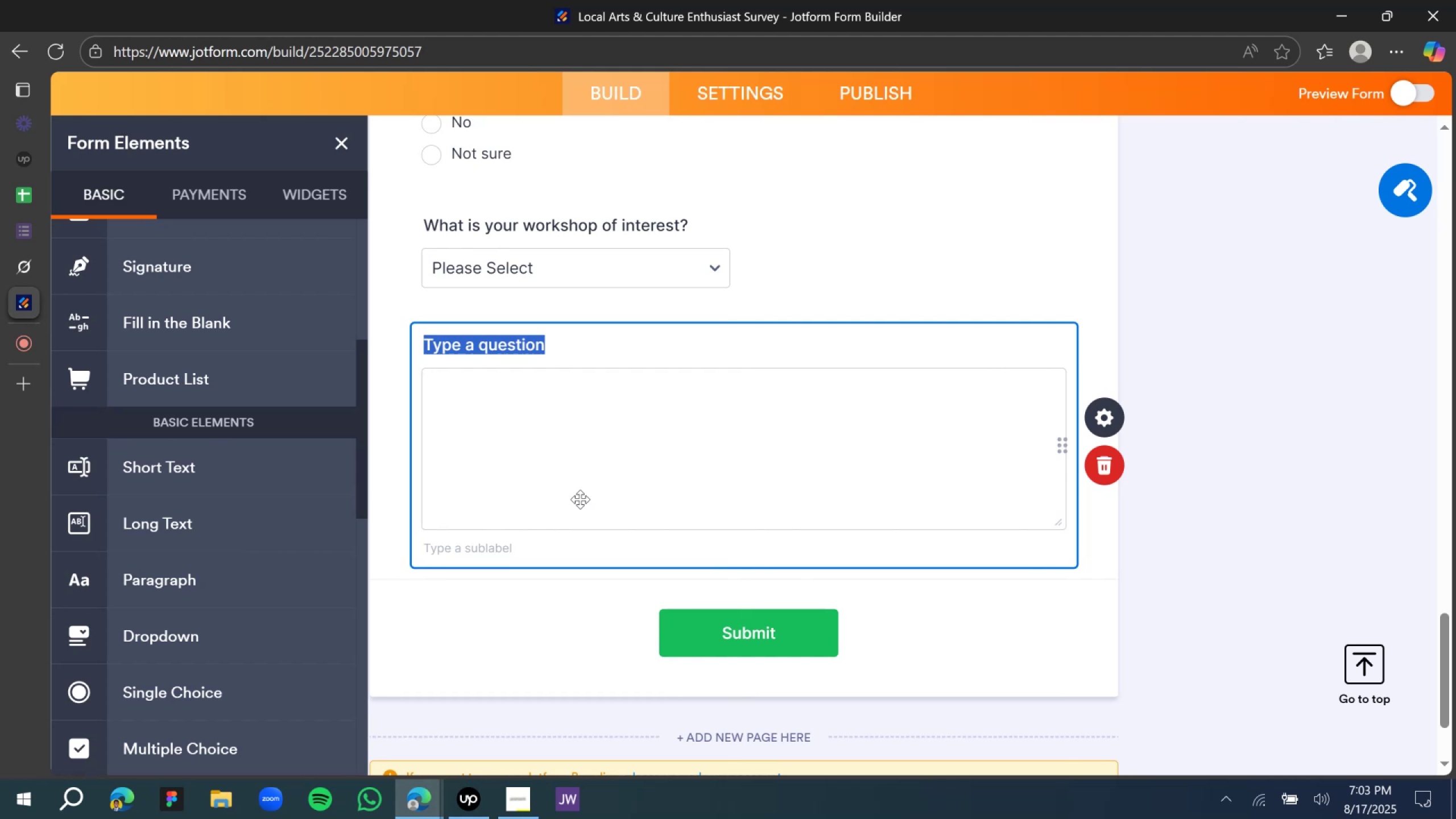 
type(One thing you will like us to )
 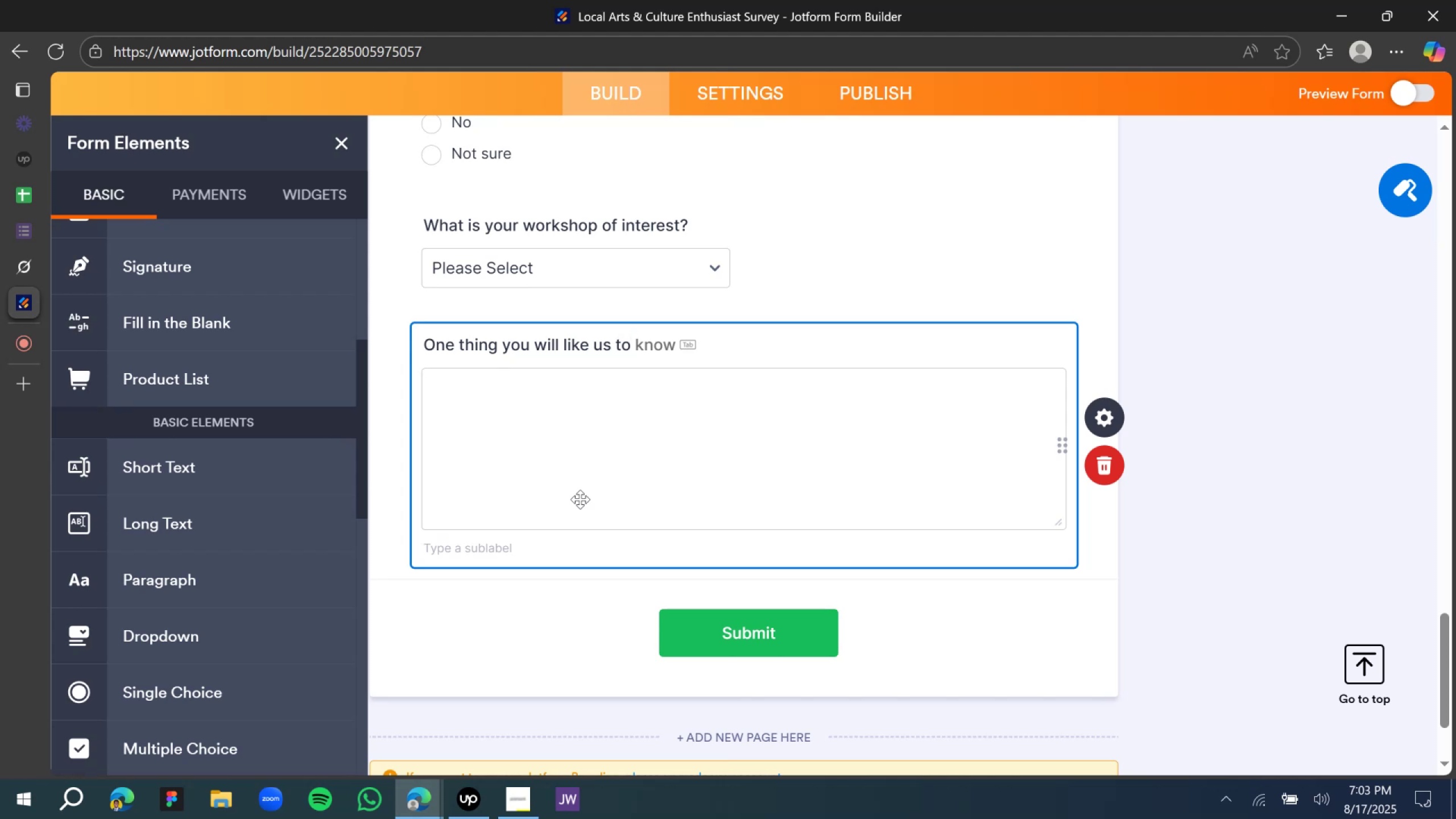 
wait(13.47)
 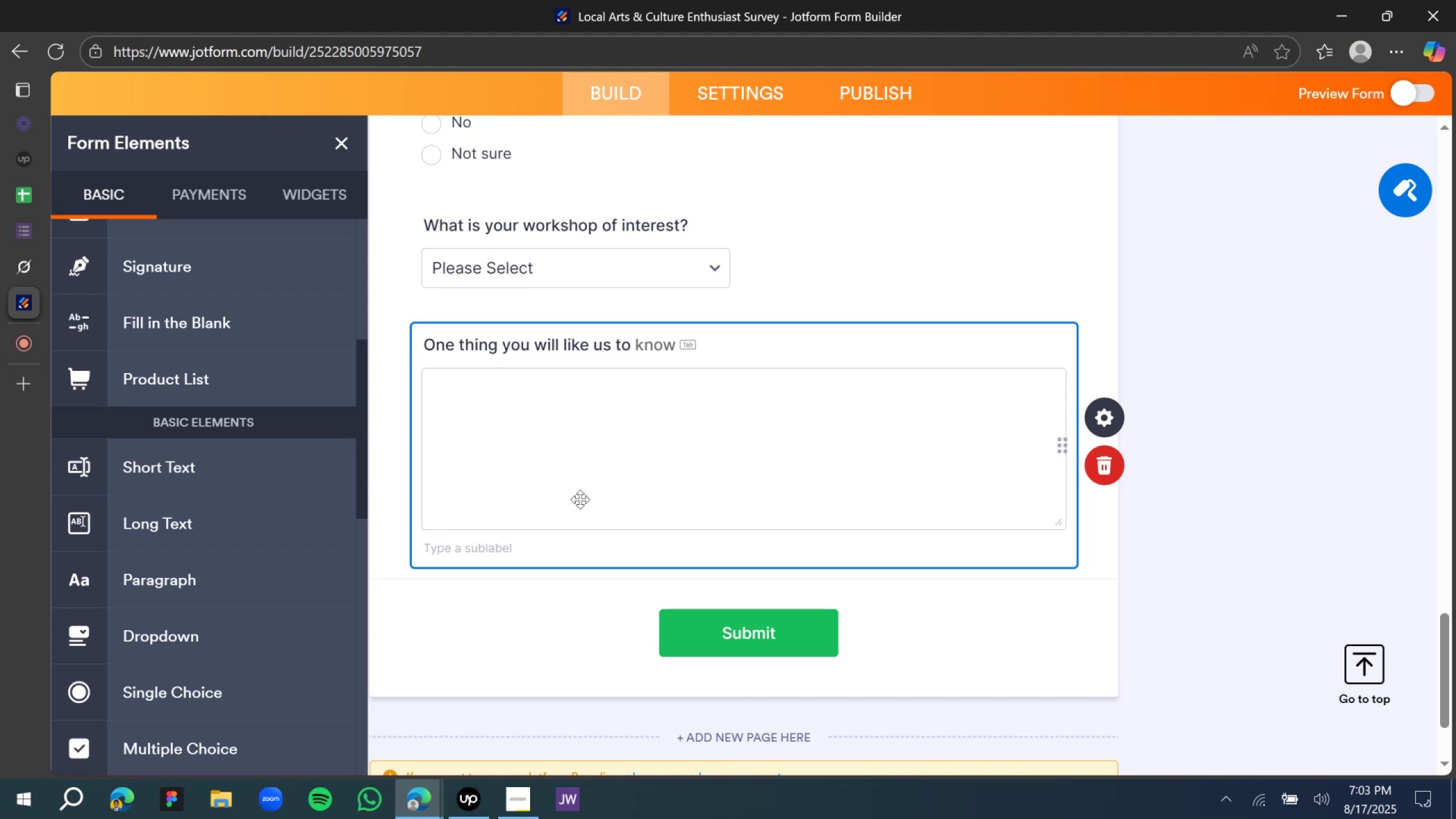 
key(Tab)
type( reagarding the events?)
 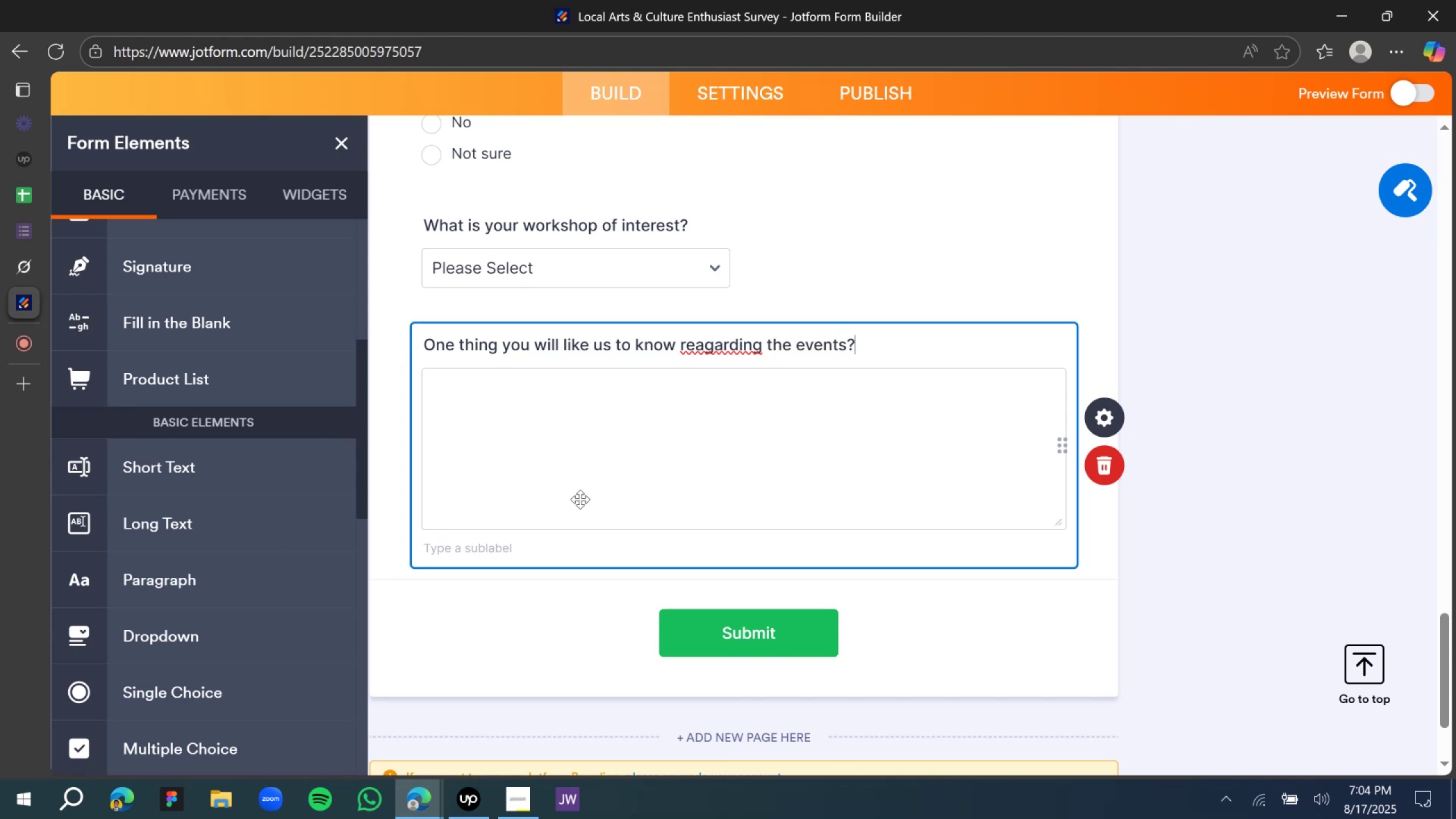 
wait(11.9)
 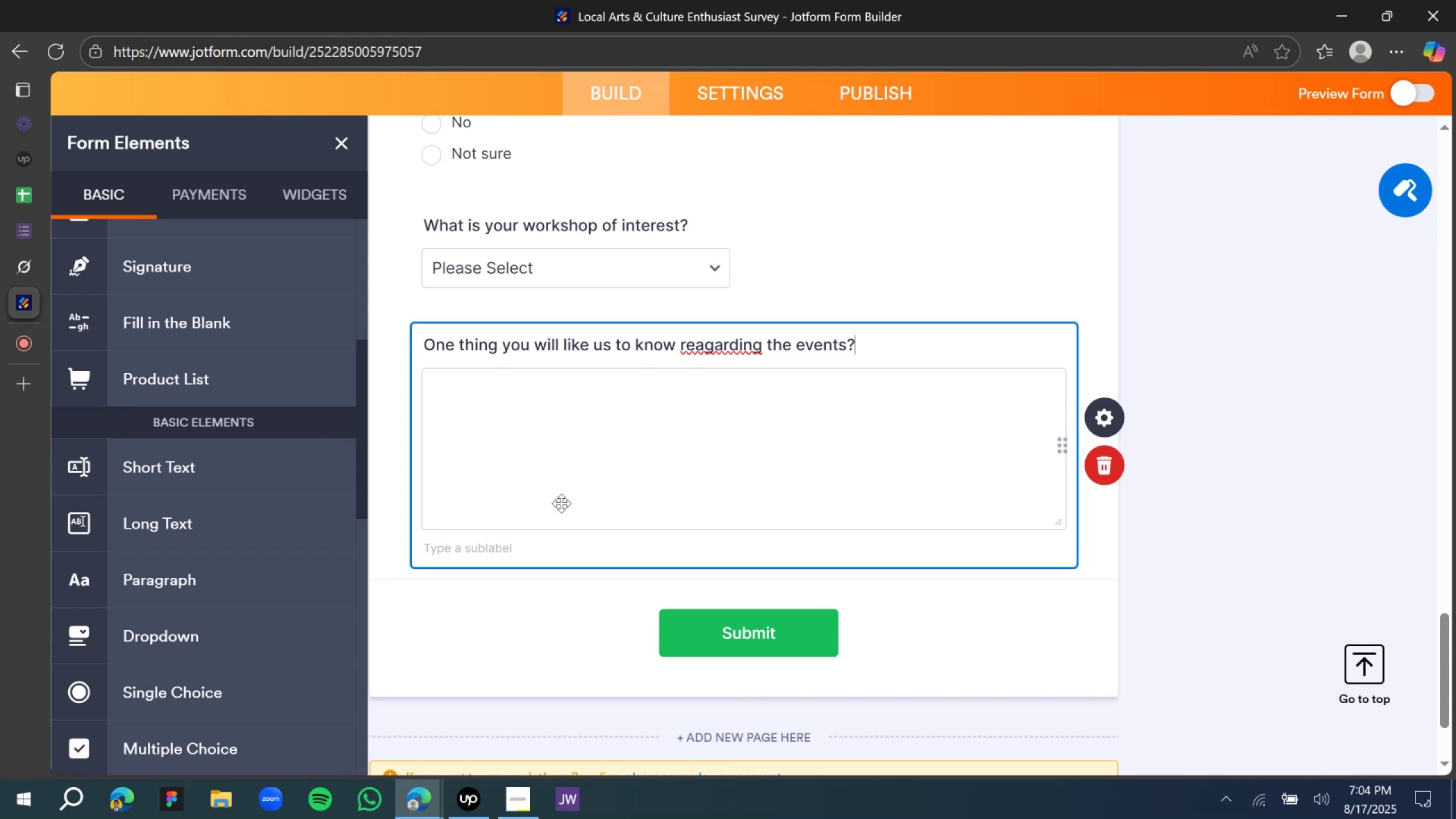 
left_click([717, 337])
 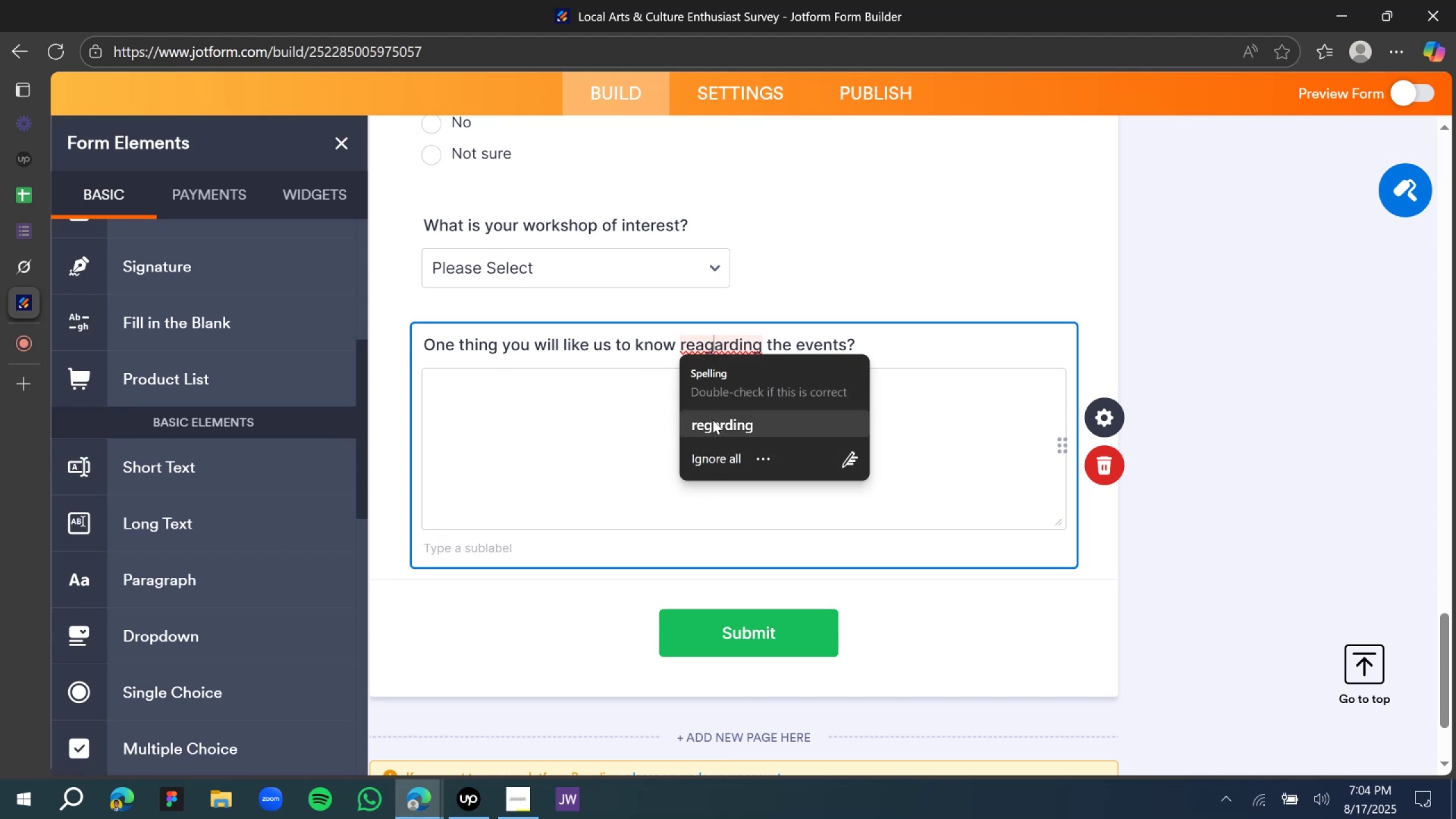 
left_click([713, 420])
 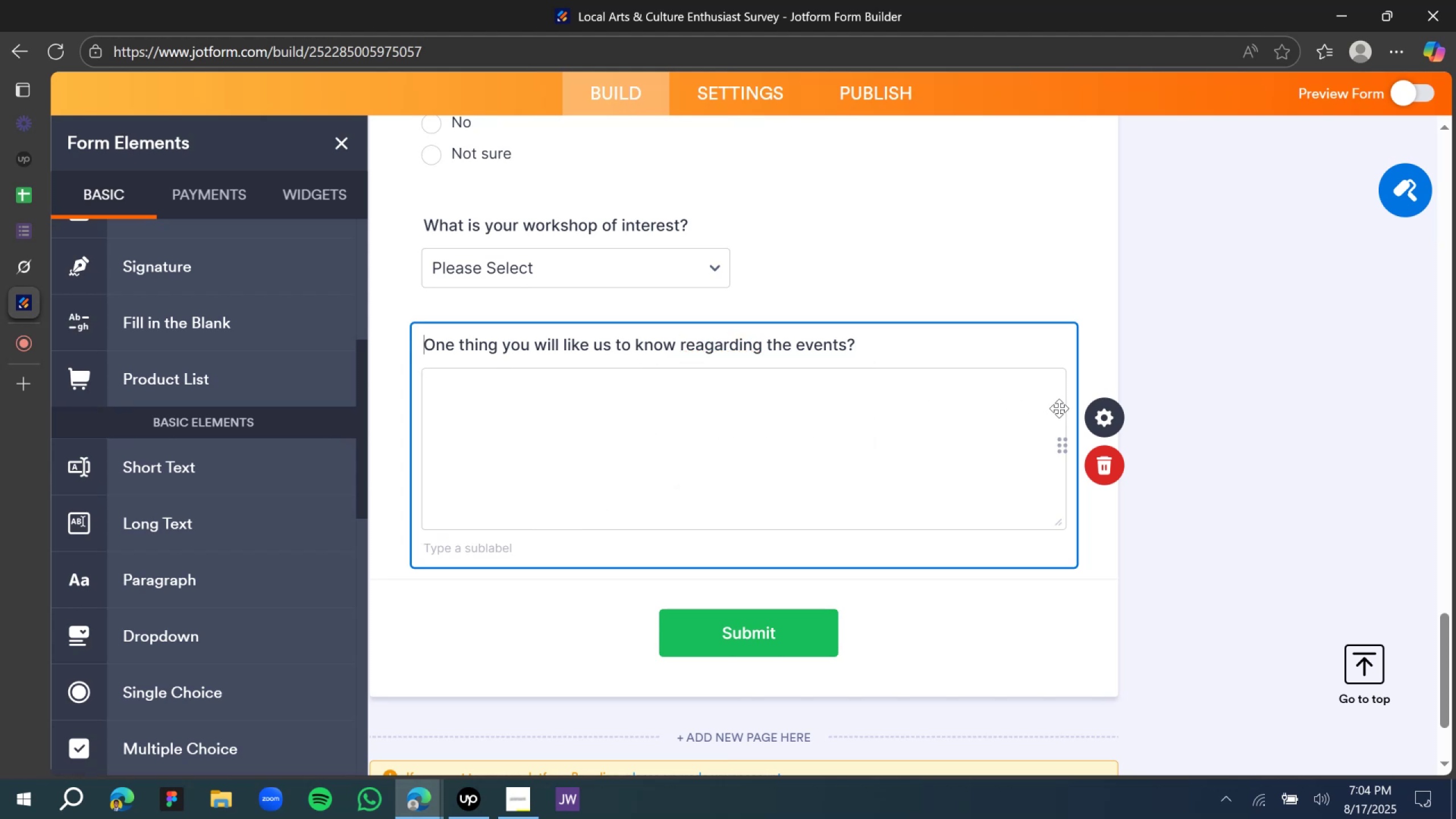 
left_click([1111, 419])
 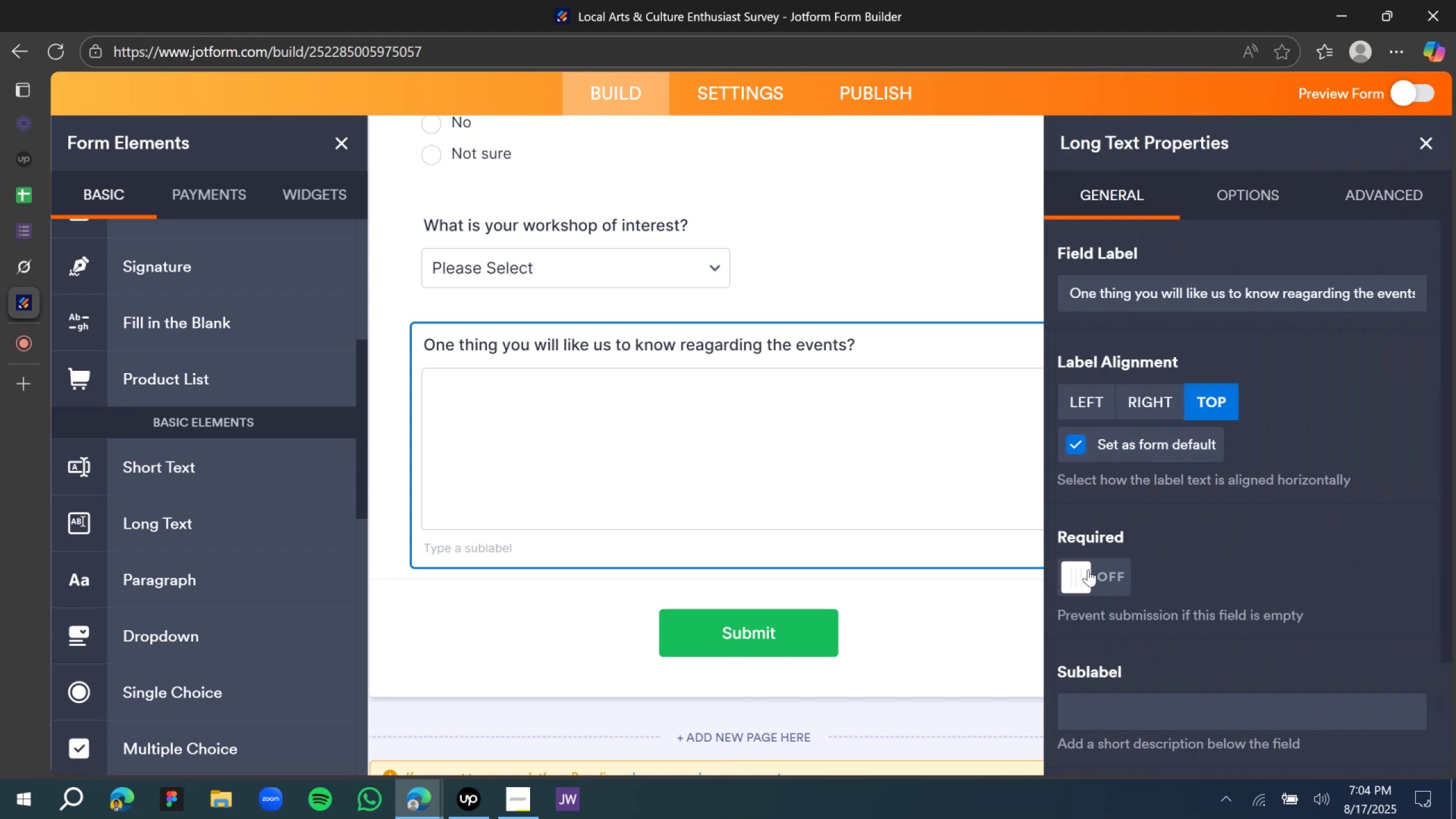 
left_click([1092, 580])
 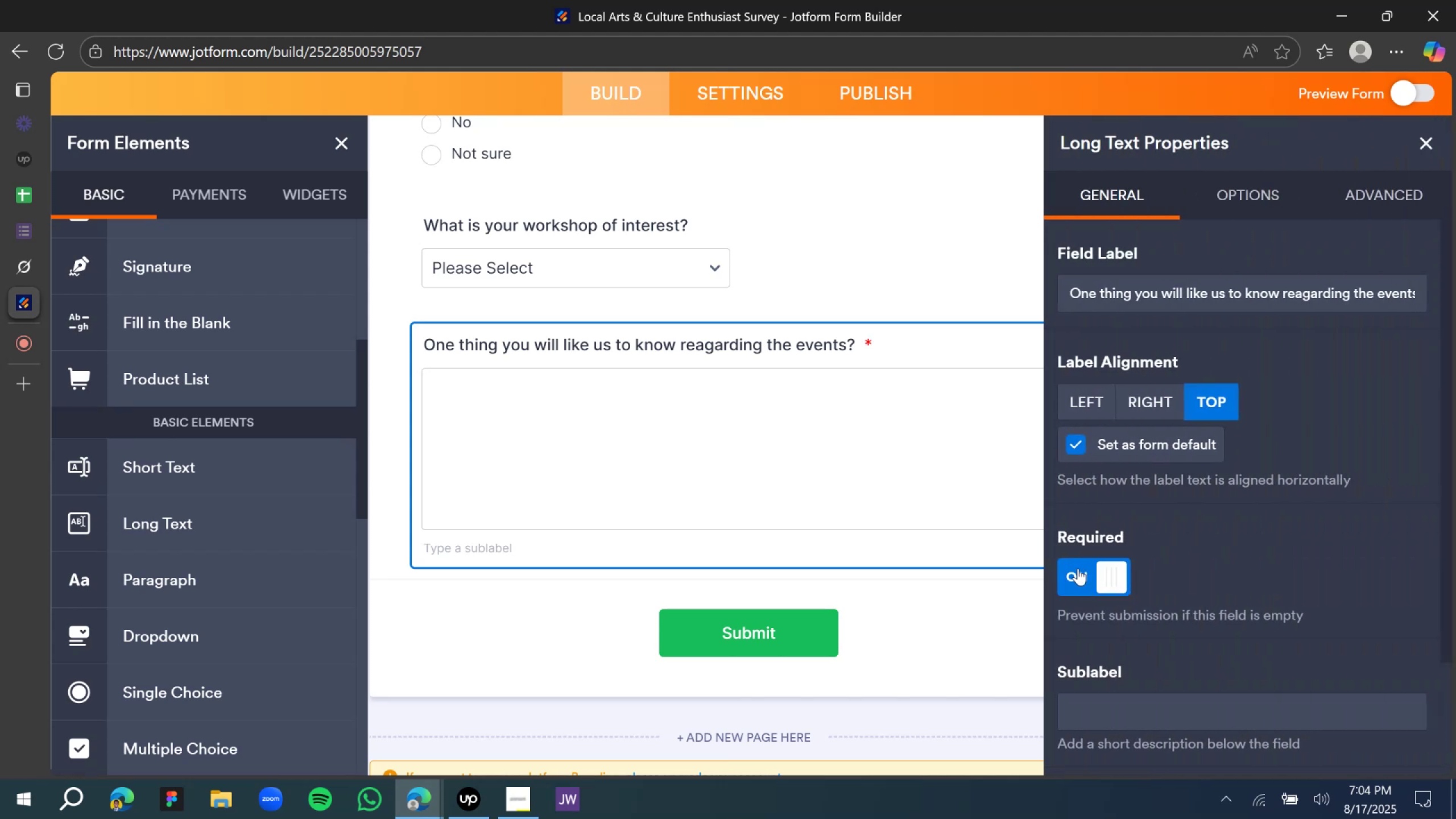 
wait(13.16)
 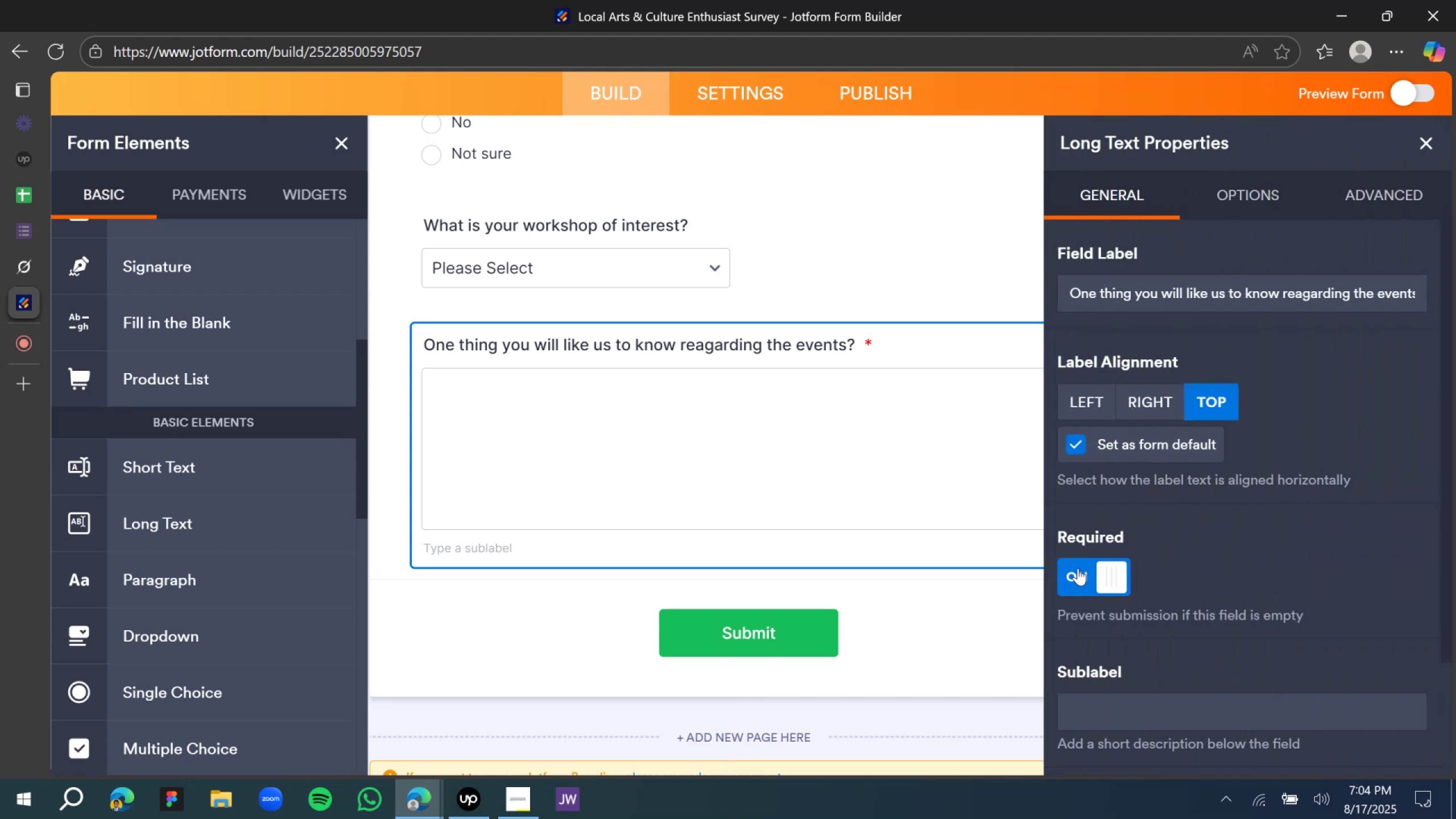 
scroll: coordinate [1070, 562], scroll_direction: down, amount: 4.0
 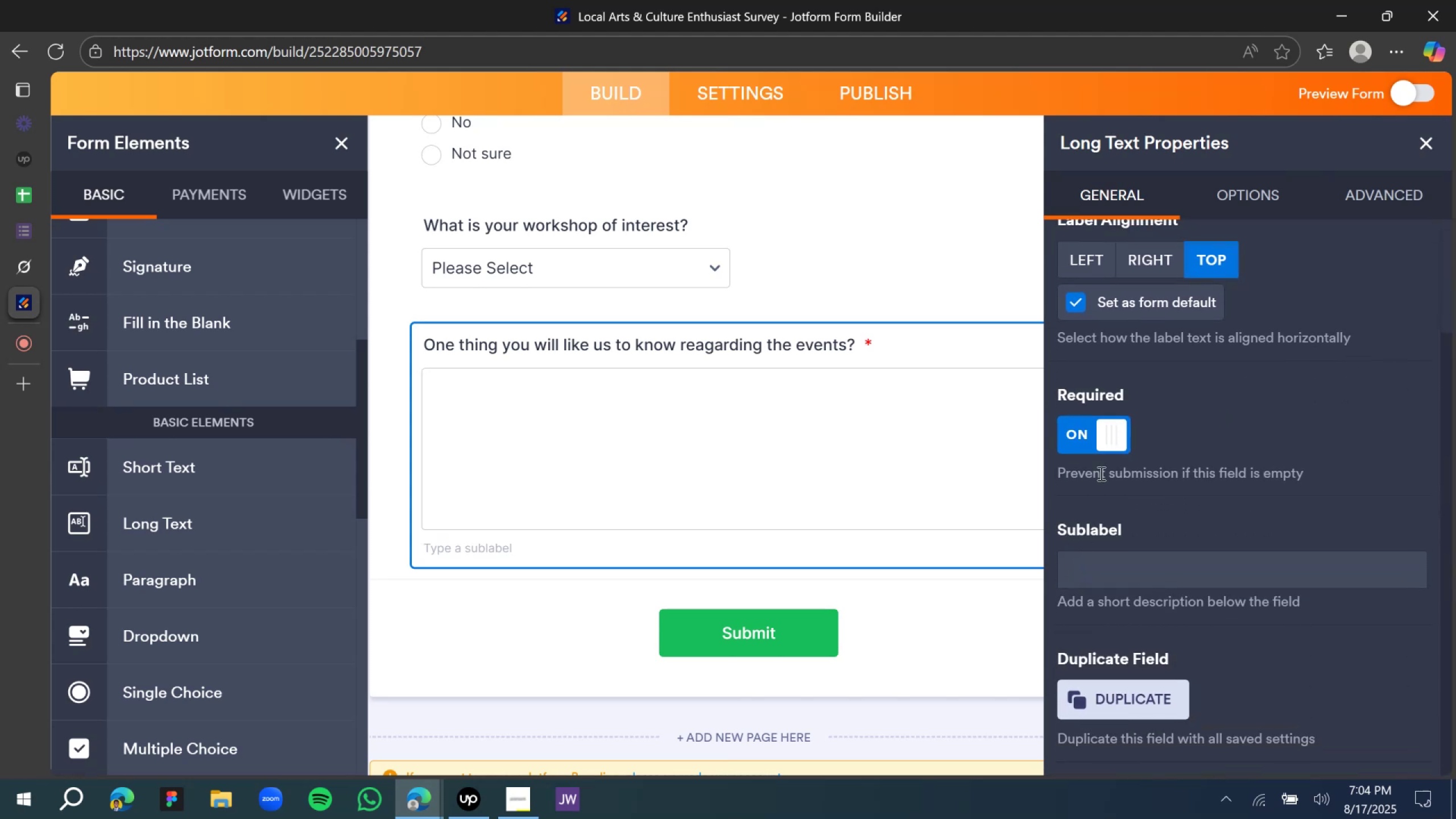 
scroll: coordinate [1100, 473], scroll_direction: up, amount: 7.0
 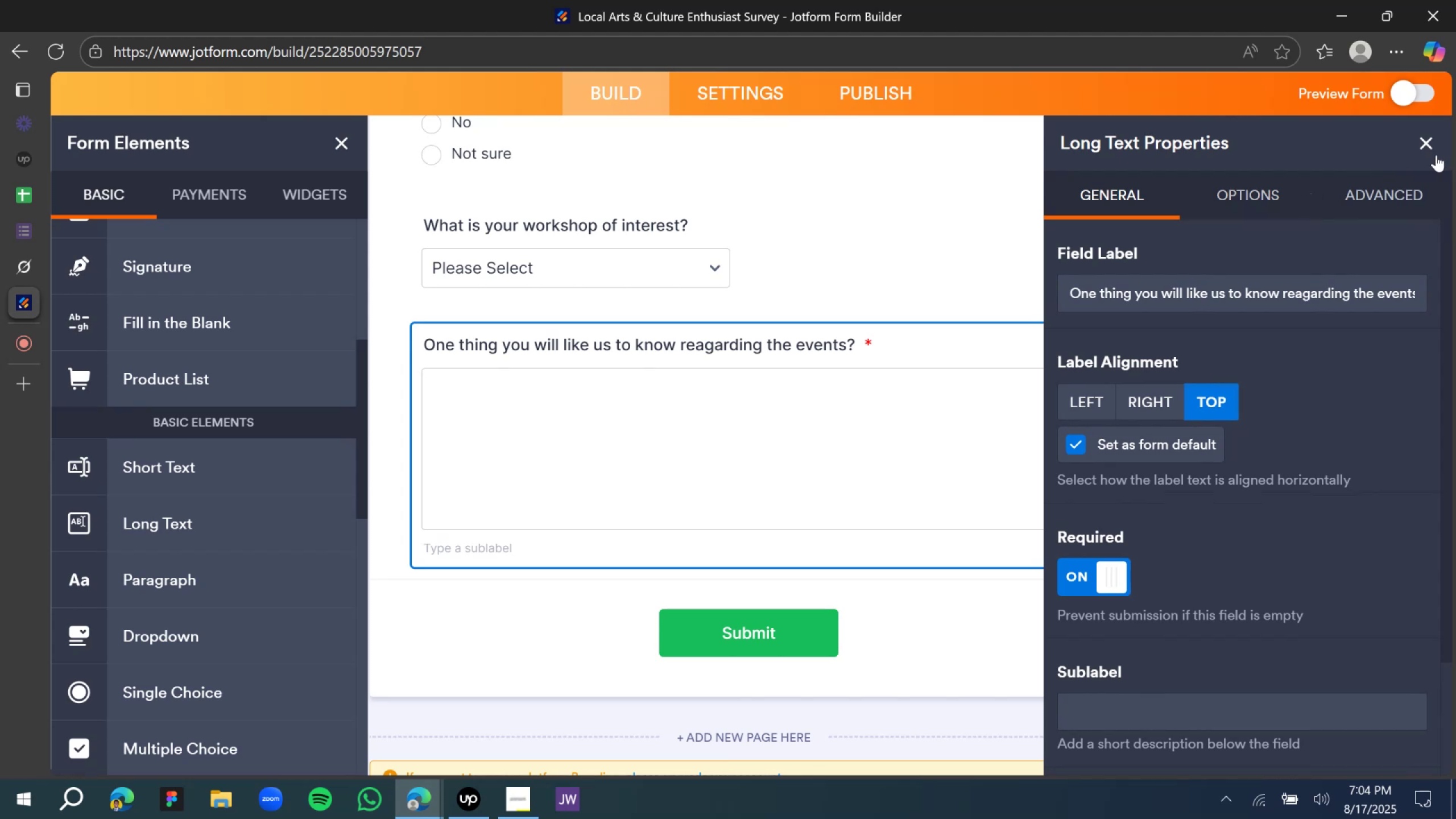 
left_click([1421, 144])
 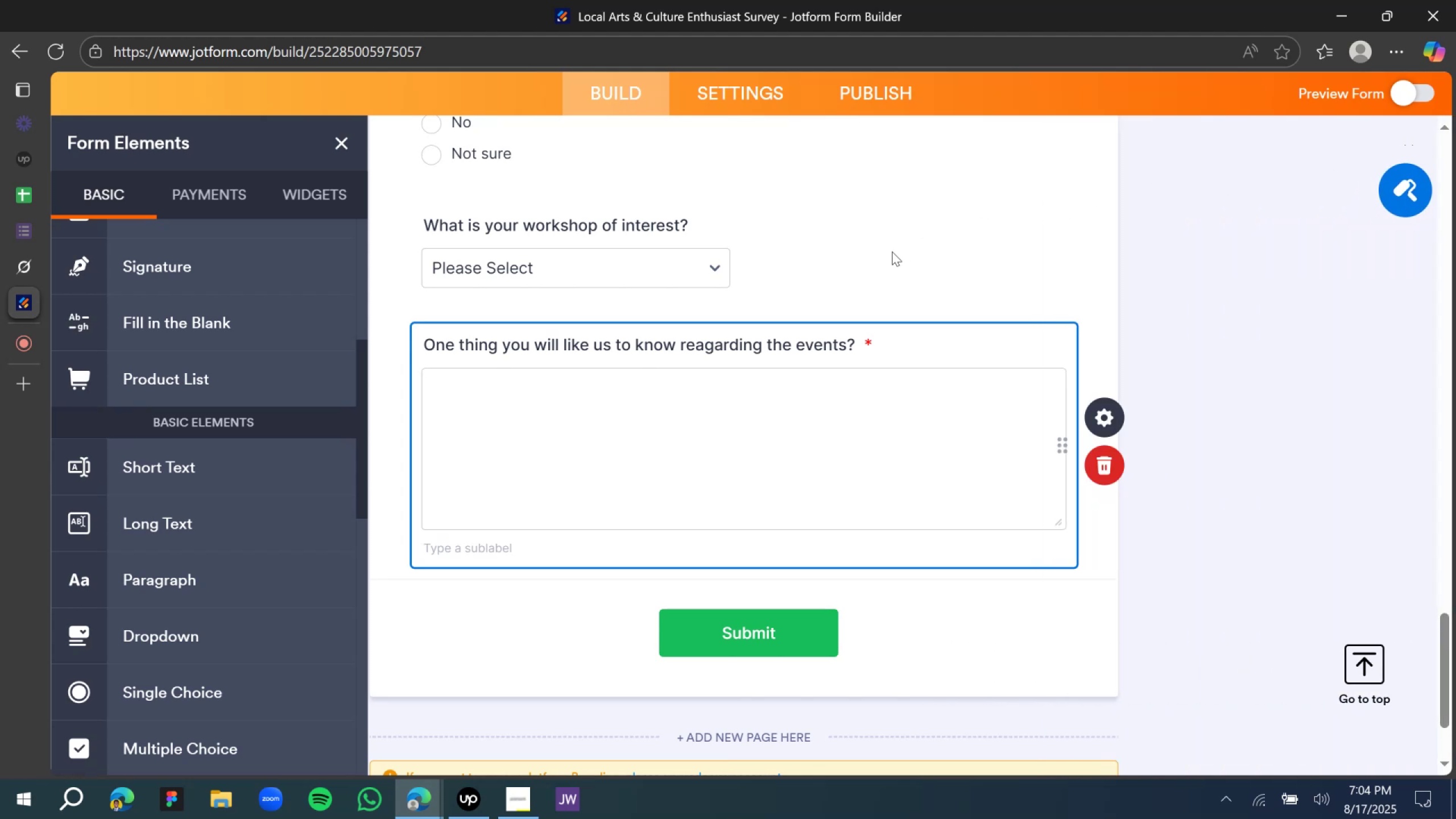 
wait(5.45)
 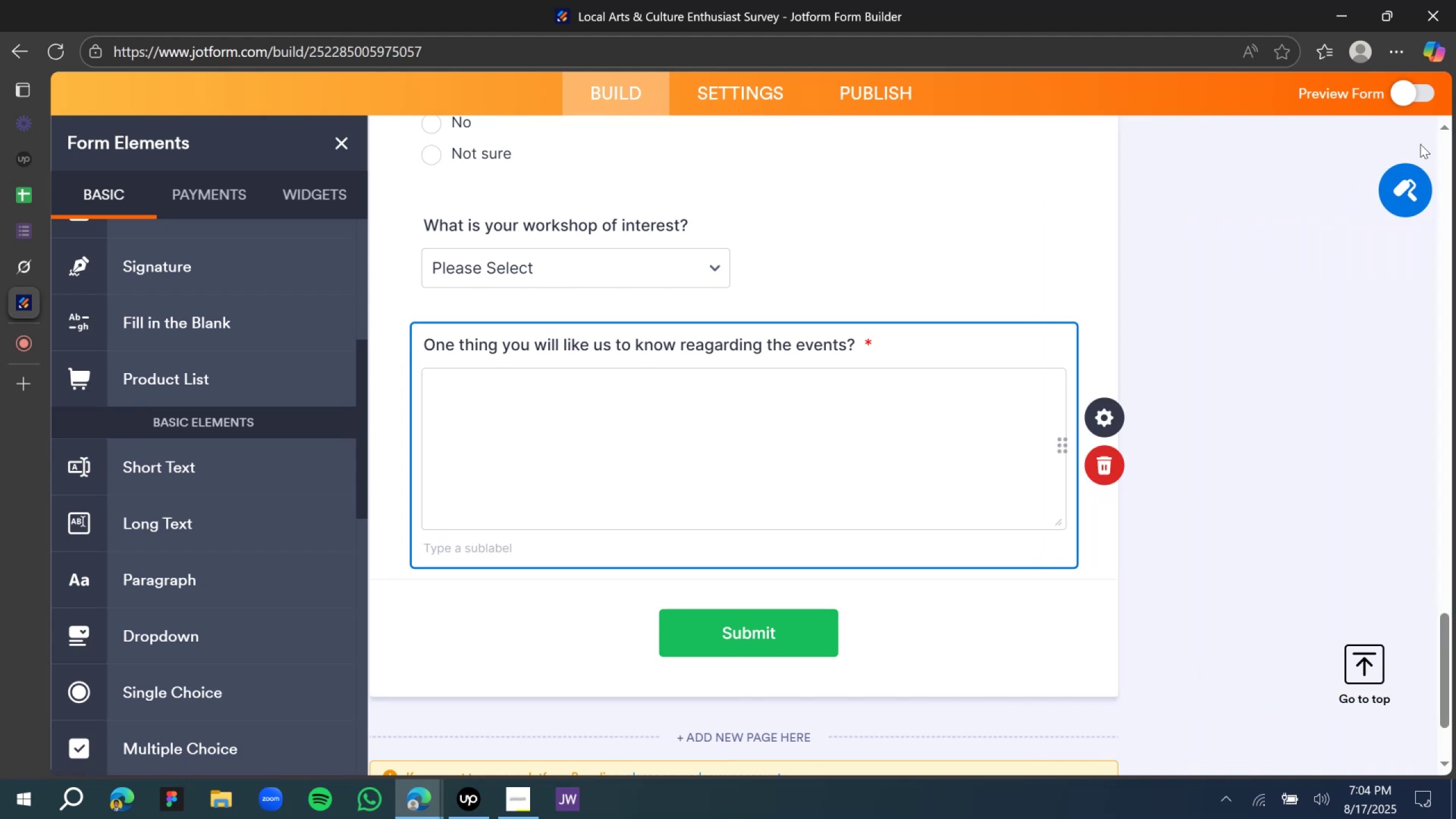 
left_click([1215, 279])
 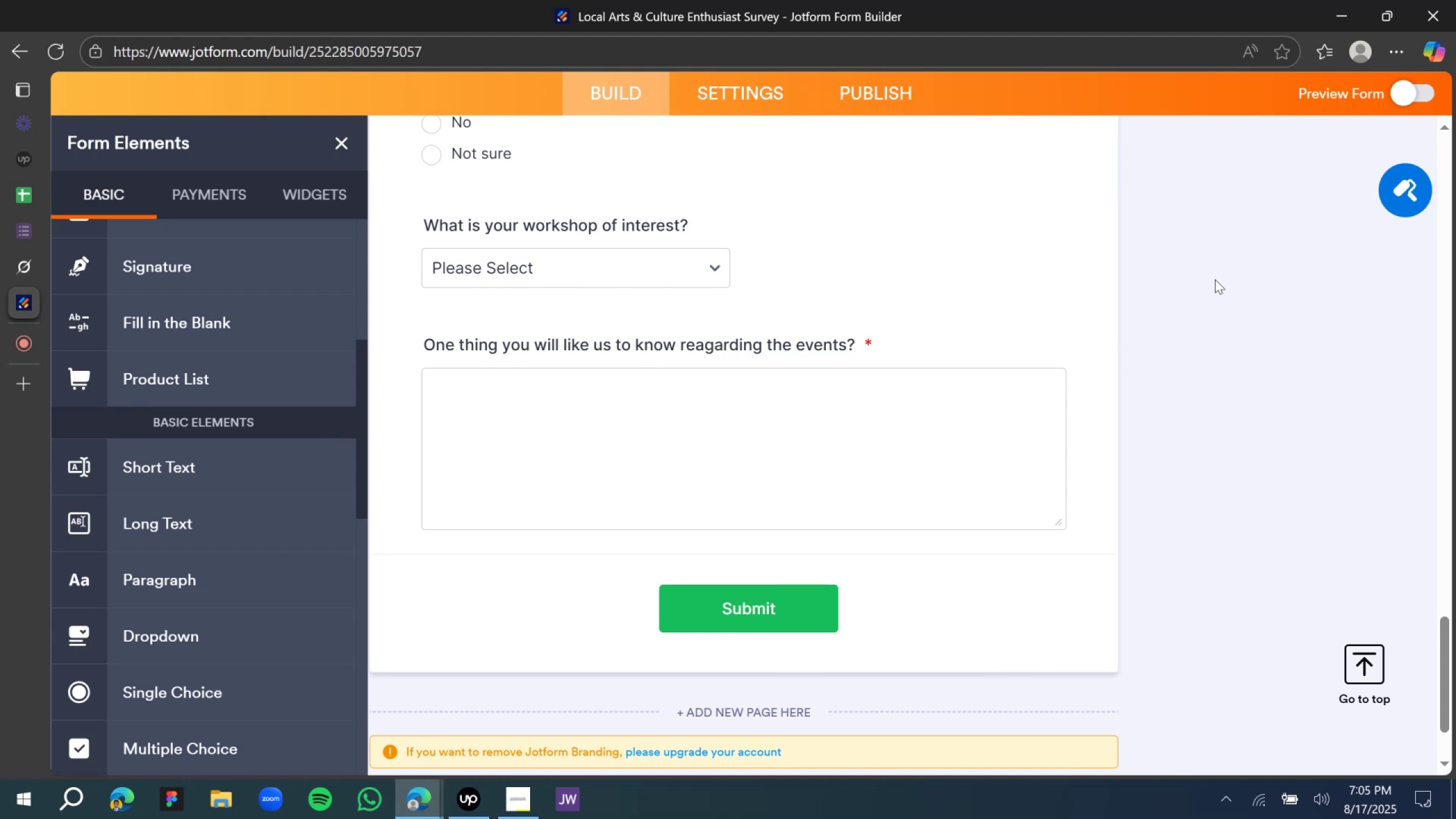 
wait(15.91)
 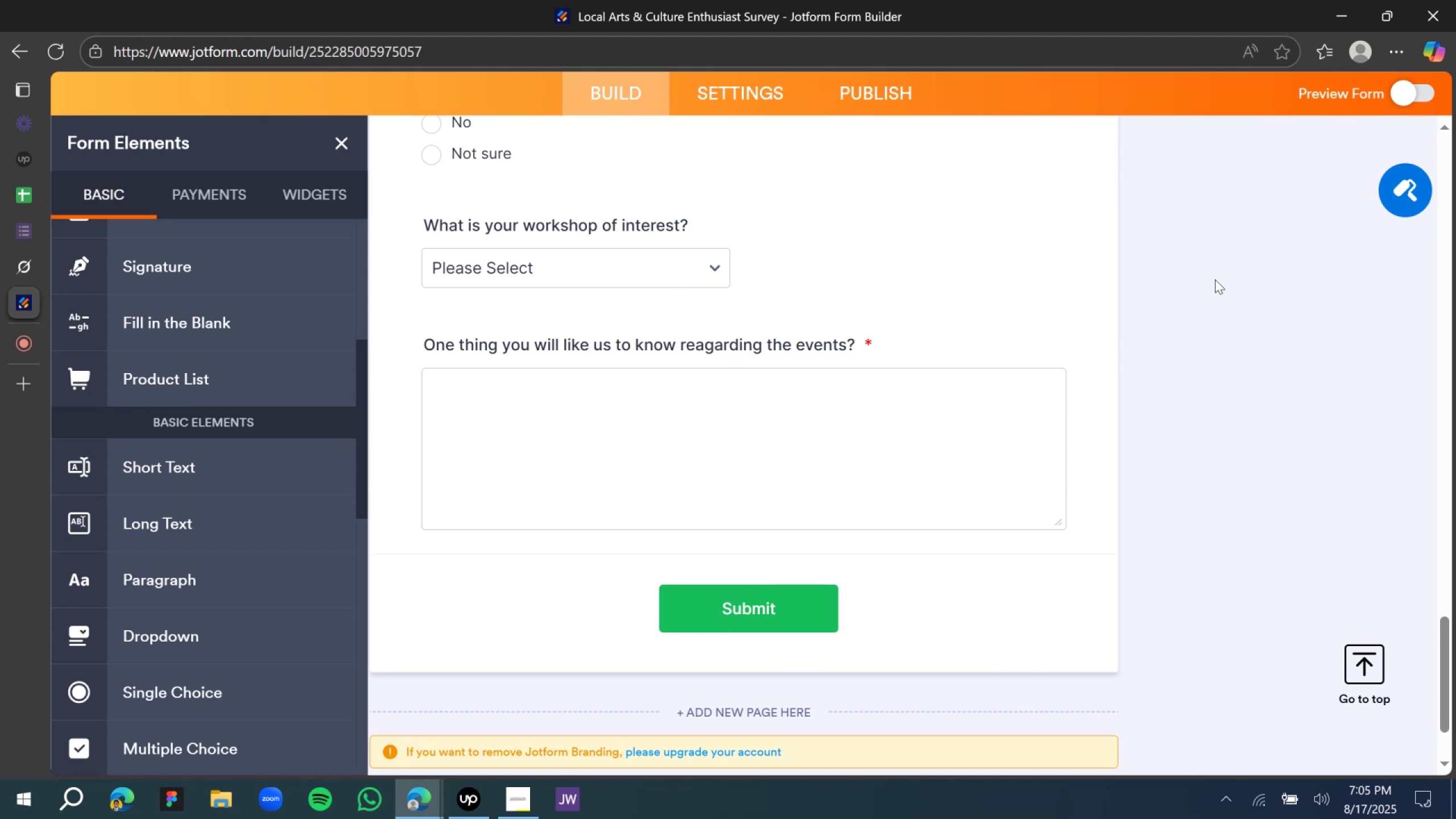 
left_click([1246, 349])
 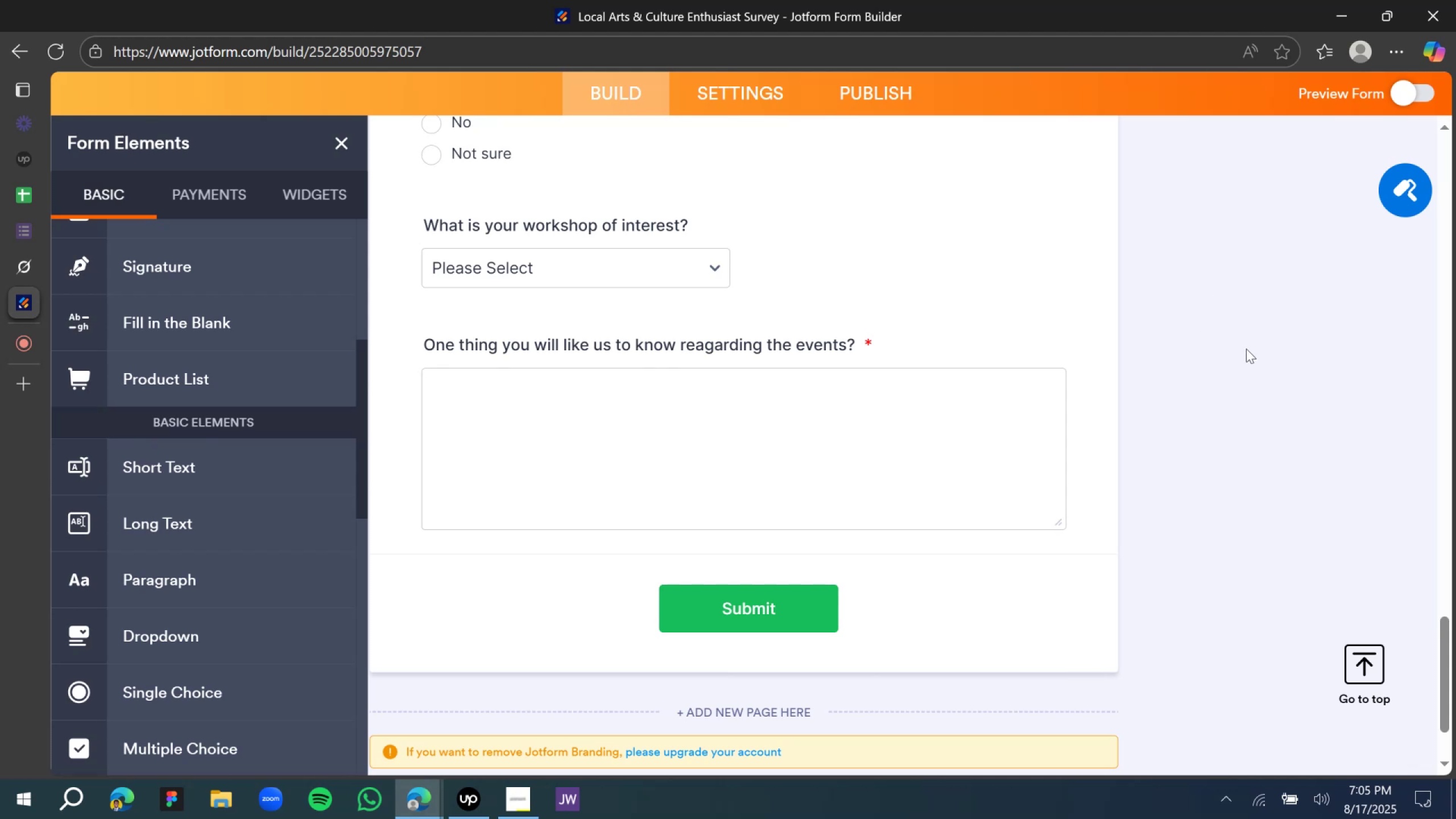 
wait(6.72)
 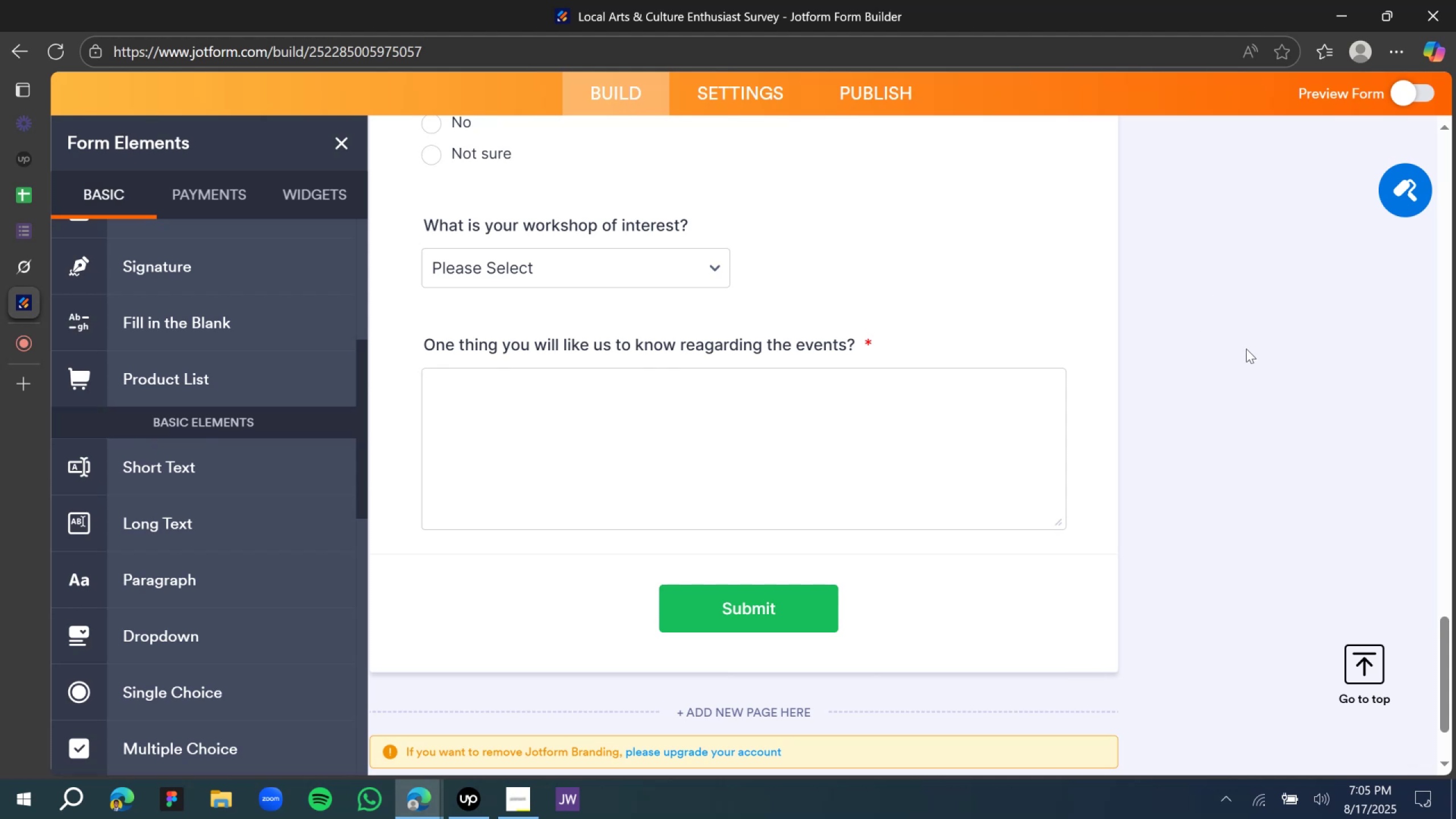 
scroll: coordinate [483, 361], scroll_direction: down, amount: 5.0
 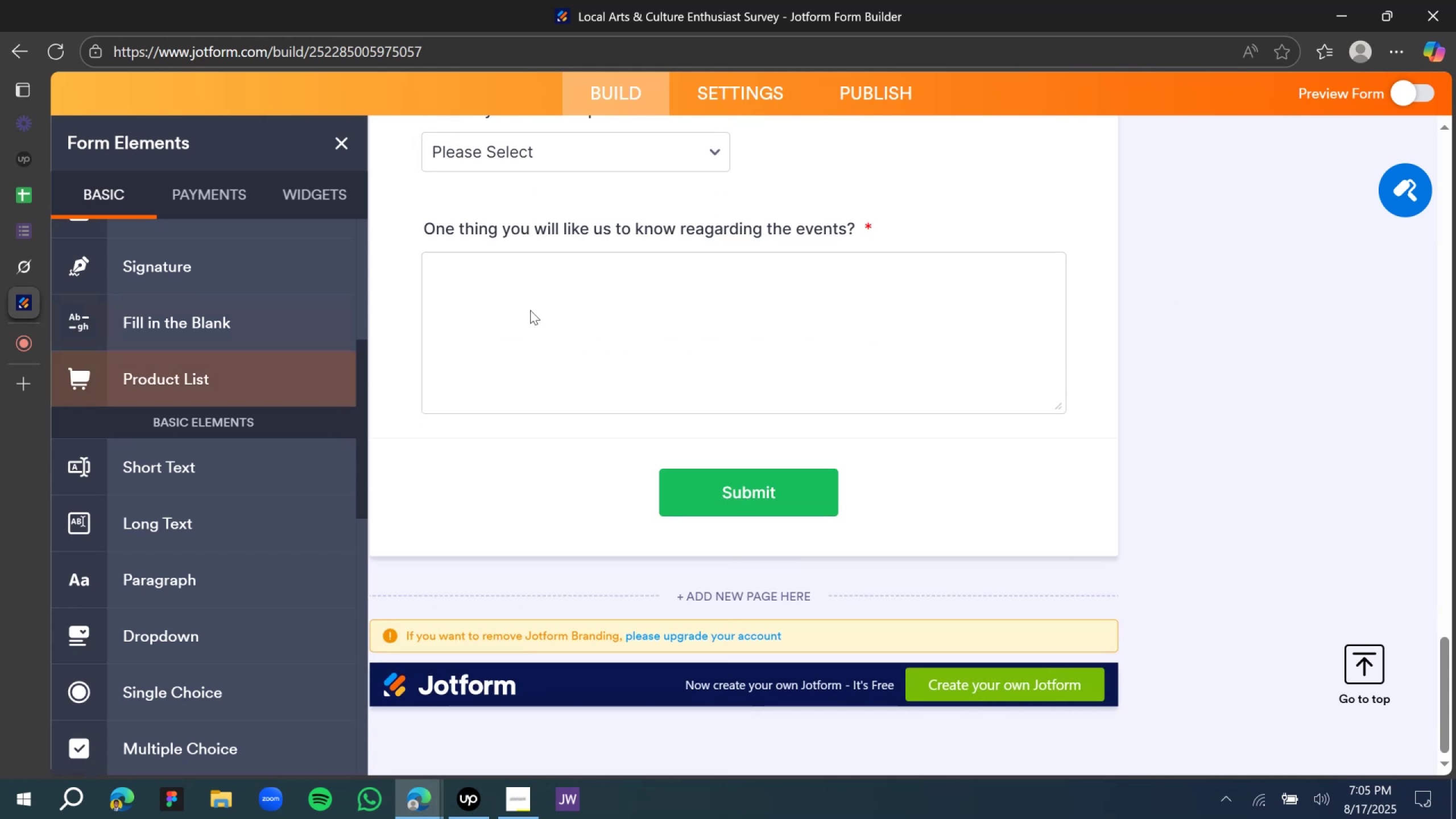 
scroll: coordinate [704, 300], scroll_direction: up, amount: 37.0
 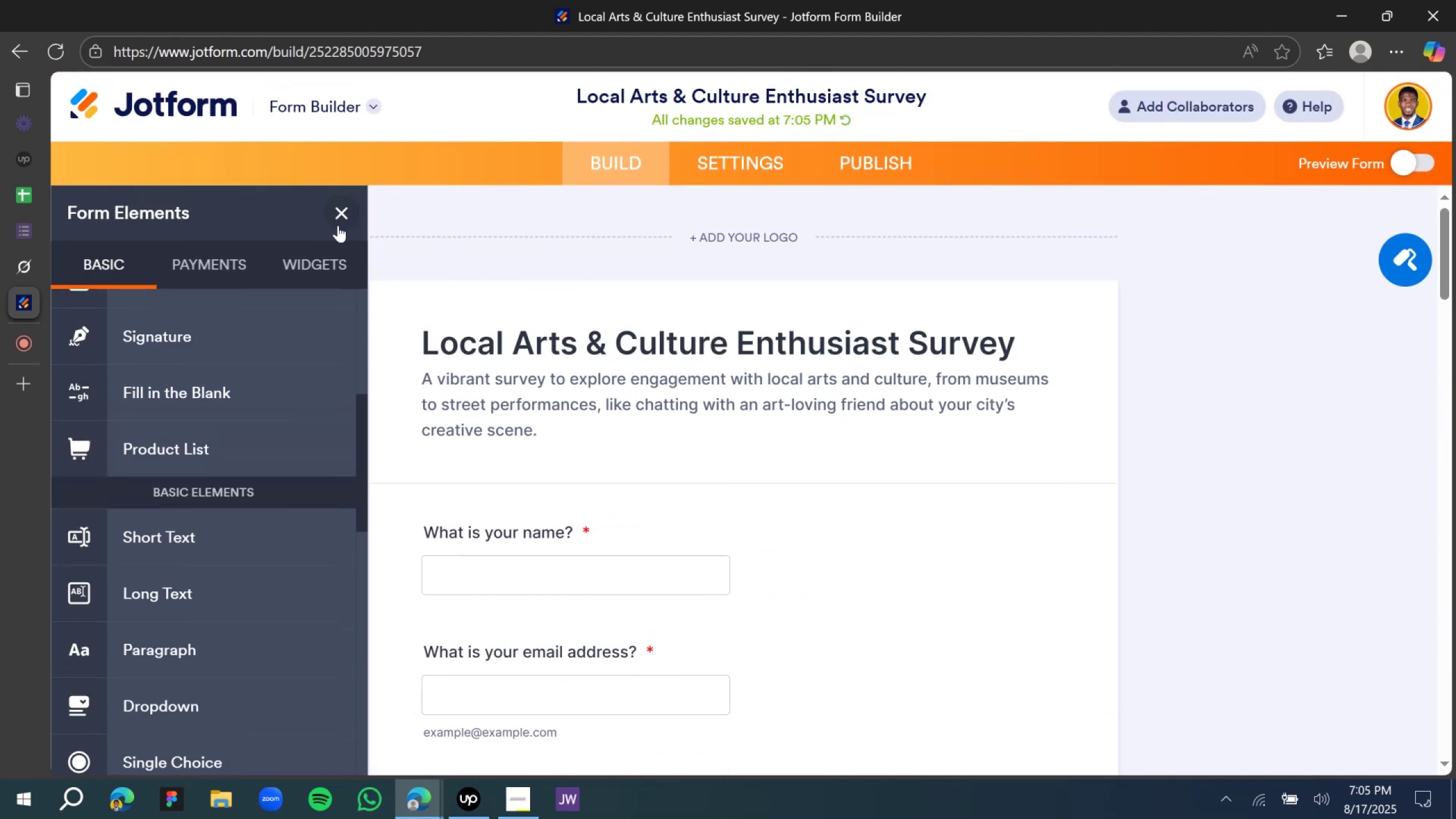 
left_click([343, 225])
 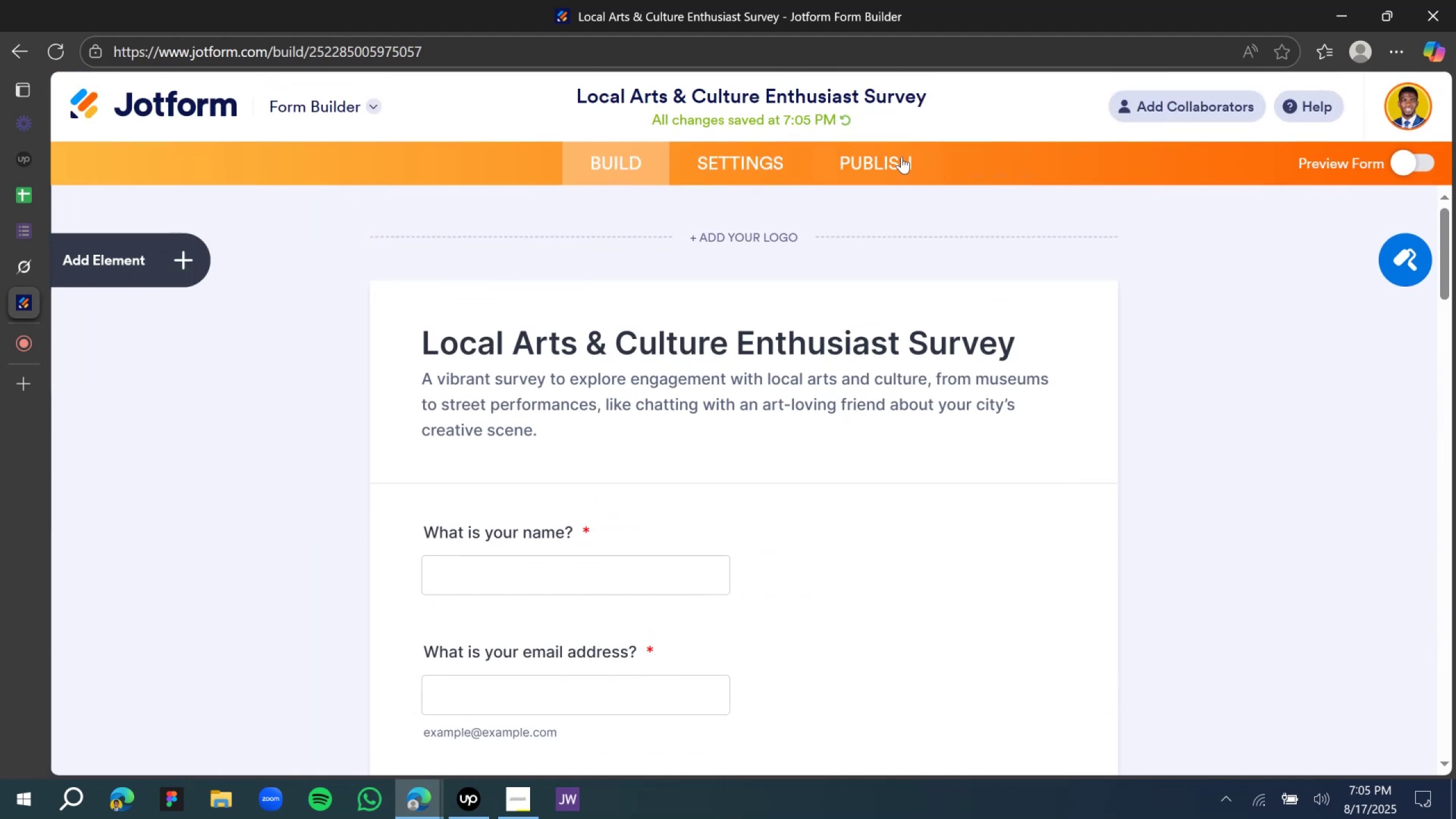 
left_click([877, 163])
 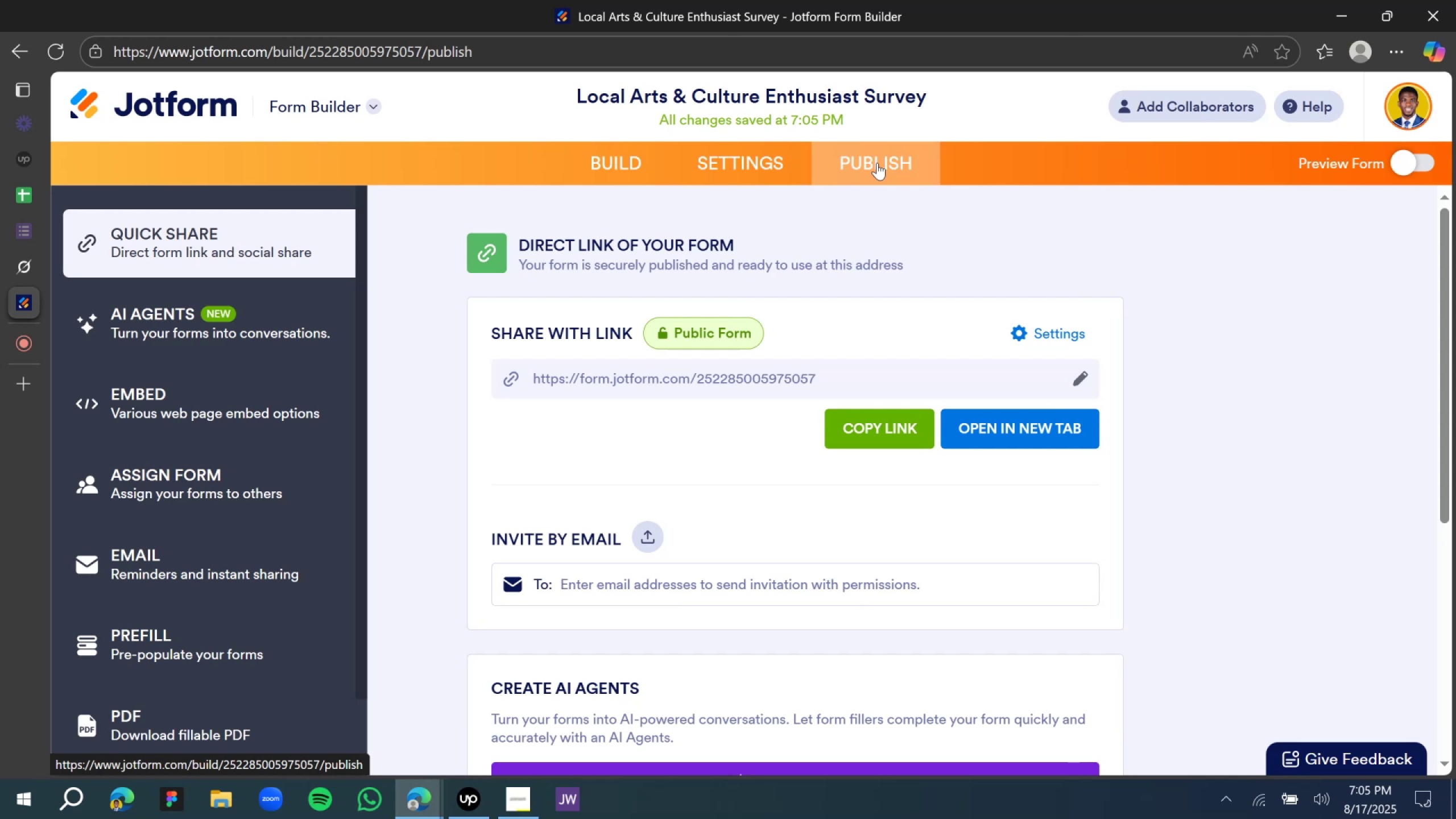 
wait(31.66)
 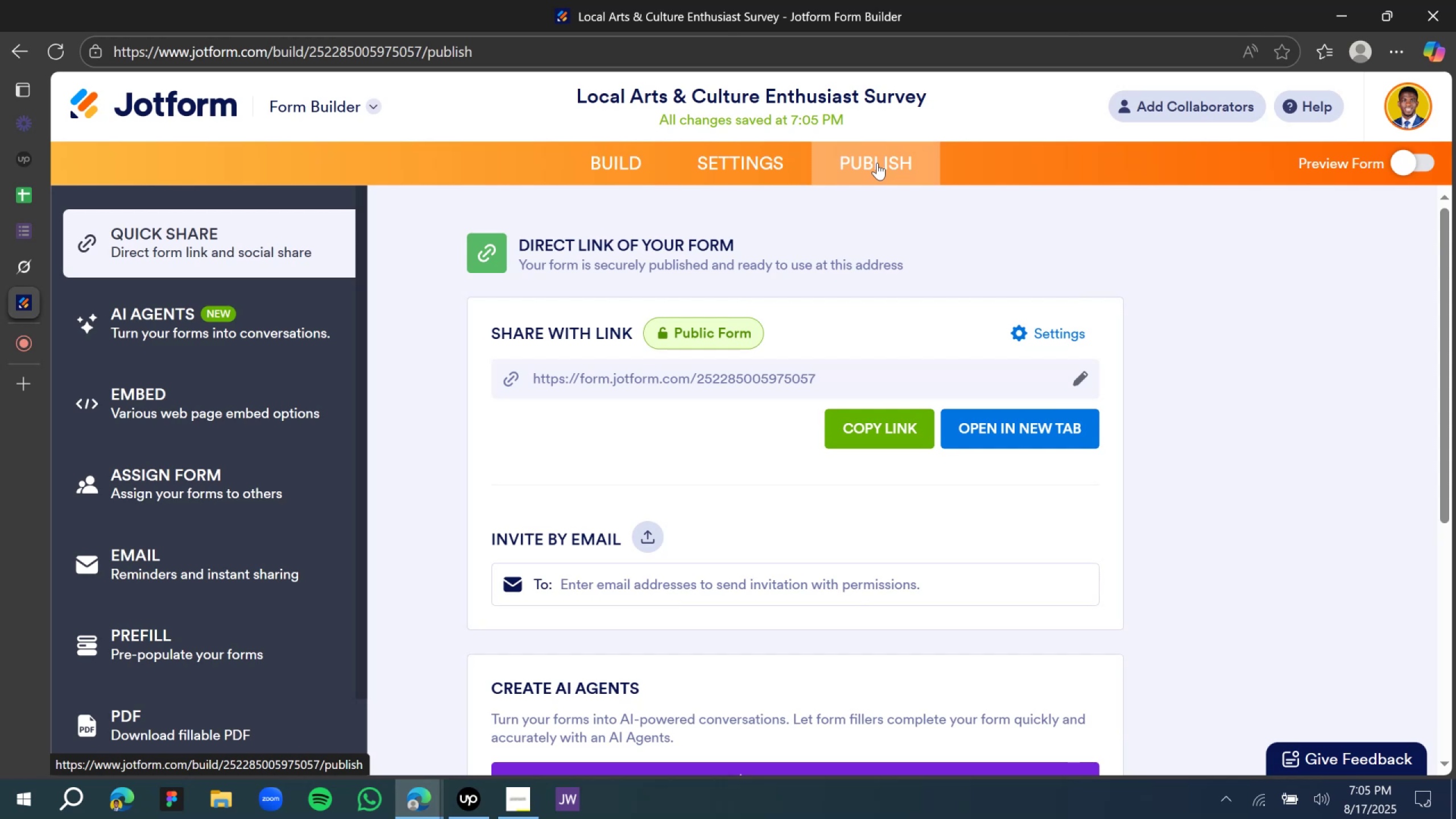 
left_click([38, 383])
 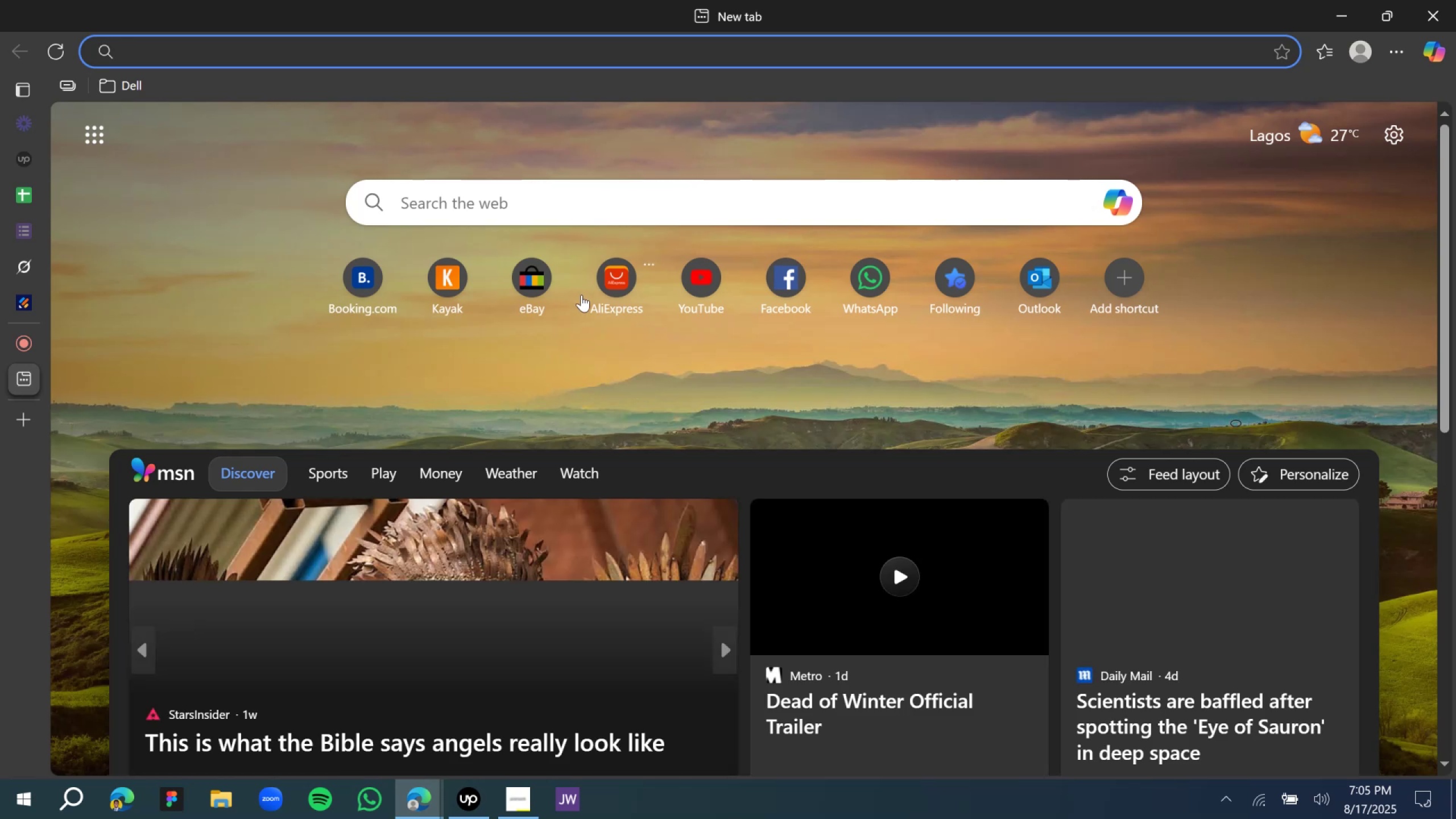 
key(Control+V)
 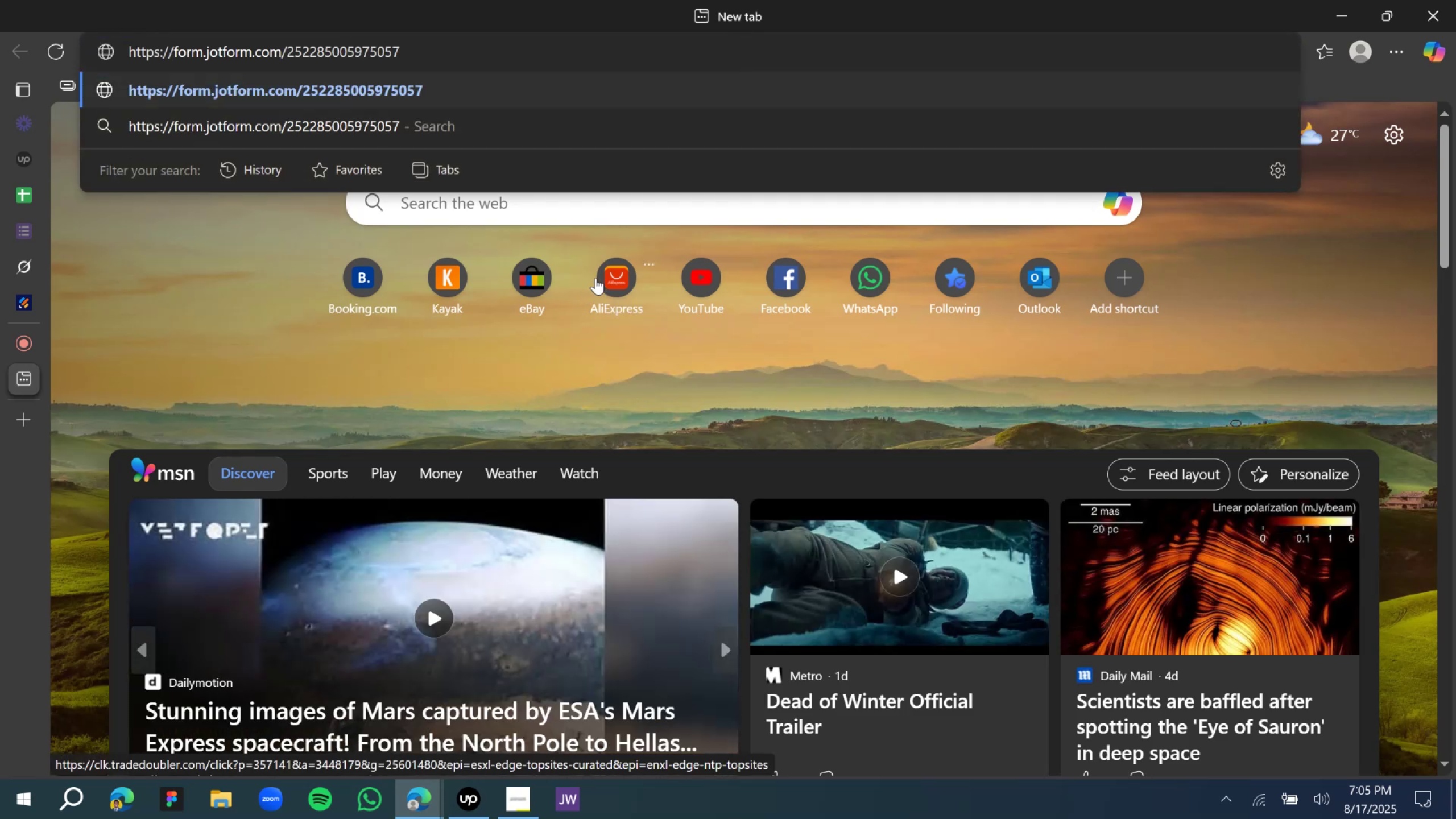 
key(Enter)
 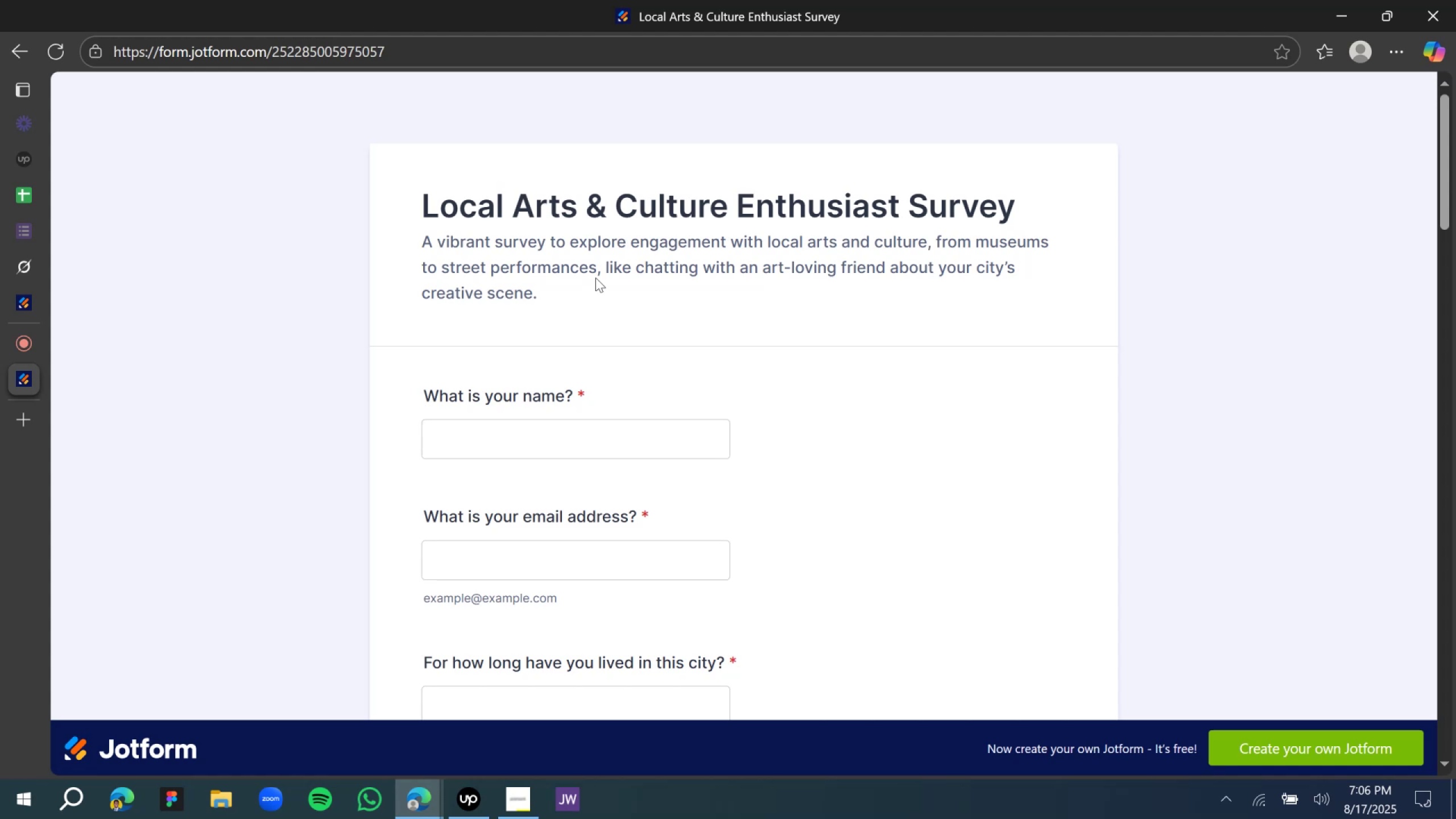 
wait(10.6)
 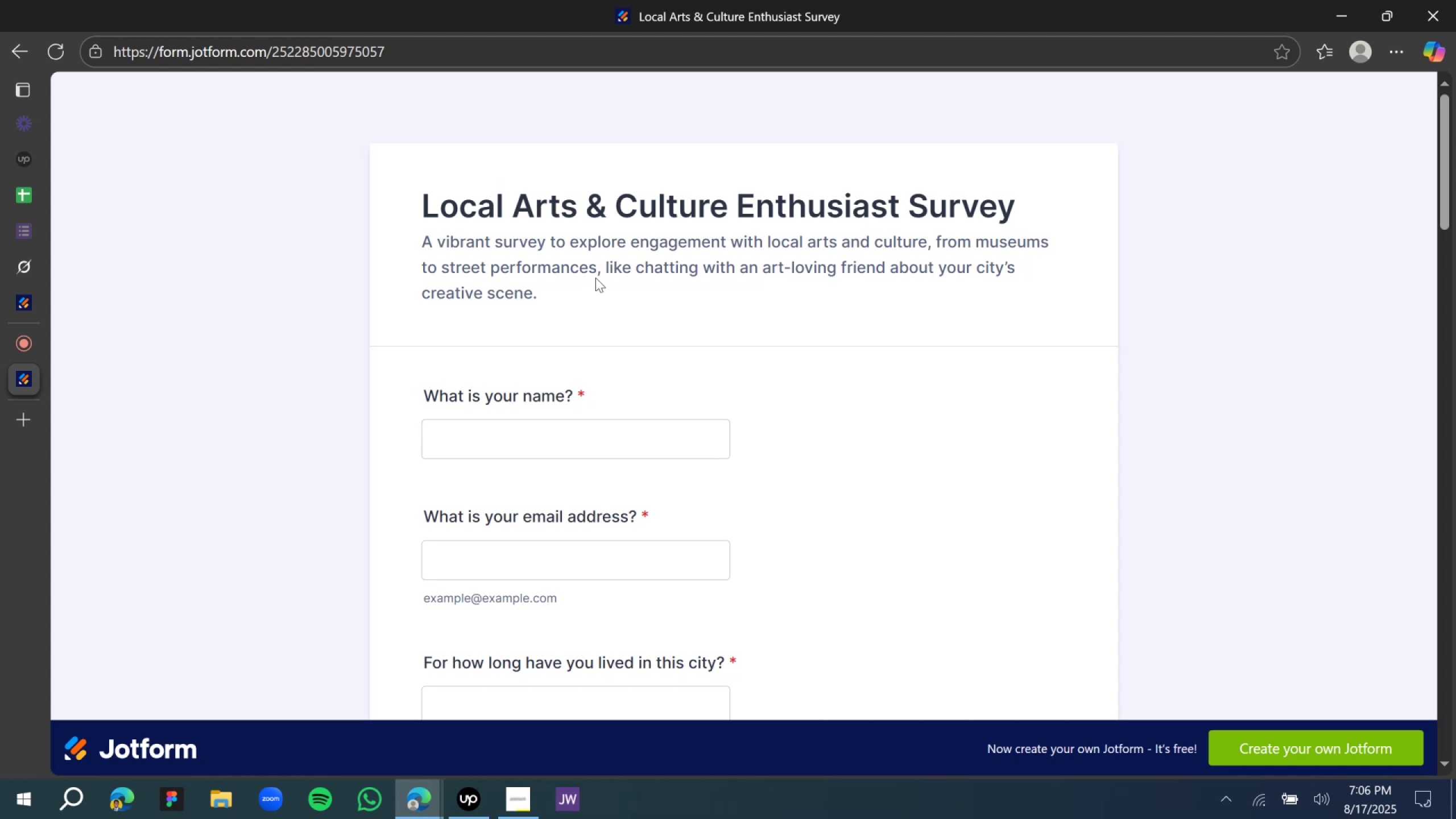 
scroll: coordinate [508, 322], scroll_direction: down, amount: 2.0
 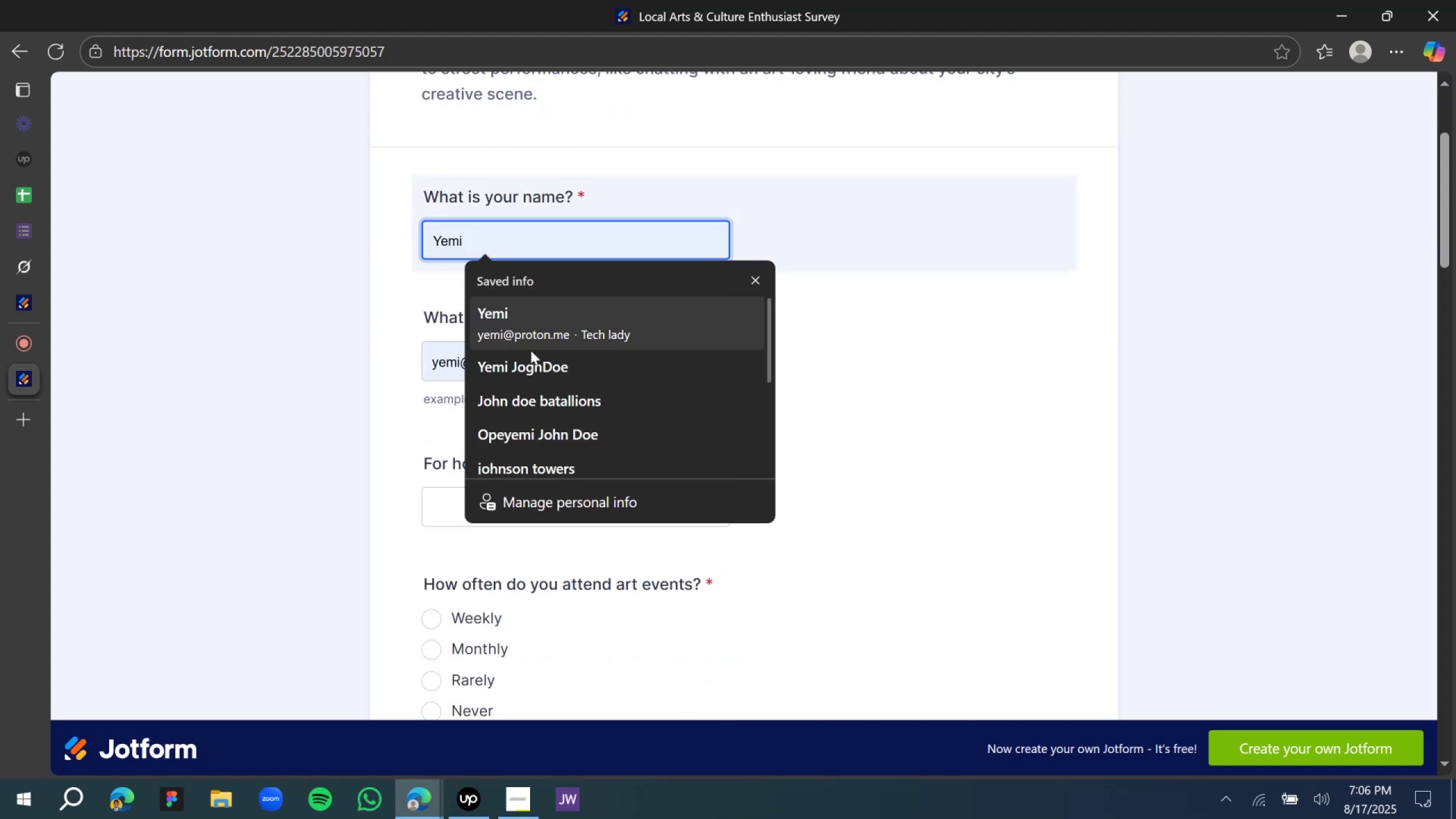 
left_click([533, 362])
 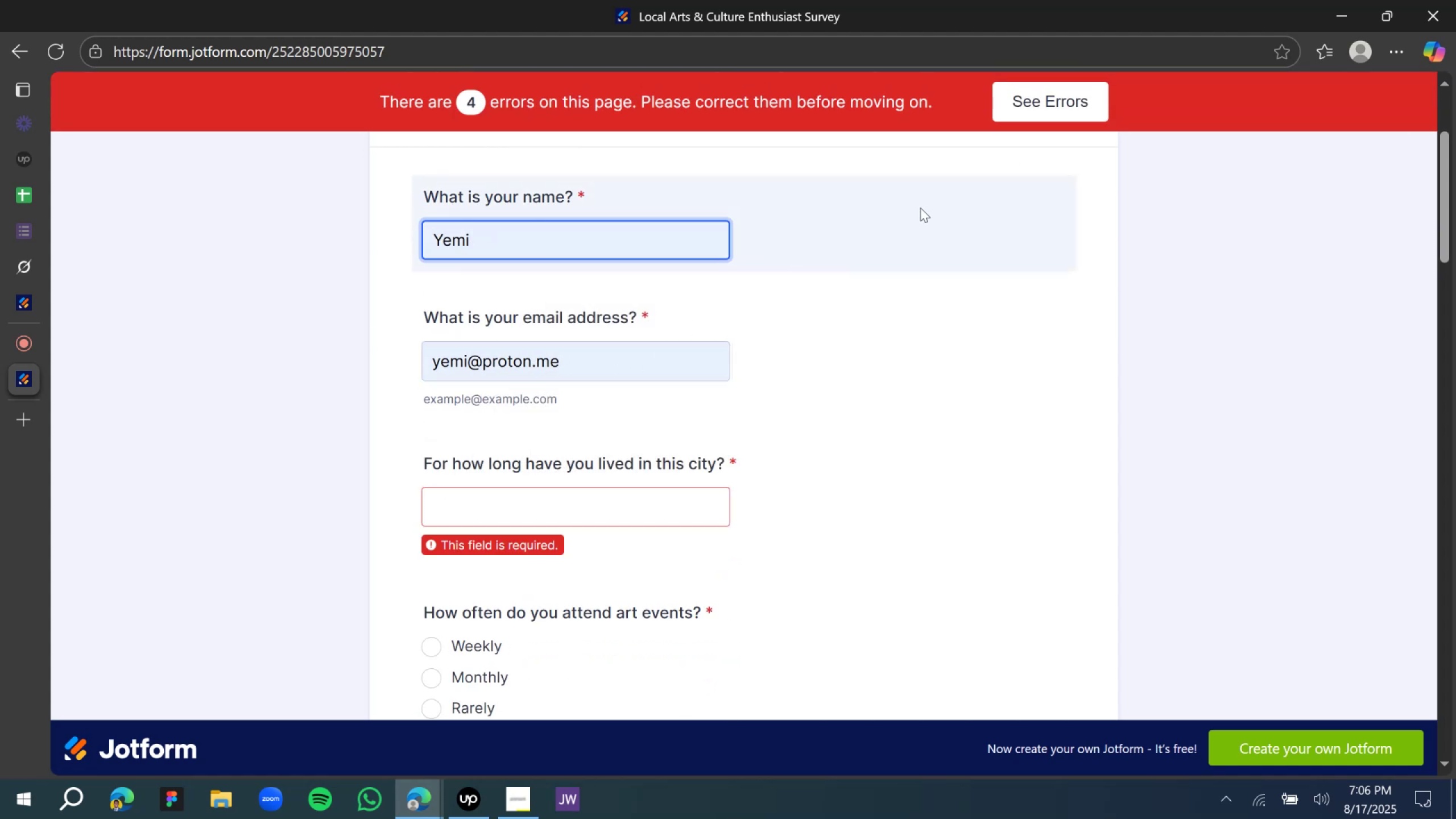 
scroll: coordinate [501, 444], scroll_direction: down, amount: 2.0
 